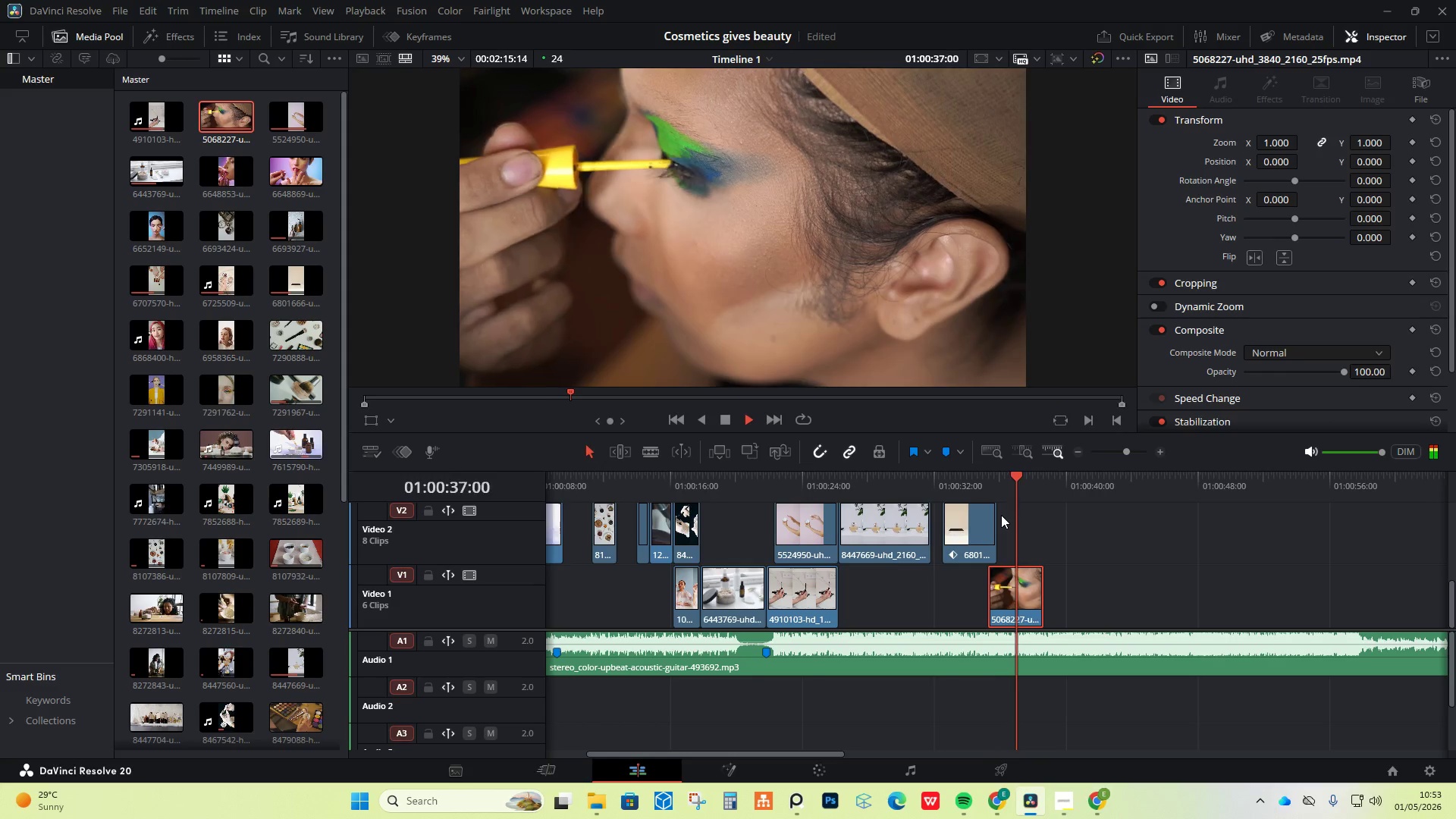 
key(Space)
 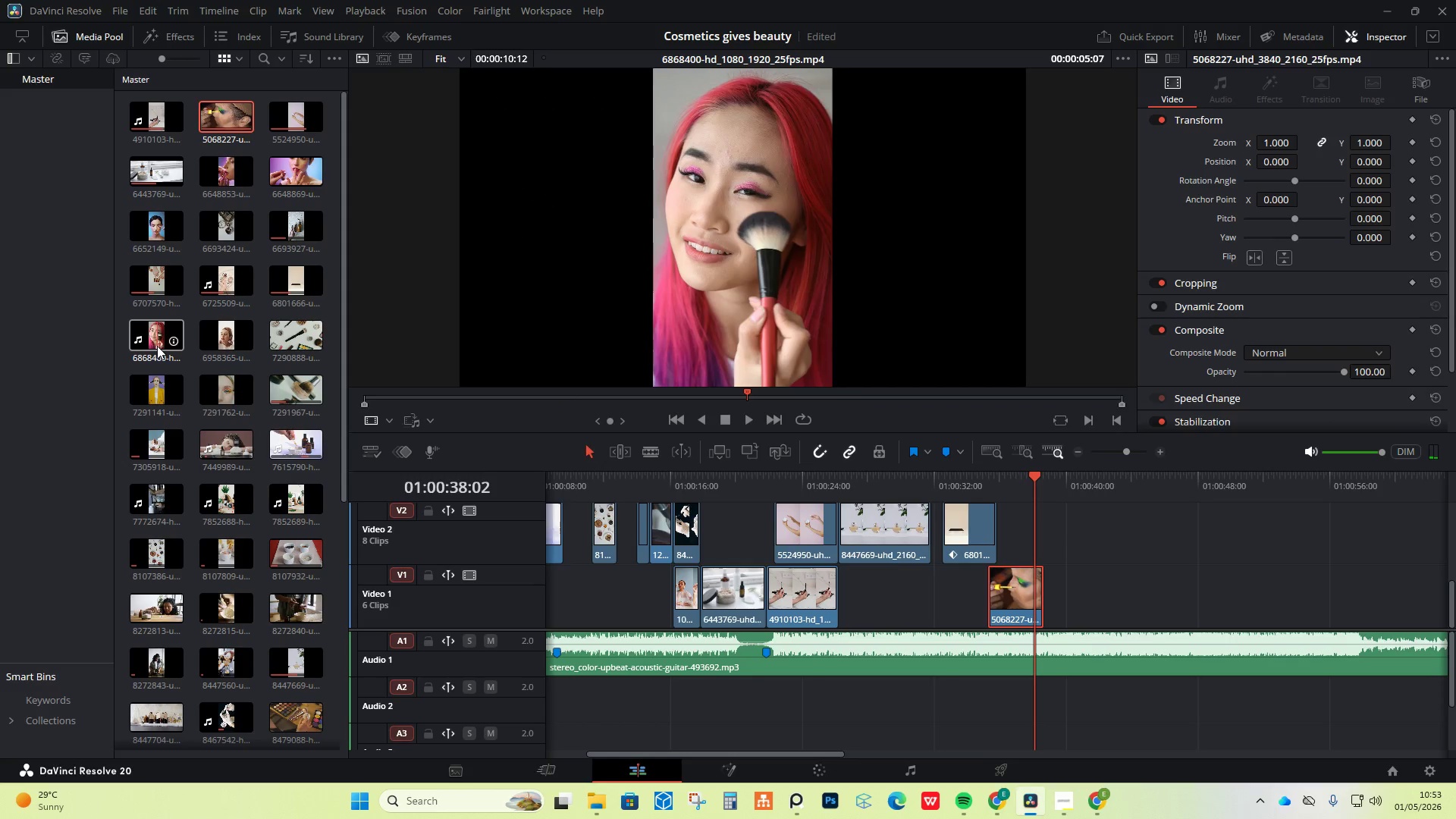 
wait(6.08)
 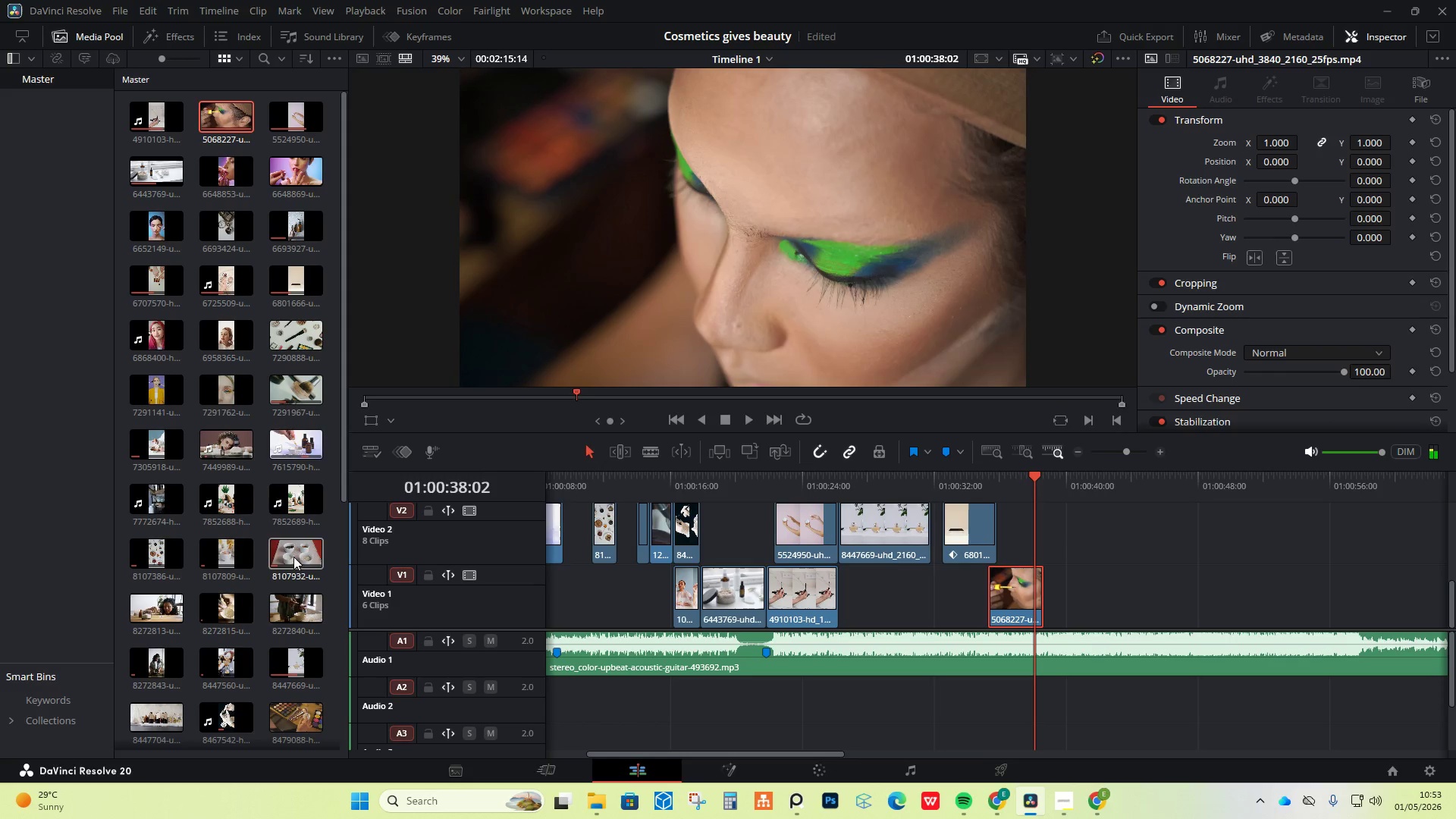 
left_click_drag(start_coordinate=[155, 341], to_coordinate=[1046, 541])
 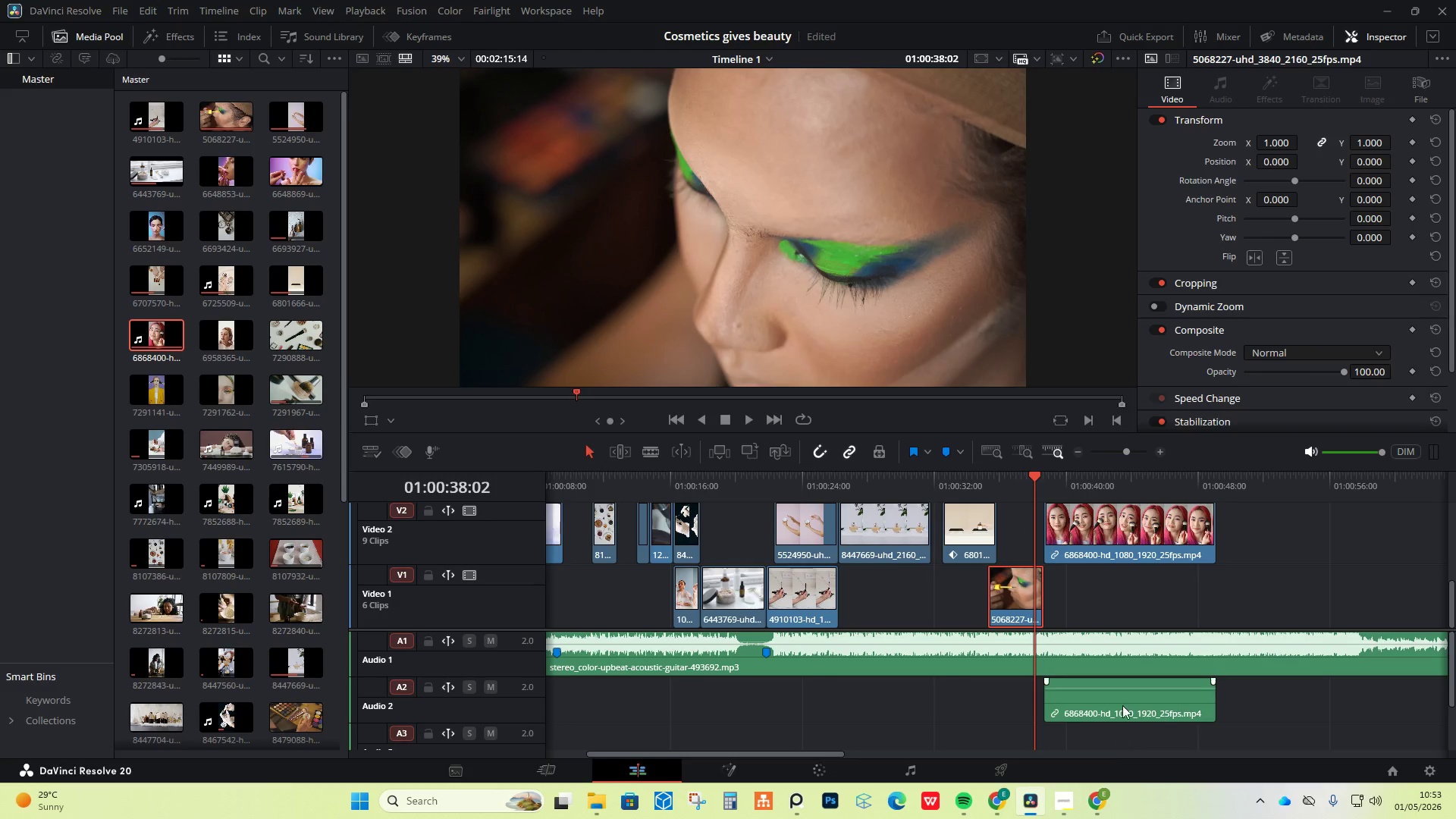 
left_click([1123, 701])
 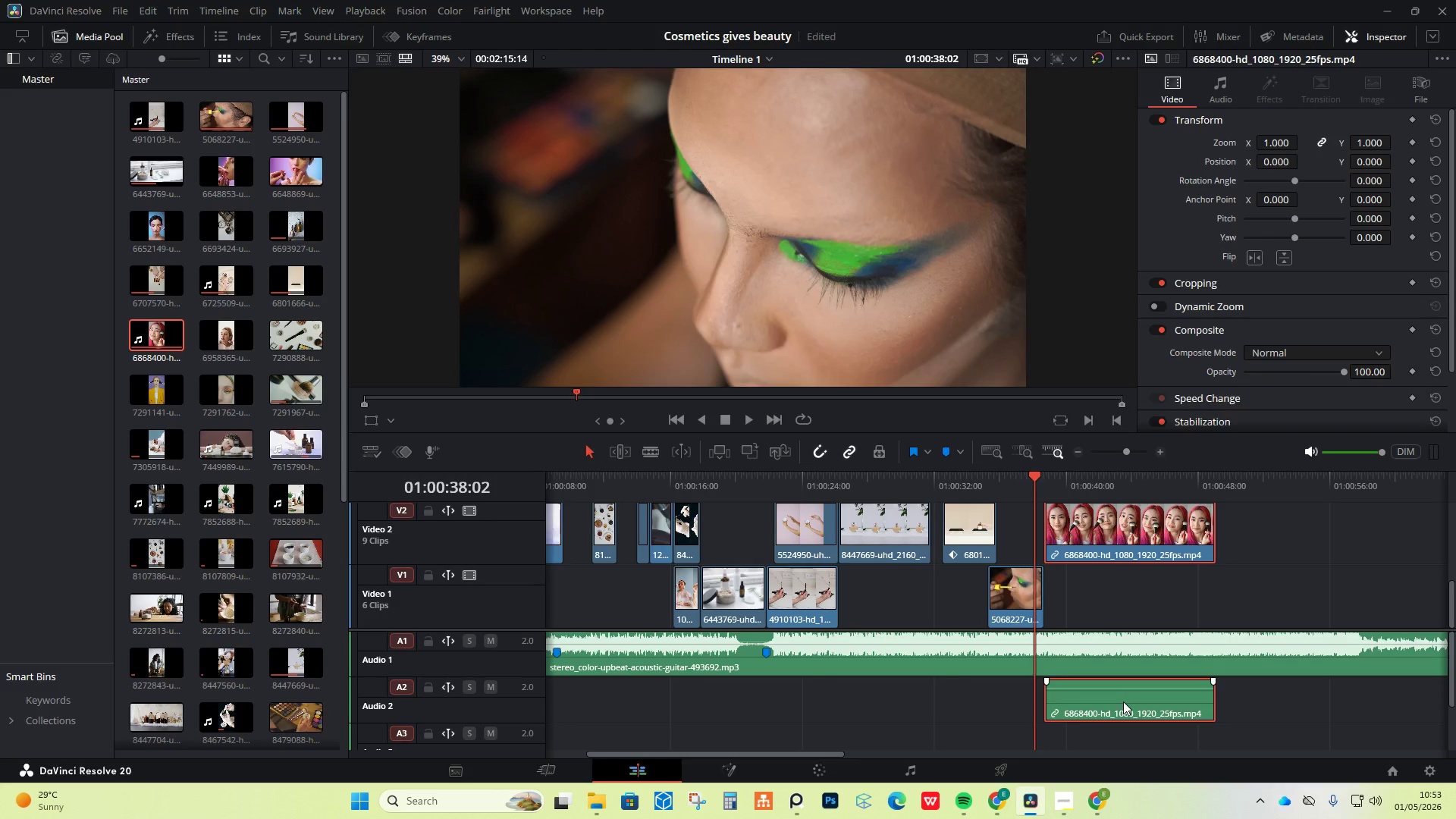 
right_click([1123, 701])
 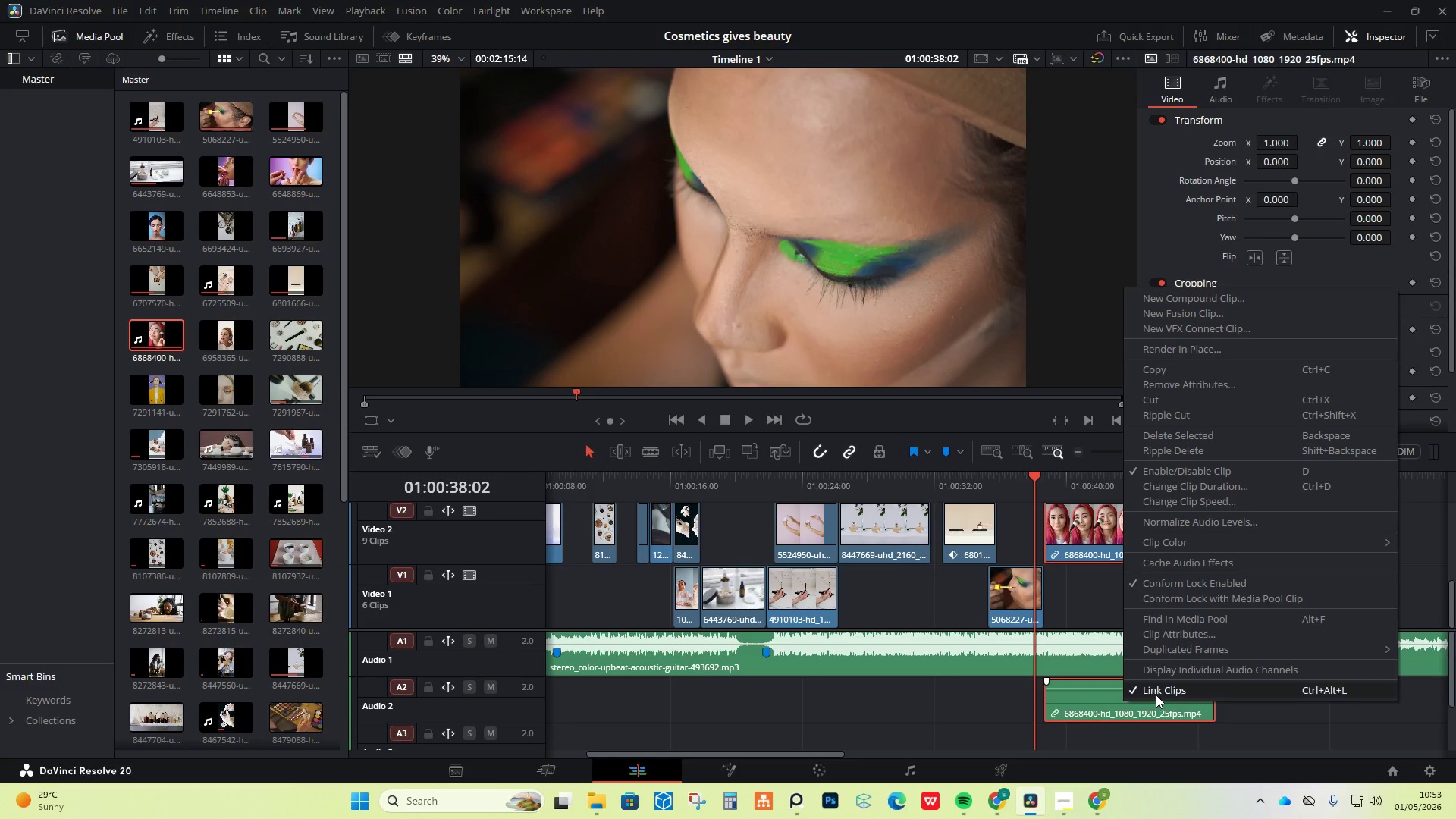 
left_click([1156, 695])
 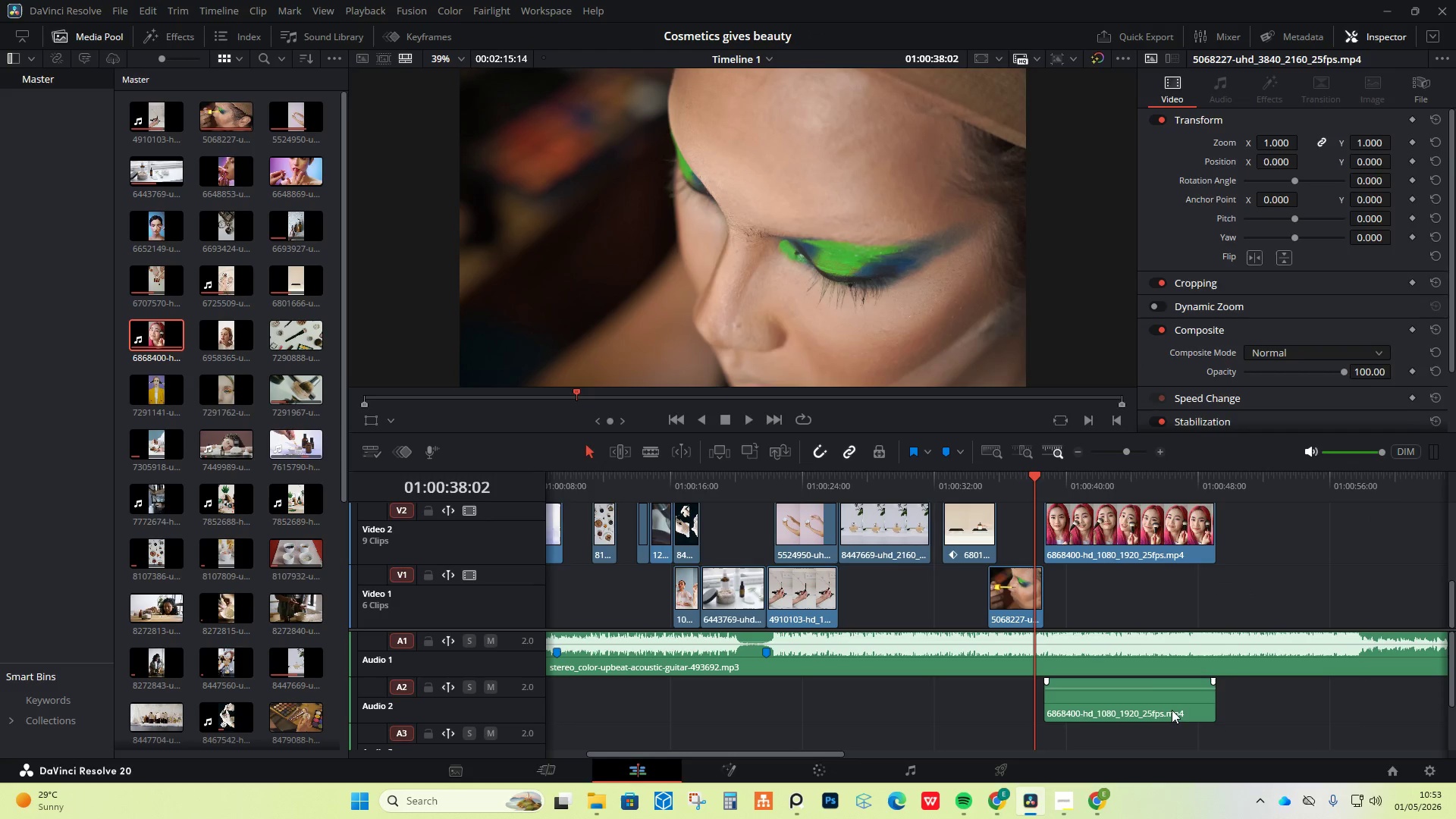 
double_click([1169, 710])
 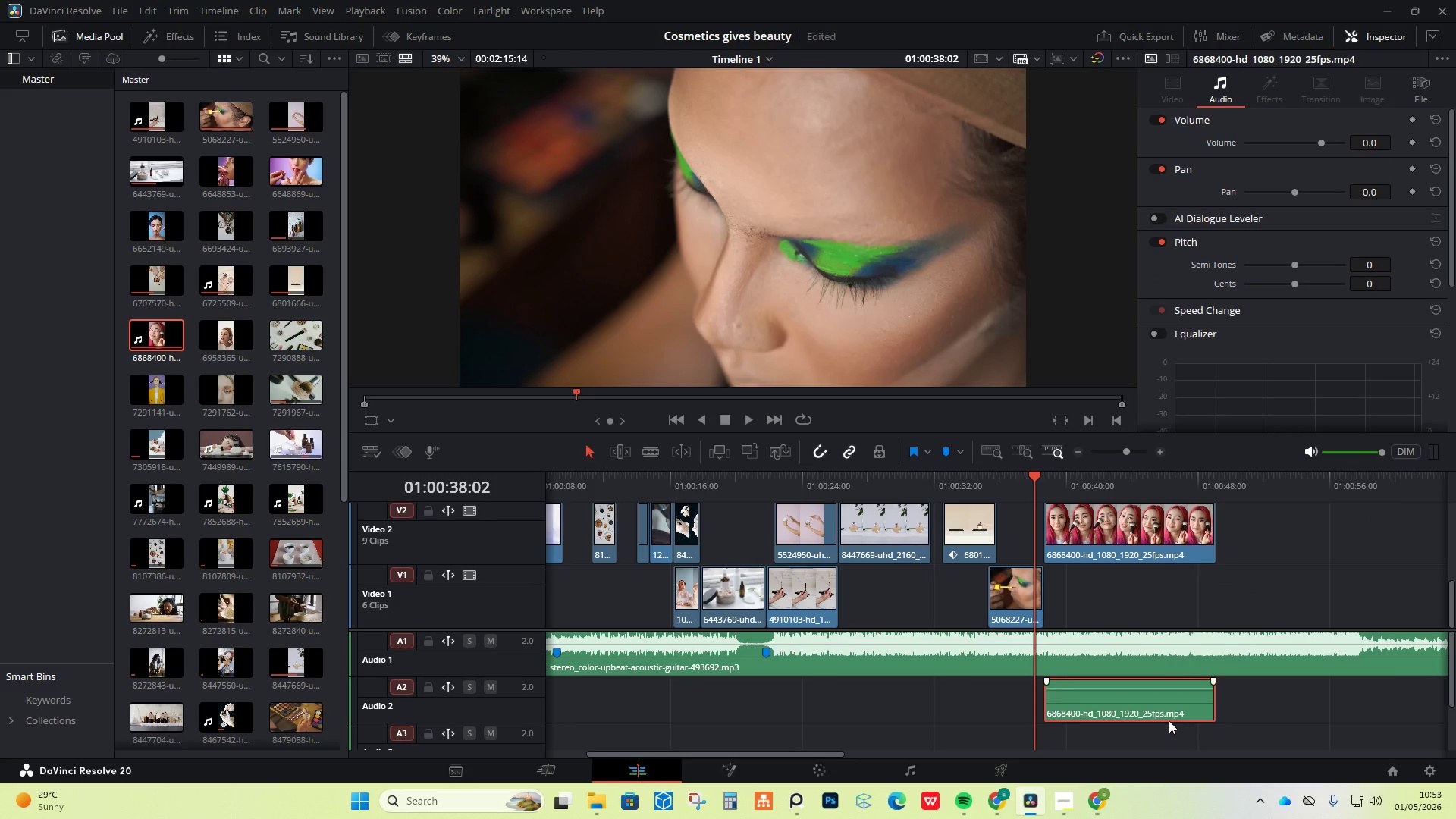 
right_click([1168, 720])
 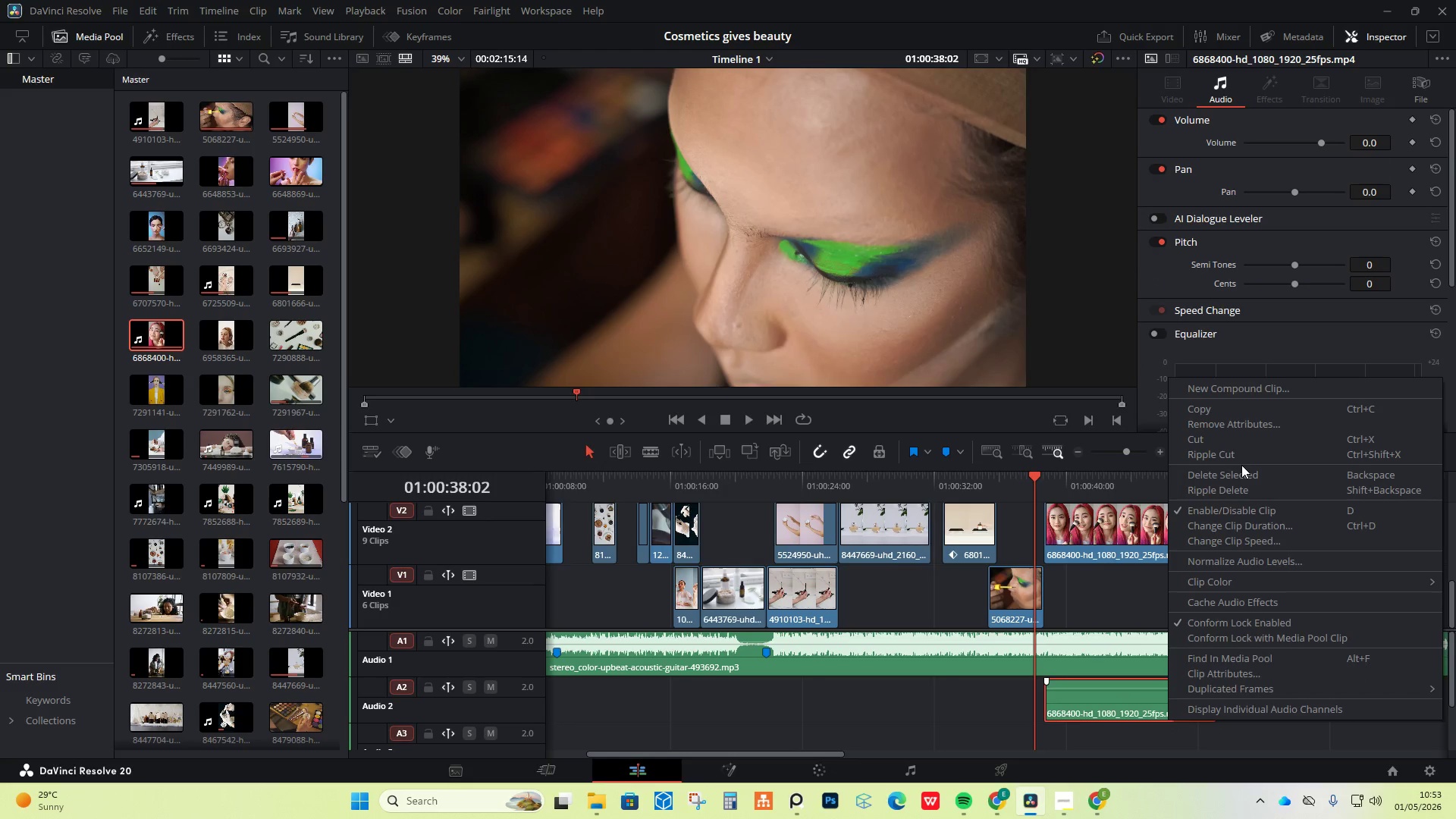 
left_click([1245, 475])
 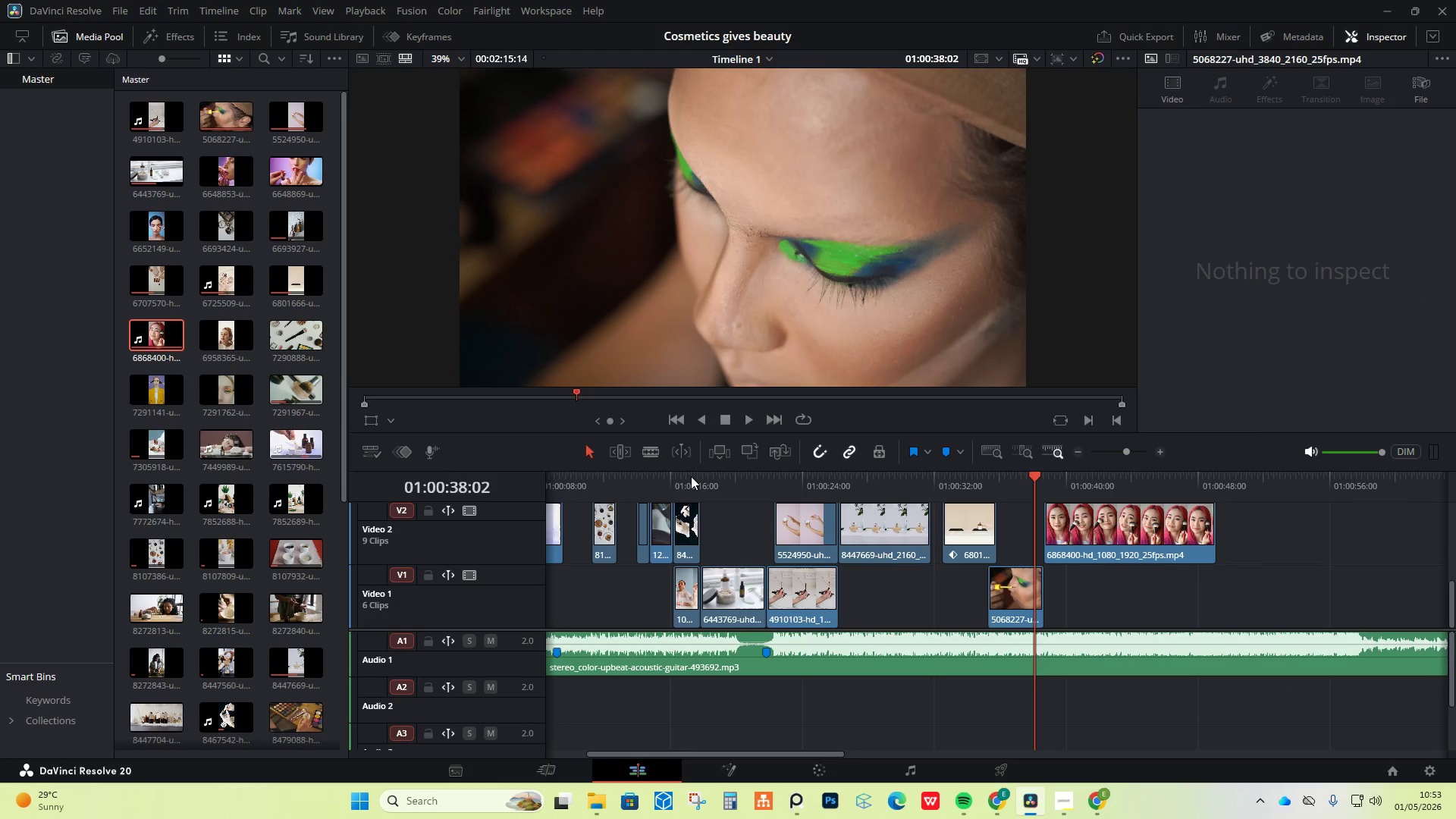 
key(Space)
 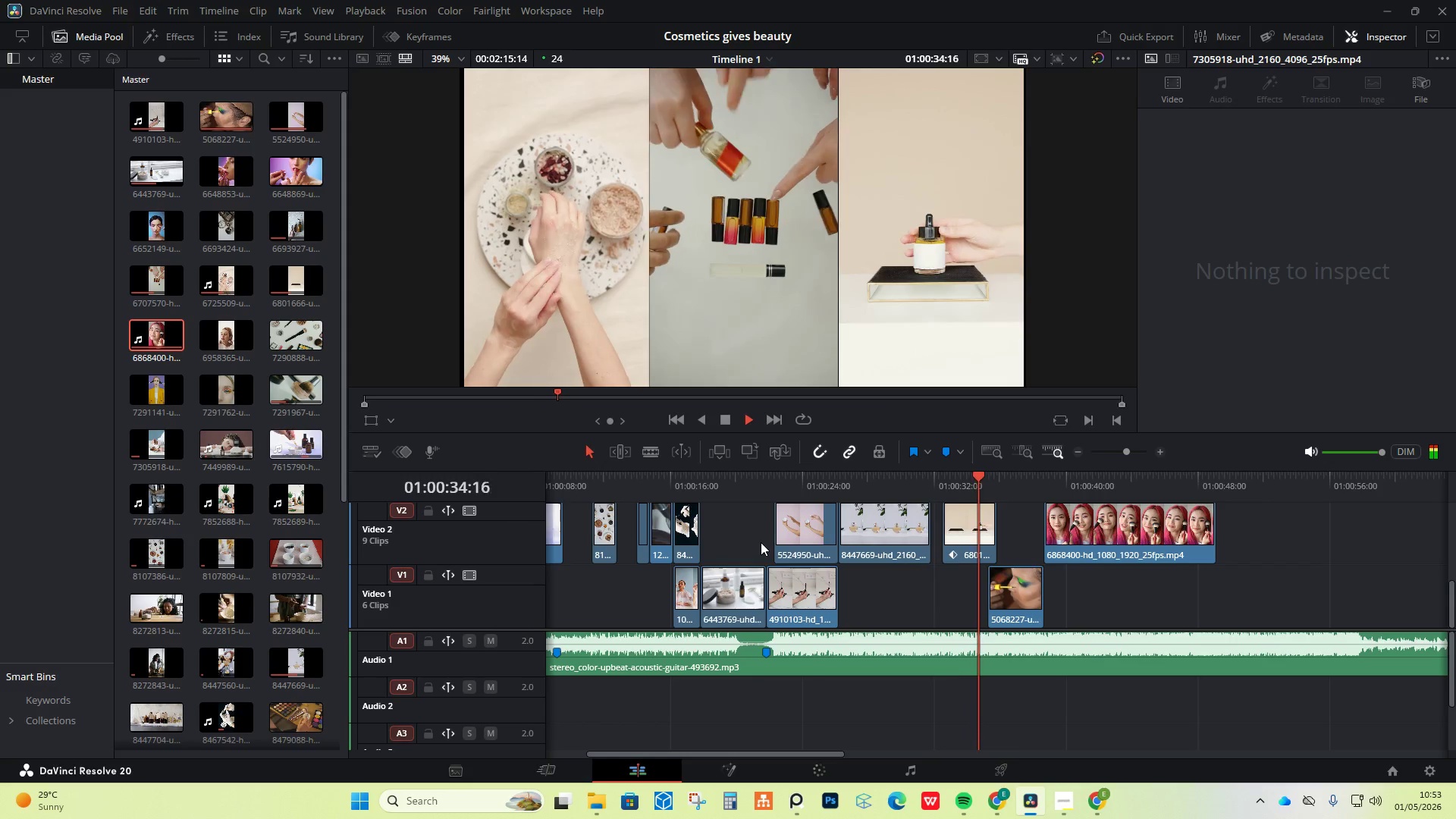 
wait(22.69)
 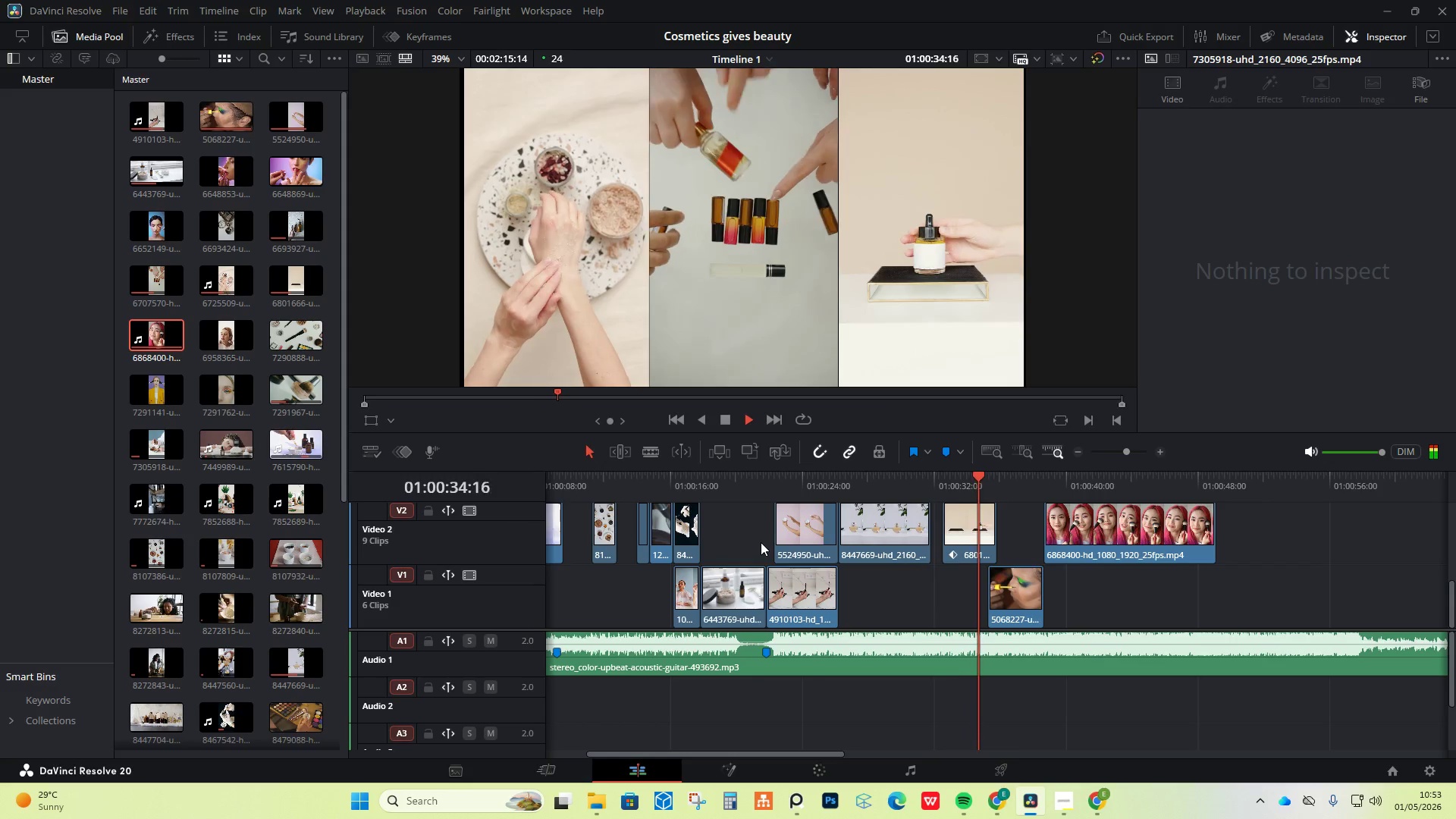 
key(Space)
 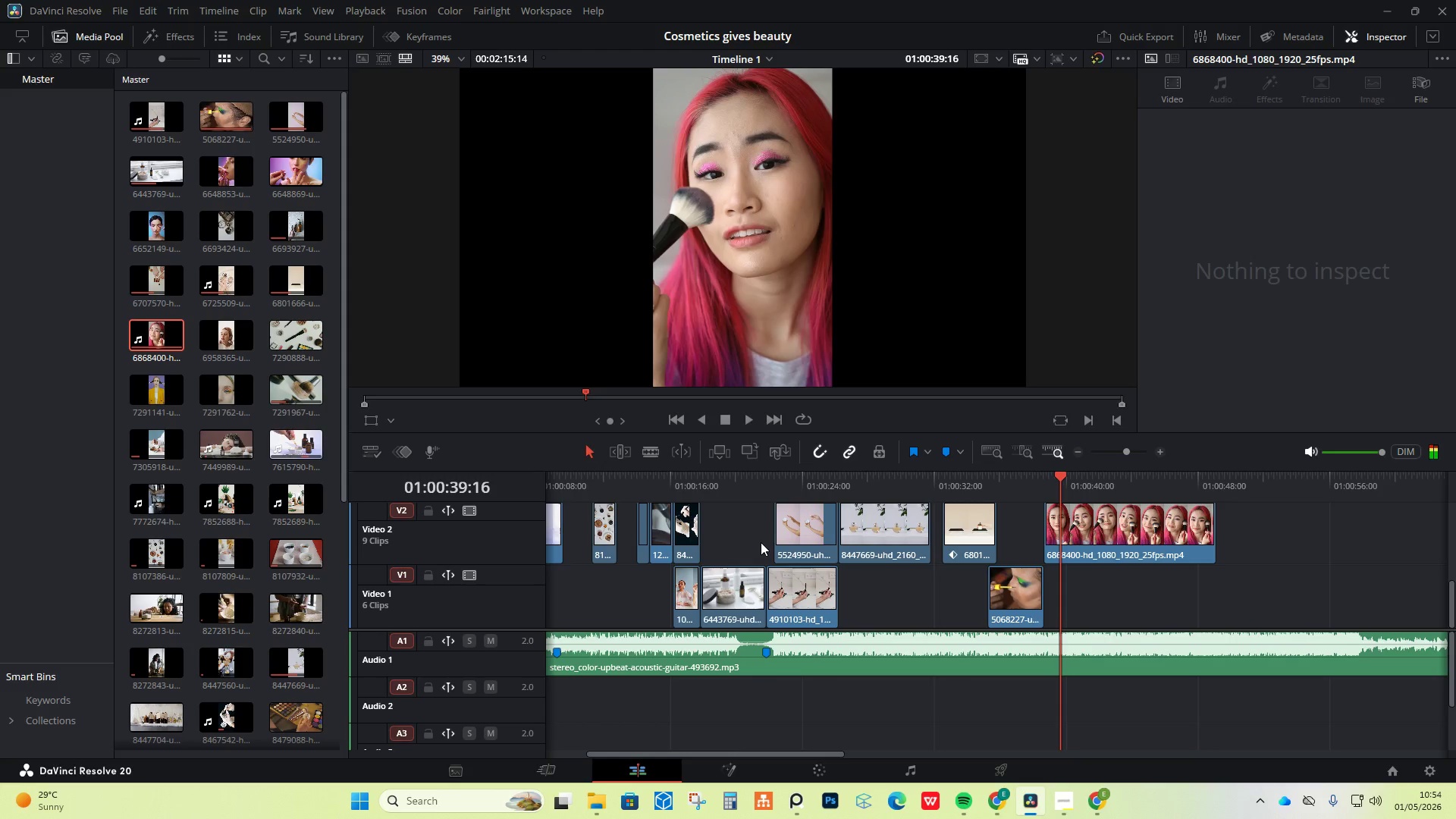 
key(Space)
 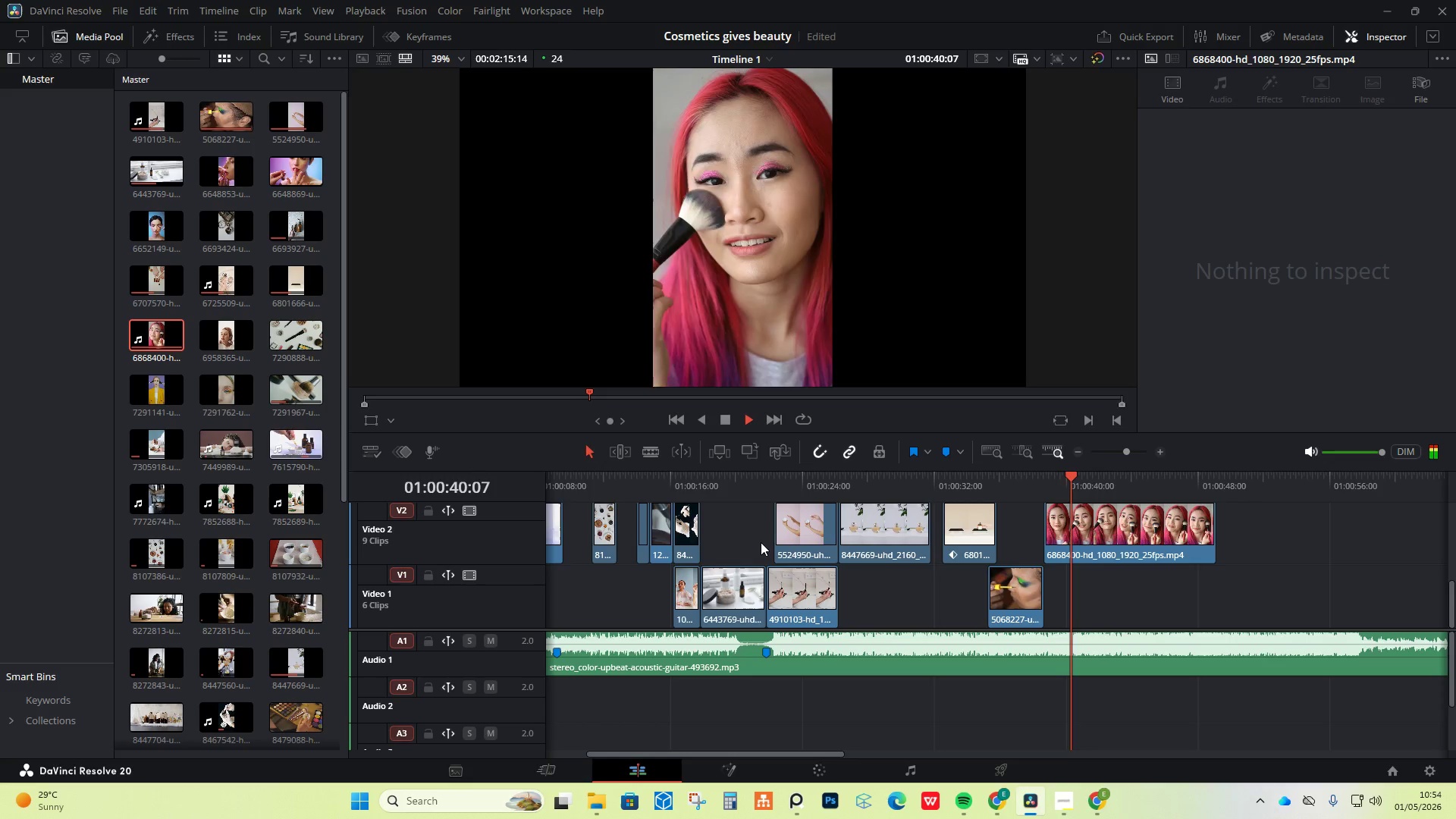 
key(Space)
 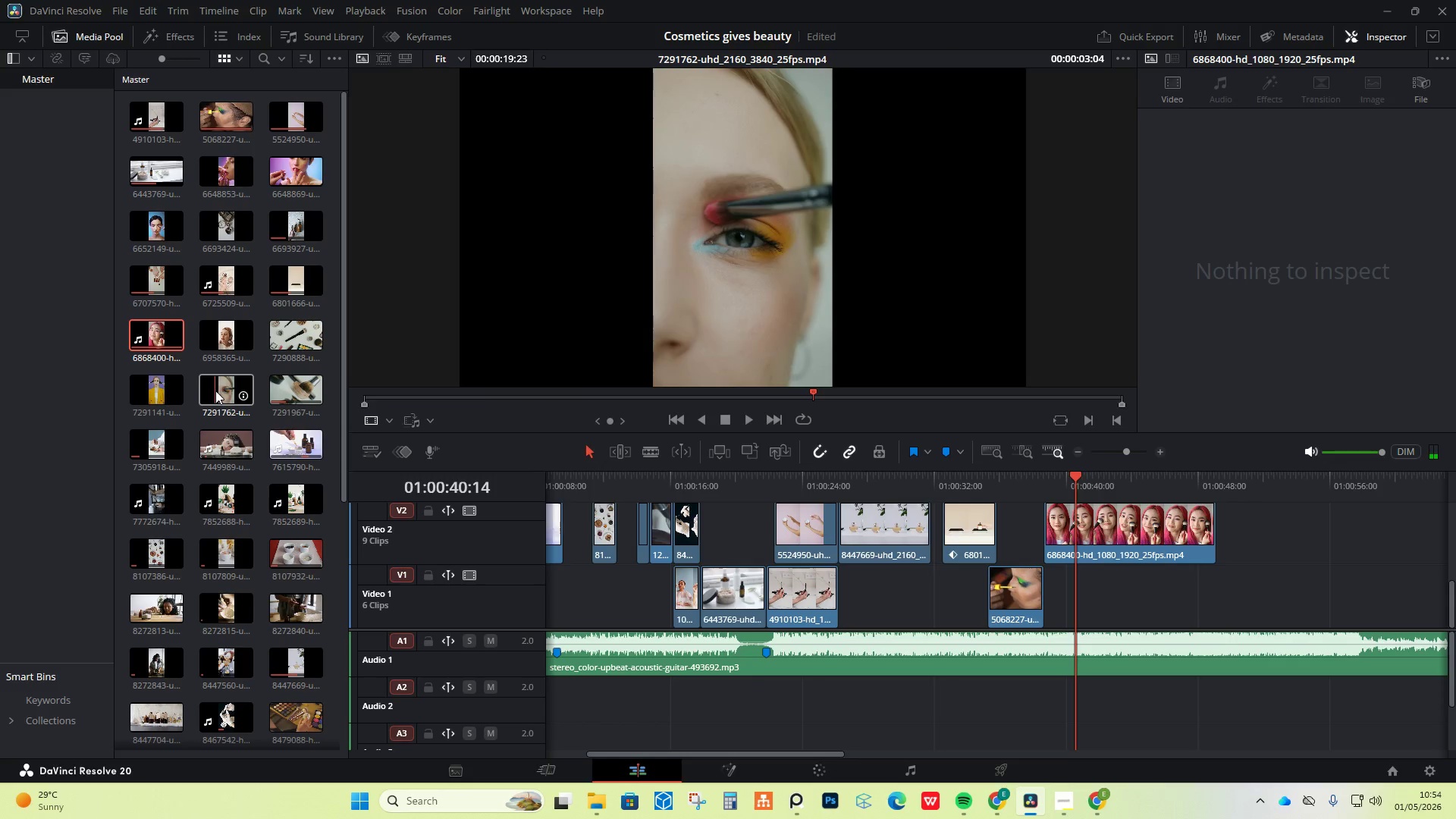 
left_click_drag(start_coordinate=[215, 391], to_coordinate=[1068, 601])
 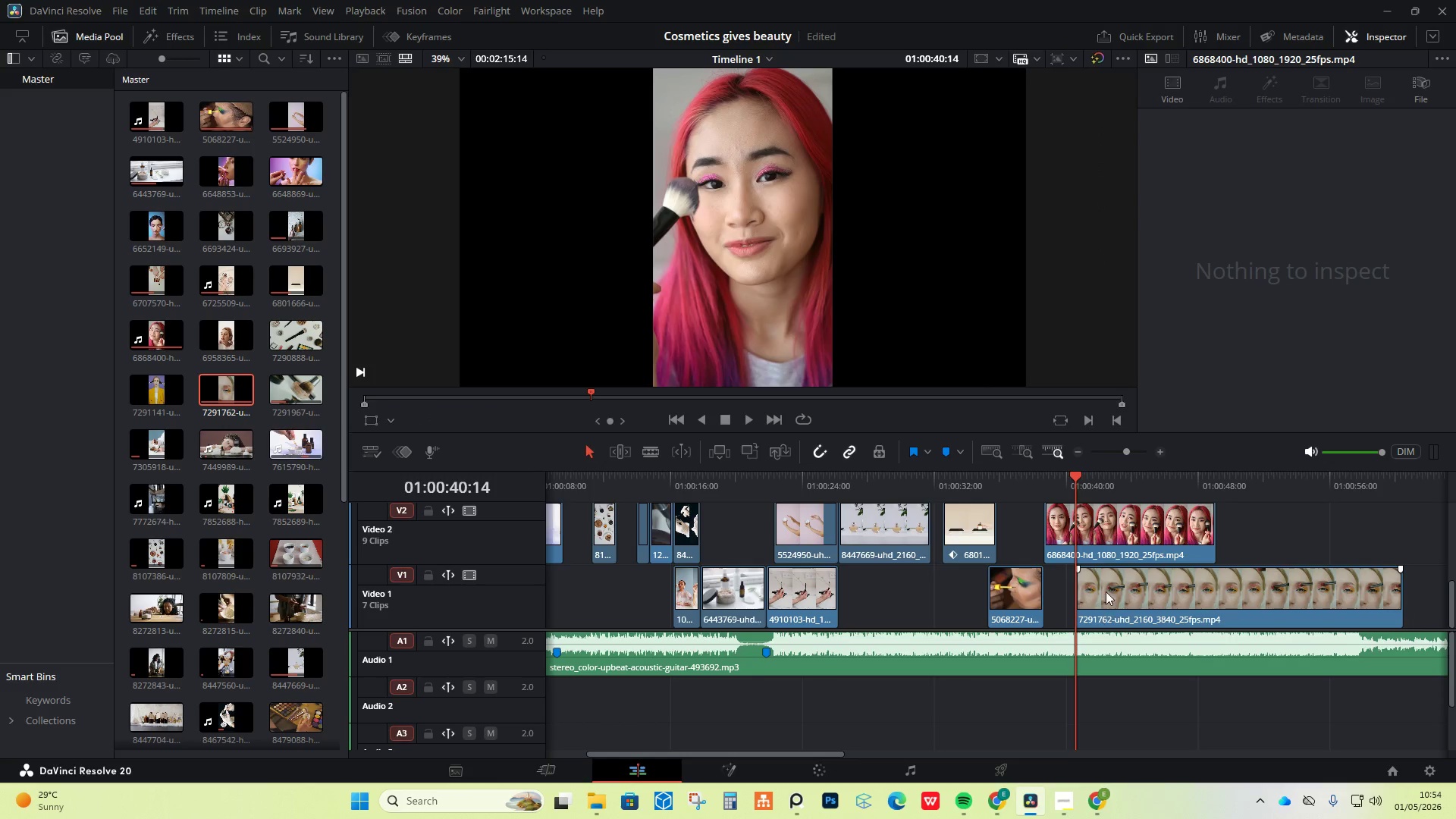 
scroll: coordinate [1106, 591], scroll_direction: none, amount: 0.0
 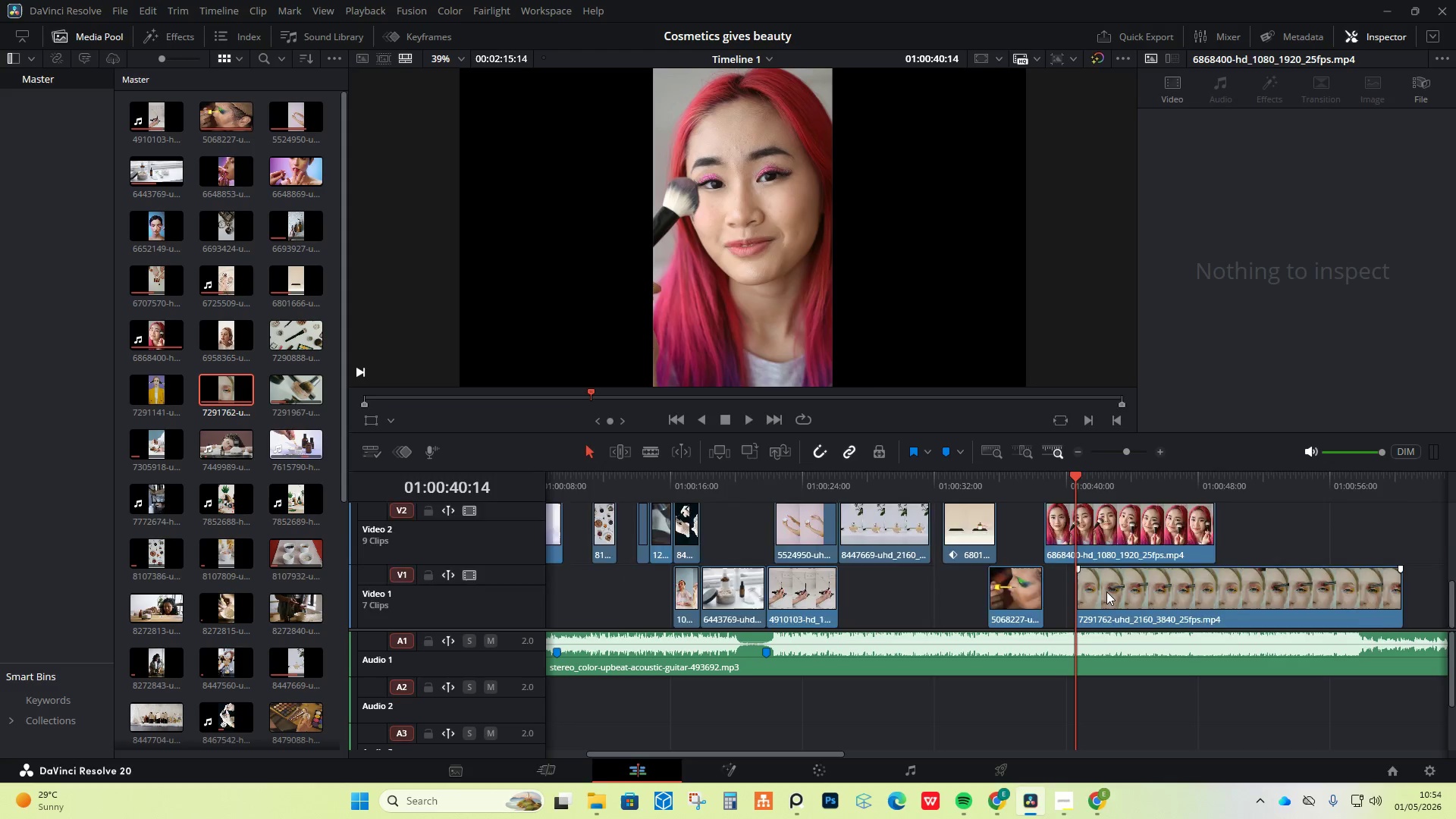 
scroll: coordinate [1106, 592], scroll_direction: up, amount: 1.0
 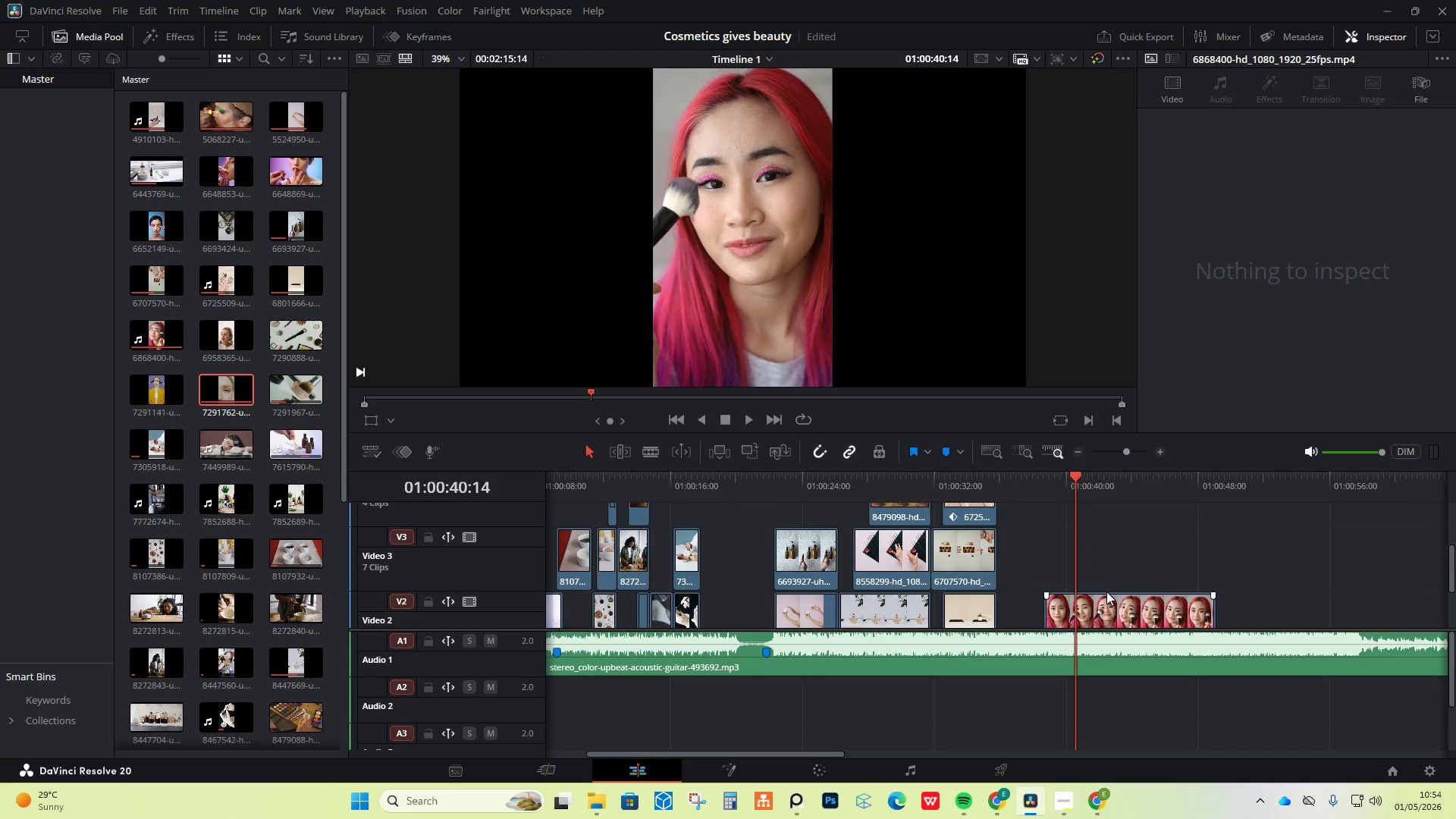 
scroll: coordinate [1106, 592], scroll_direction: down, amount: 1.0
 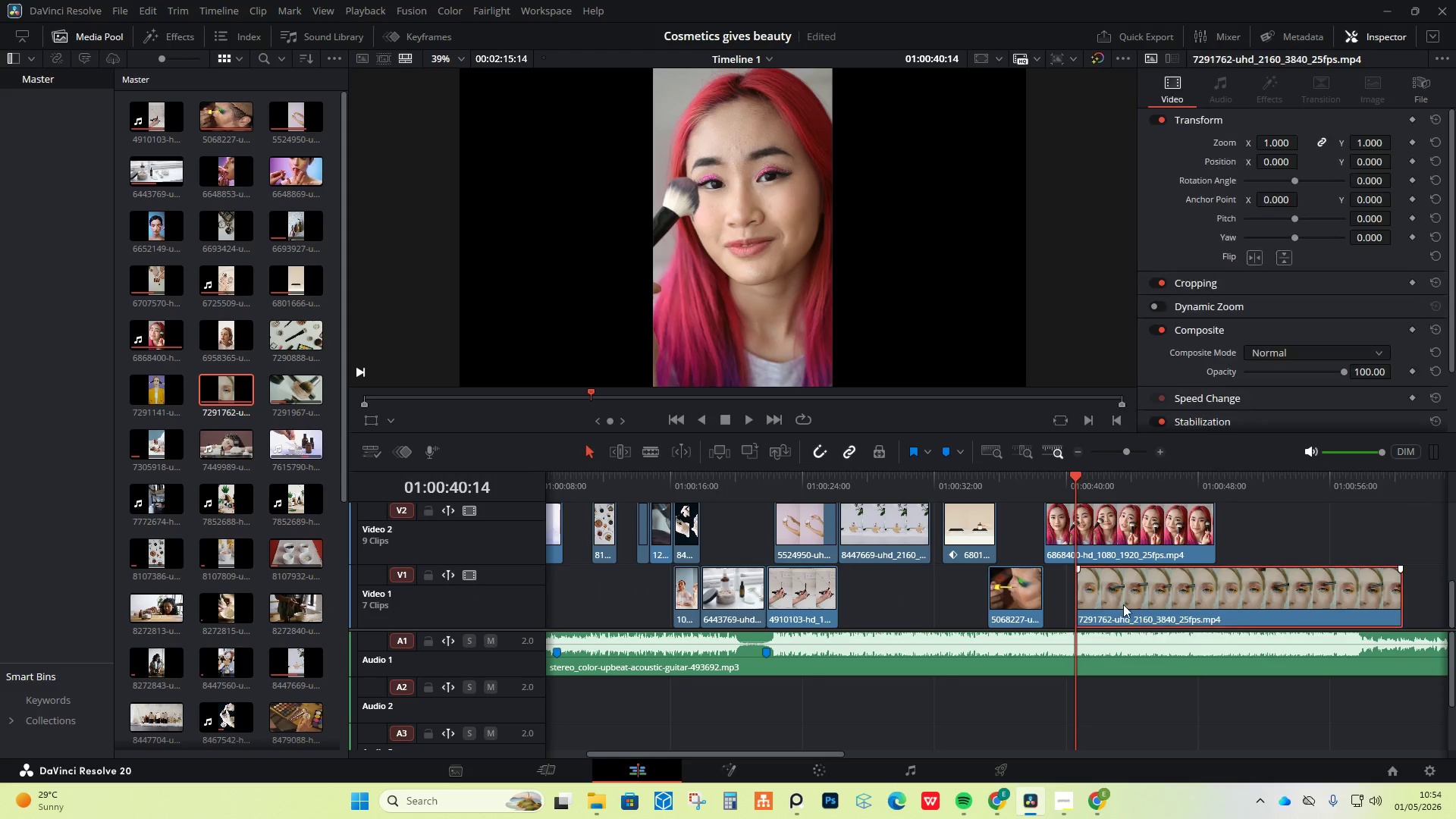 
left_click_drag(start_coordinate=[1120, 604], to_coordinate=[1282, 547])
 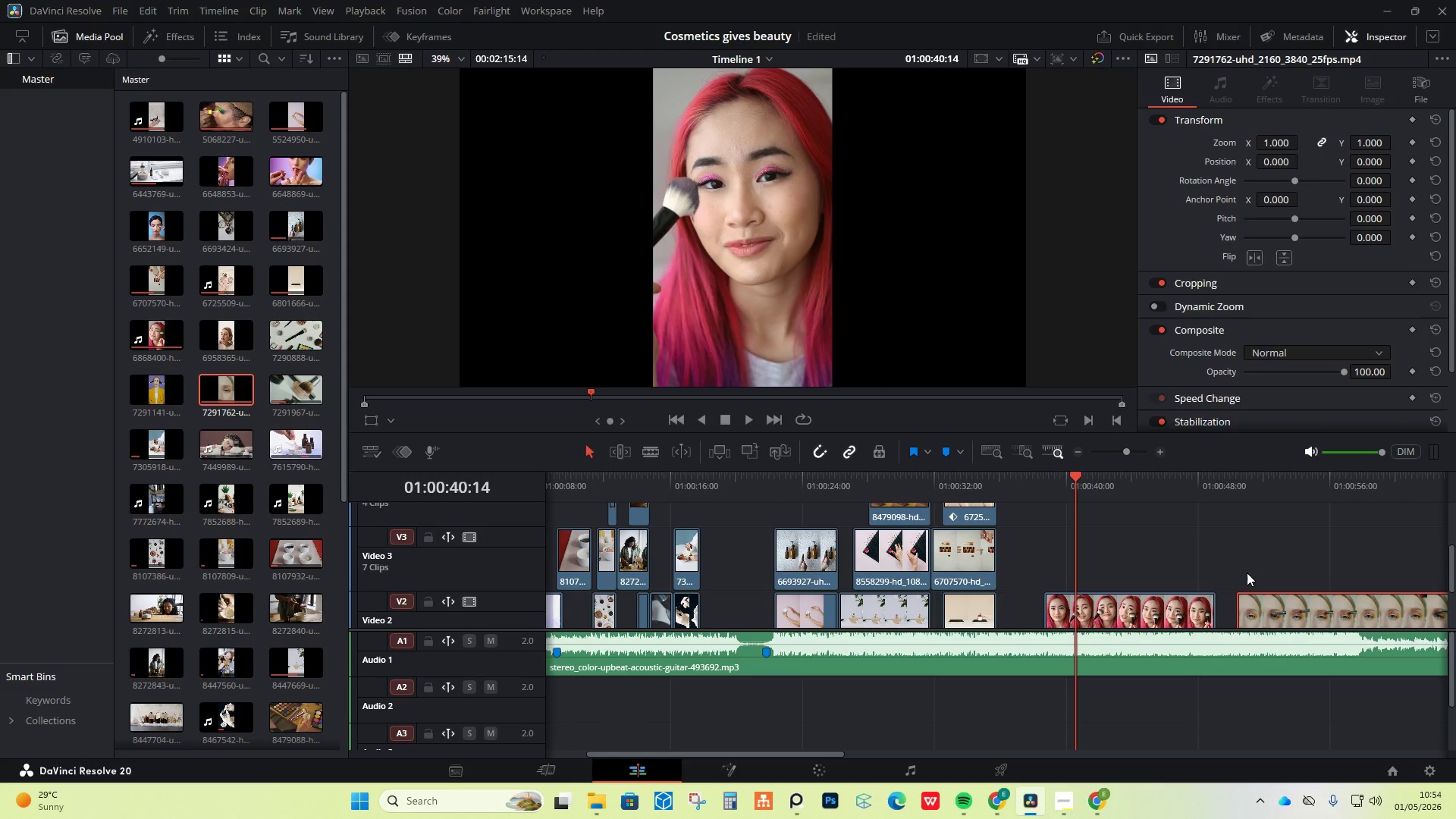 
scroll: coordinate [1247, 573], scroll_direction: up, amount: 1.0
 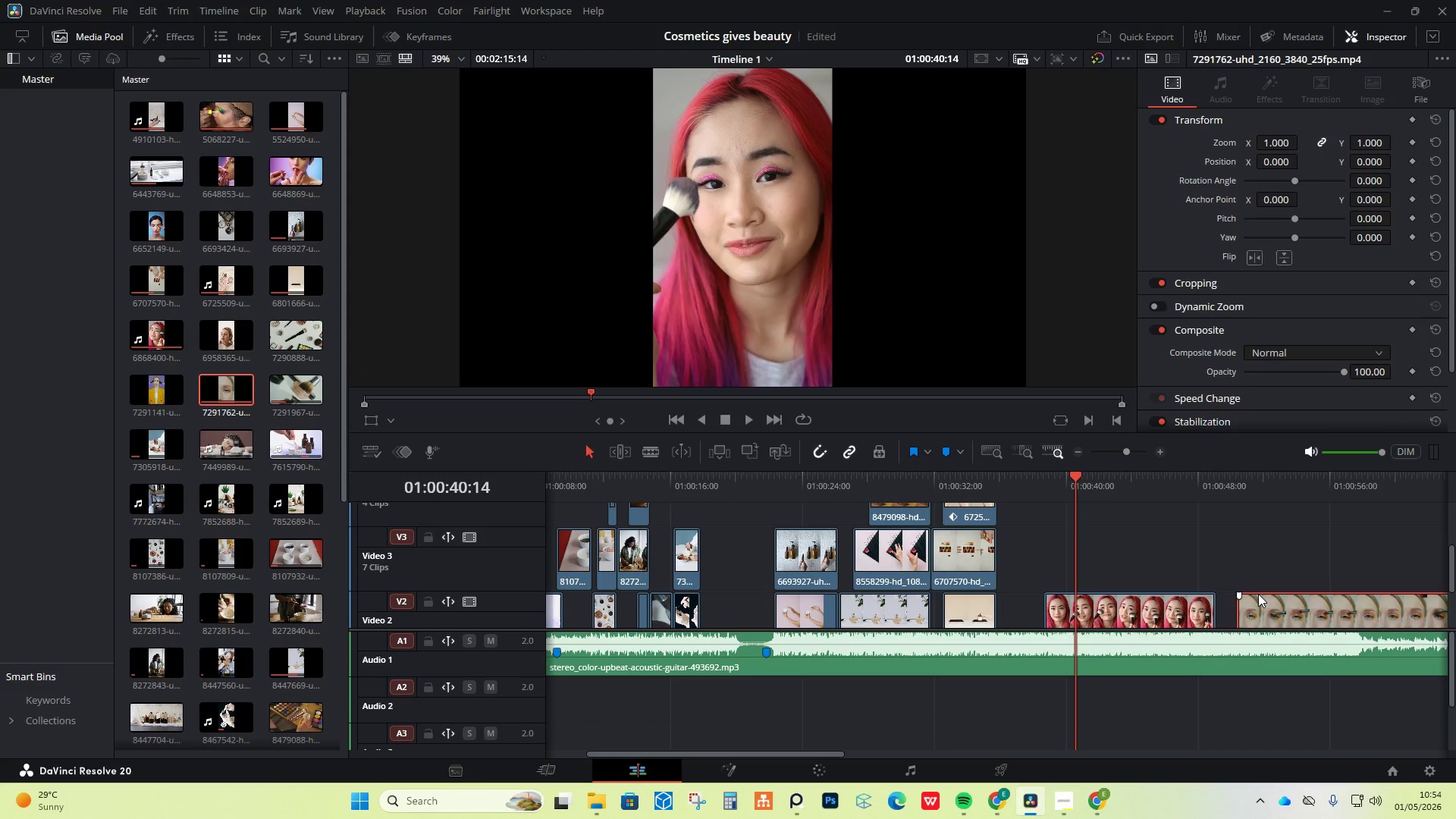 
left_click_drag(start_coordinate=[1258, 603], to_coordinate=[1103, 546])
 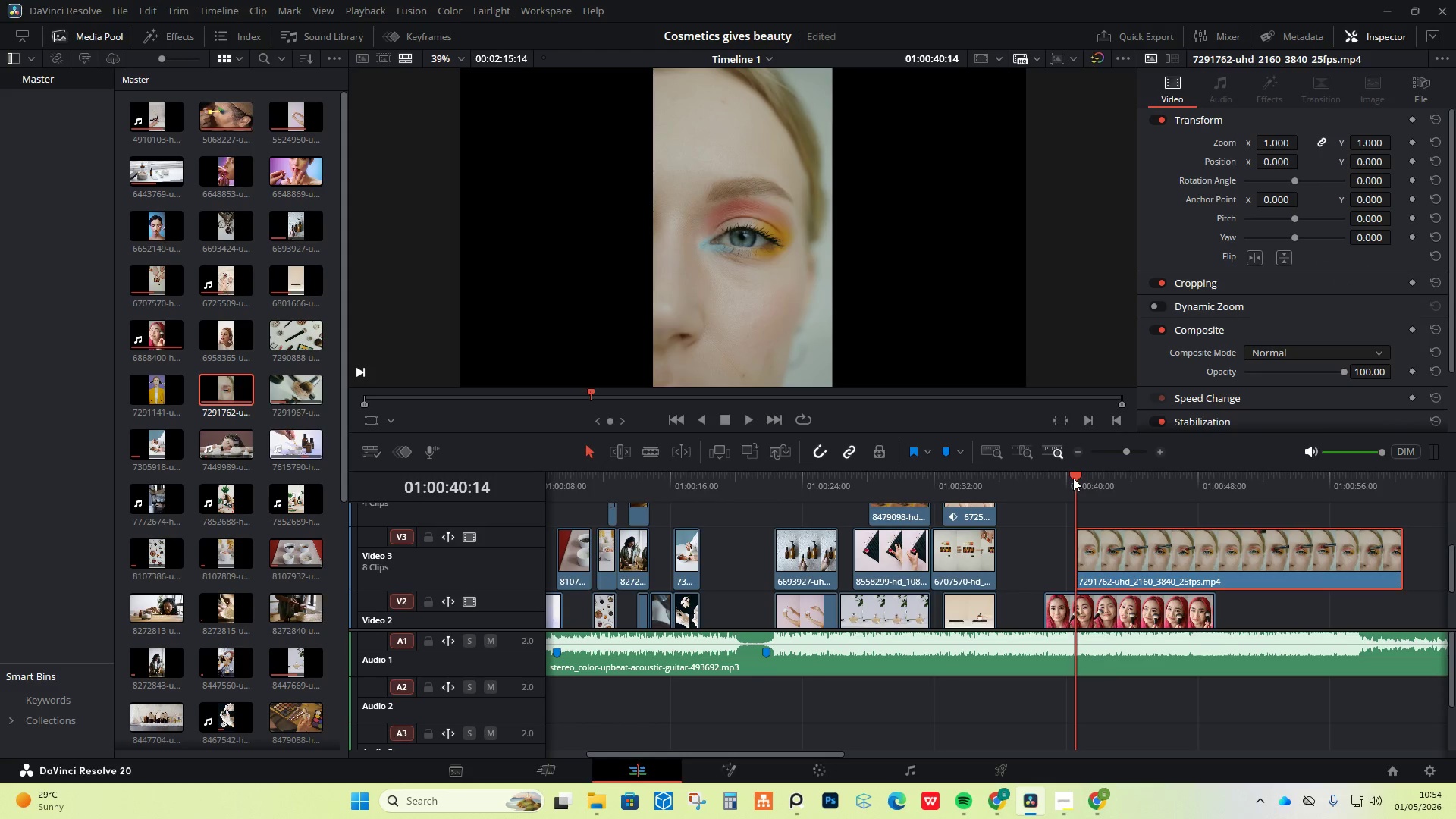 
left_click_drag(start_coordinate=[1075, 475], to_coordinate=[1060, 475])
 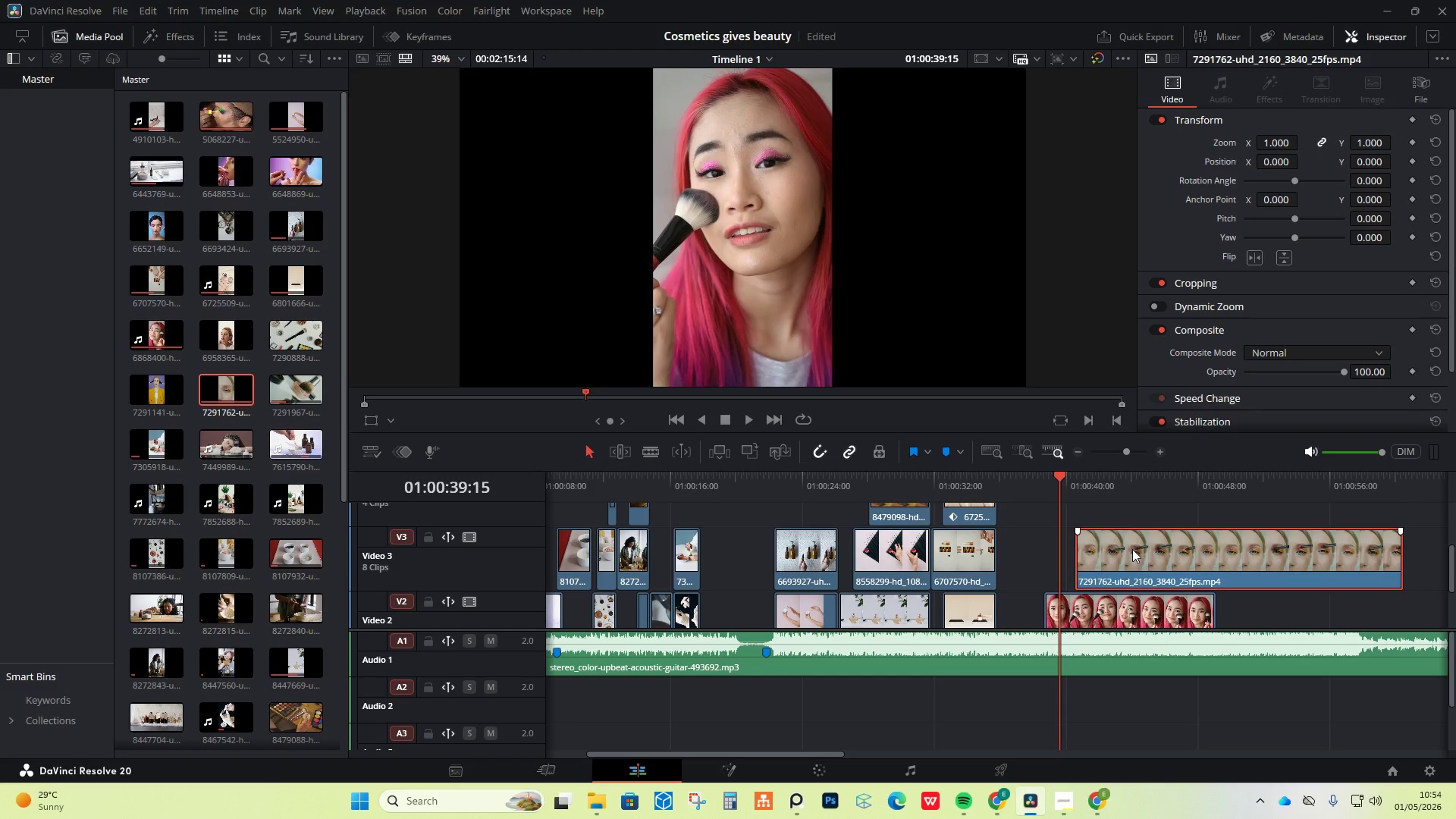 
wait(14.2)
 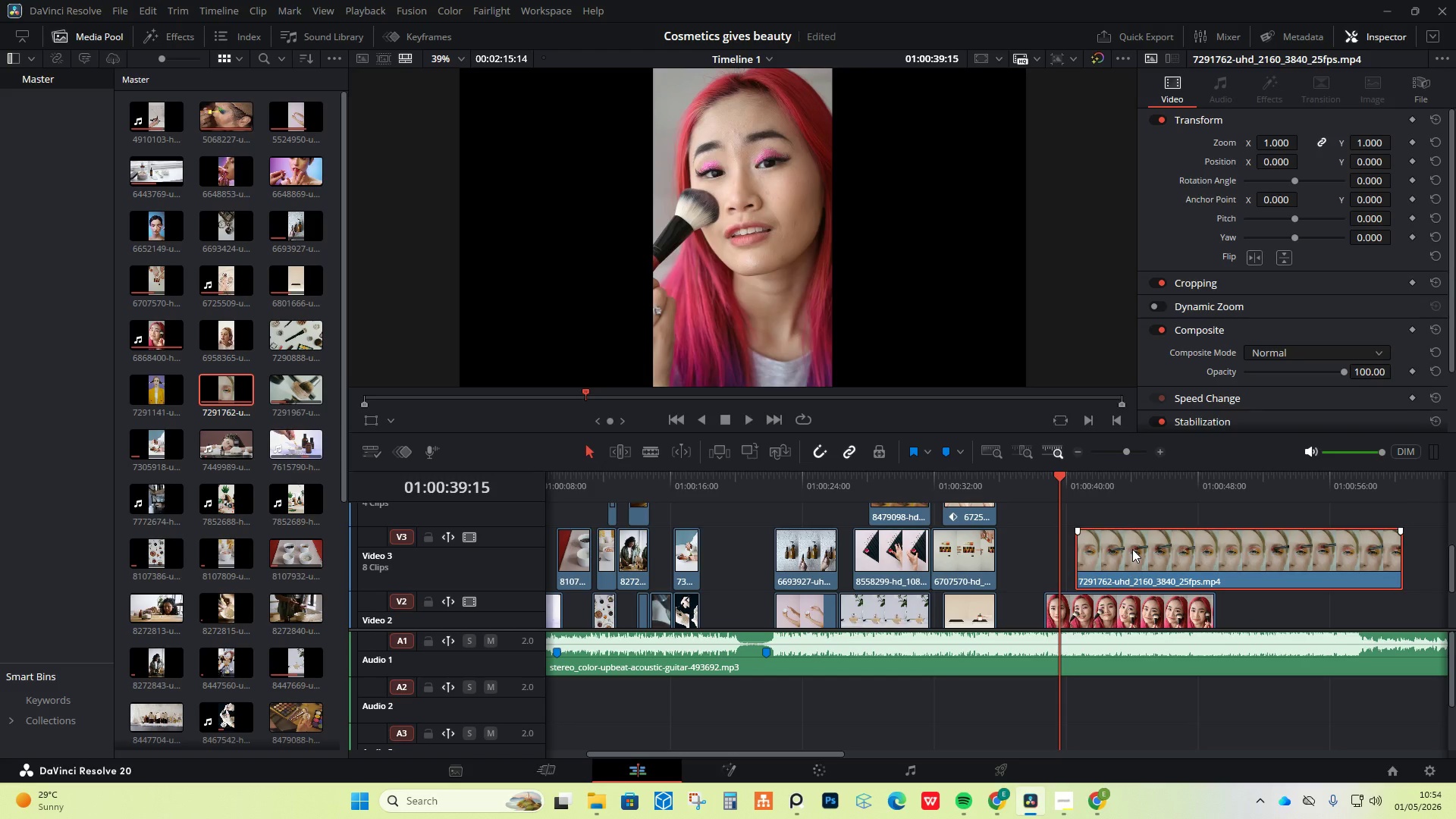 
left_click_drag(start_coordinate=[1132, 549], to_coordinate=[1121, 551])
 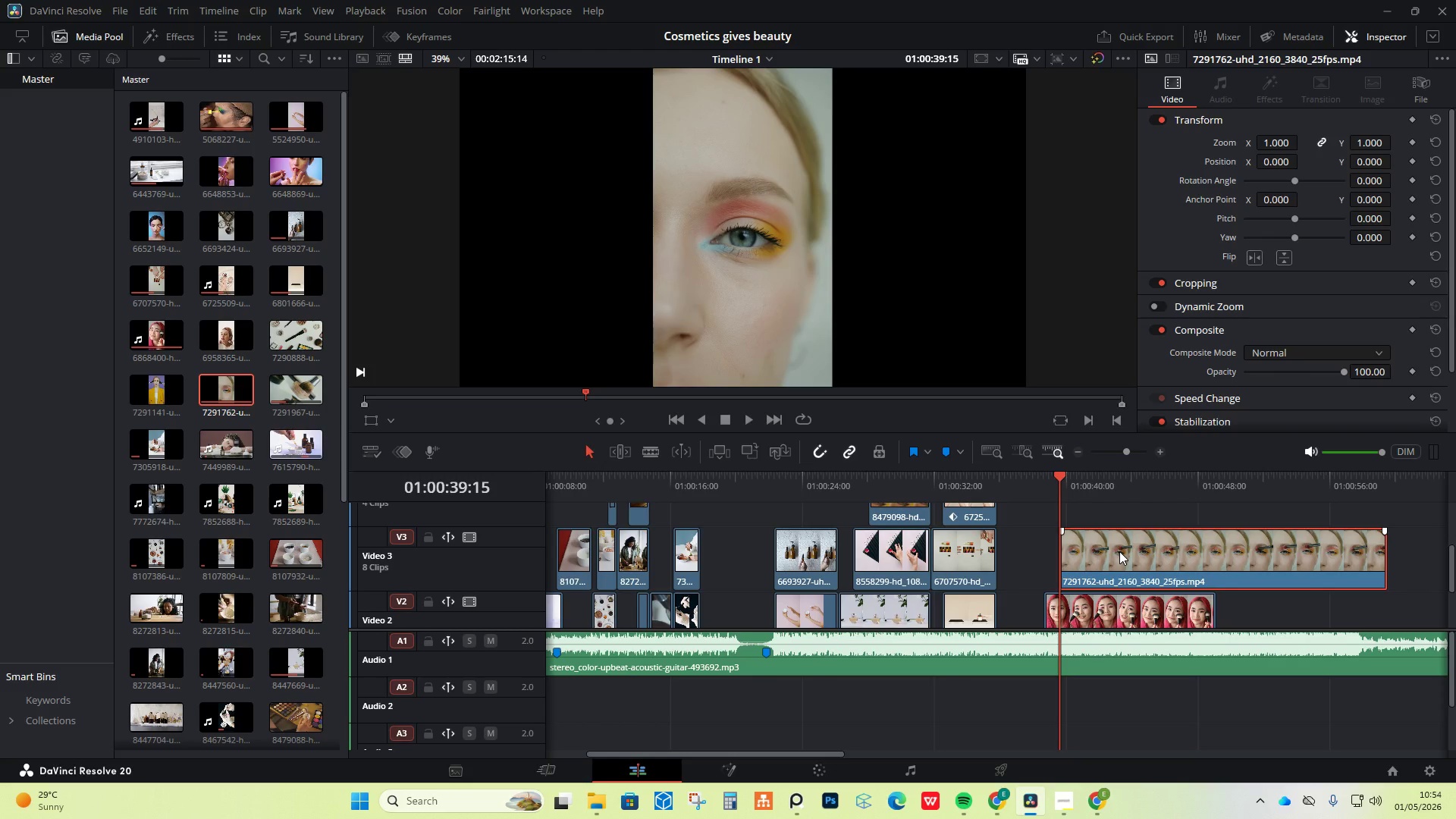 
wait(9.42)
 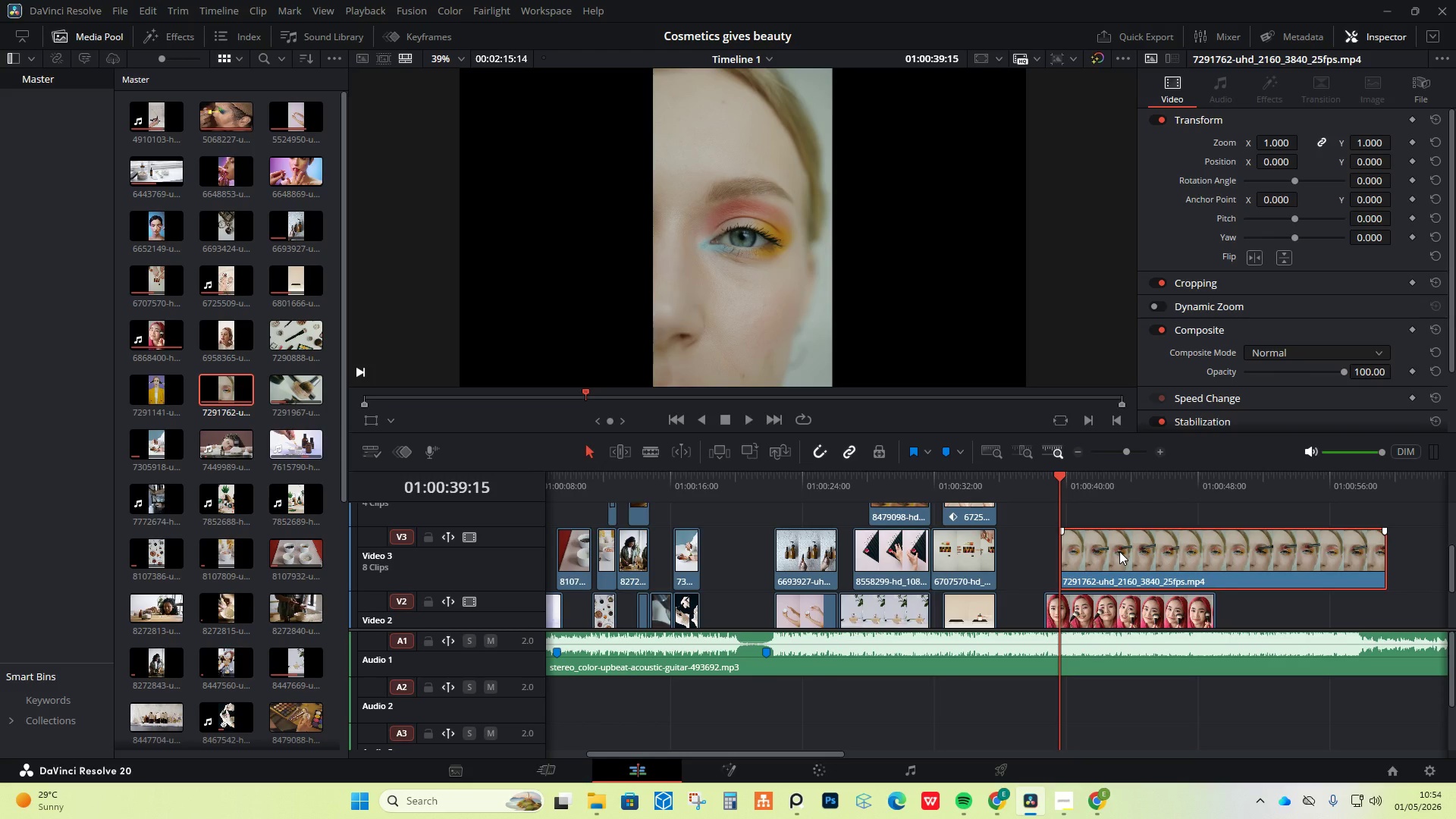 
left_click_drag(start_coordinate=[1279, 162], to_coordinate=[496, 438])
 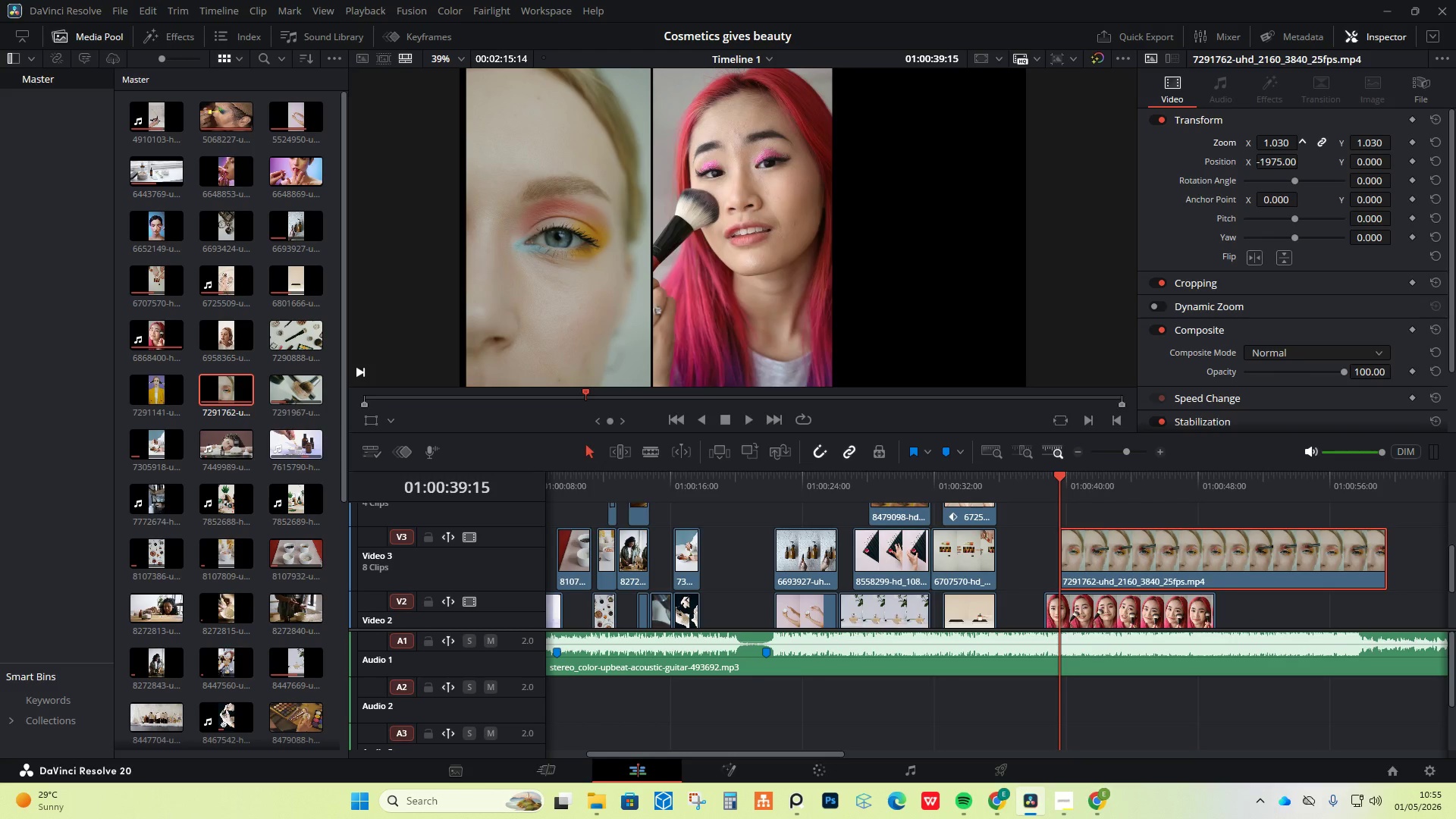 
left_click_drag(start_coordinate=[1273, 163], to_coordinate=[1263, 162])
 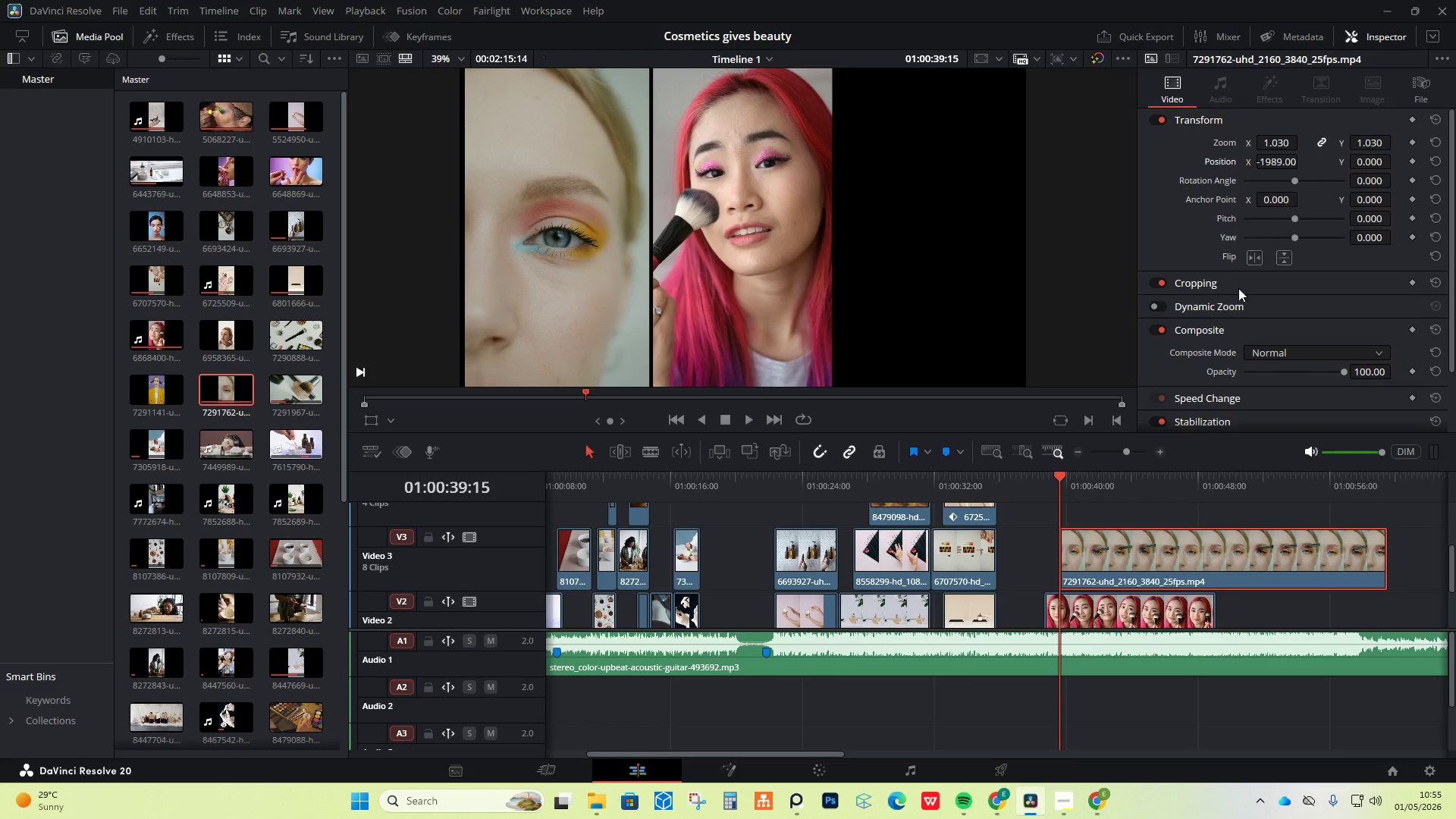 
scroll: coordinate [1072, 544], scroll_direction: none, amount: 0.0
 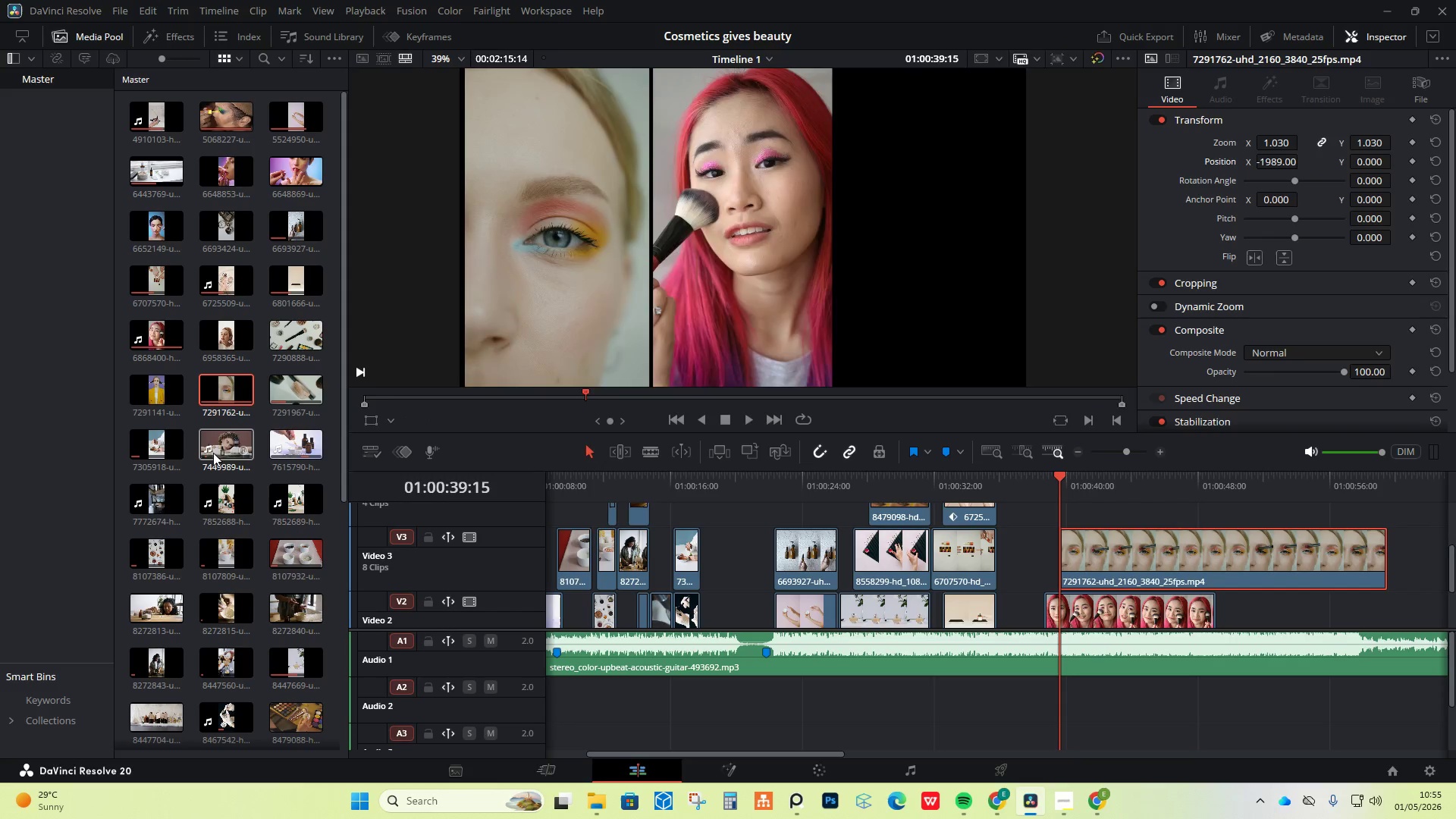 
mouse_move([287, 393])
 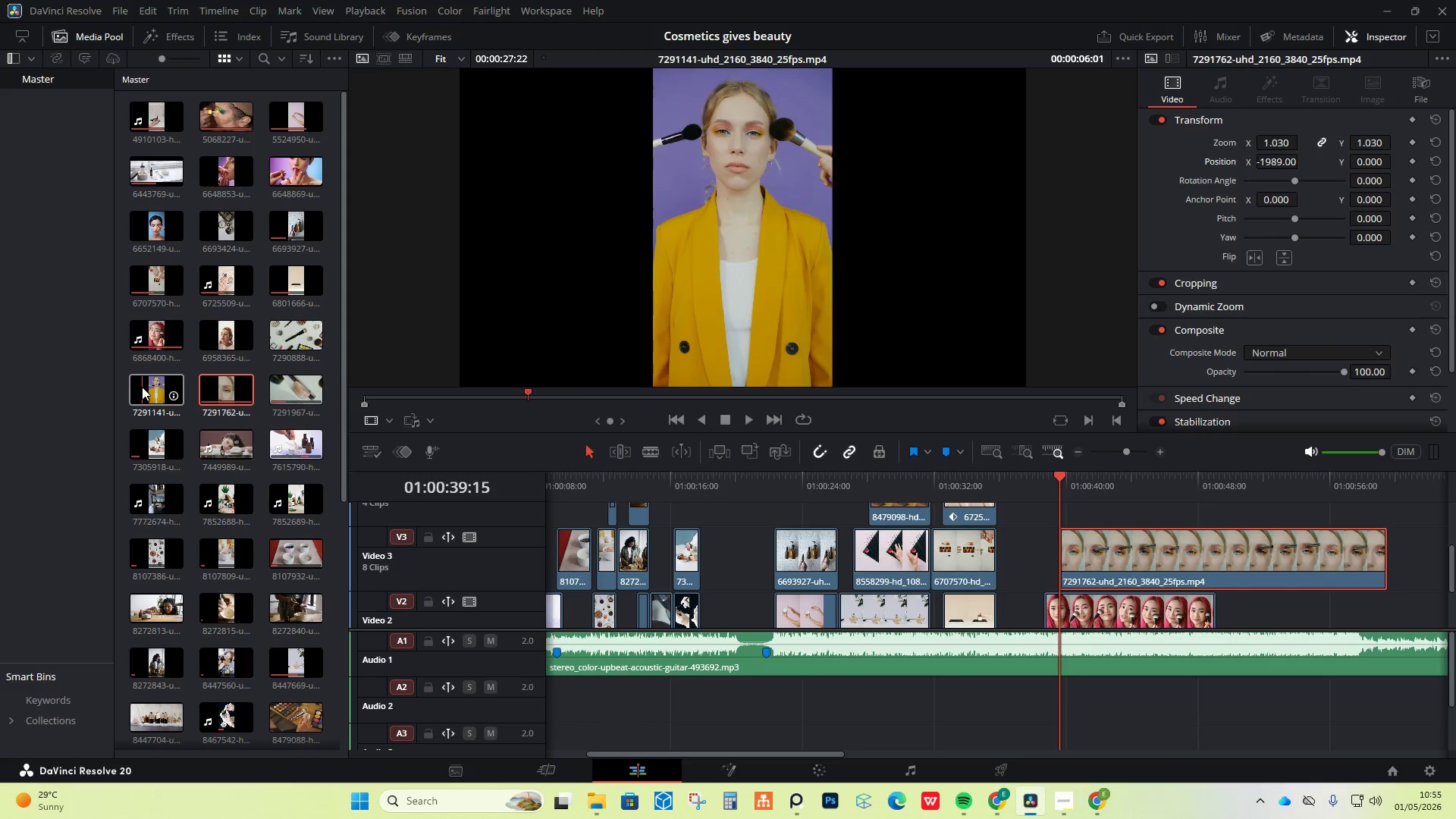 
wait(6.03)
 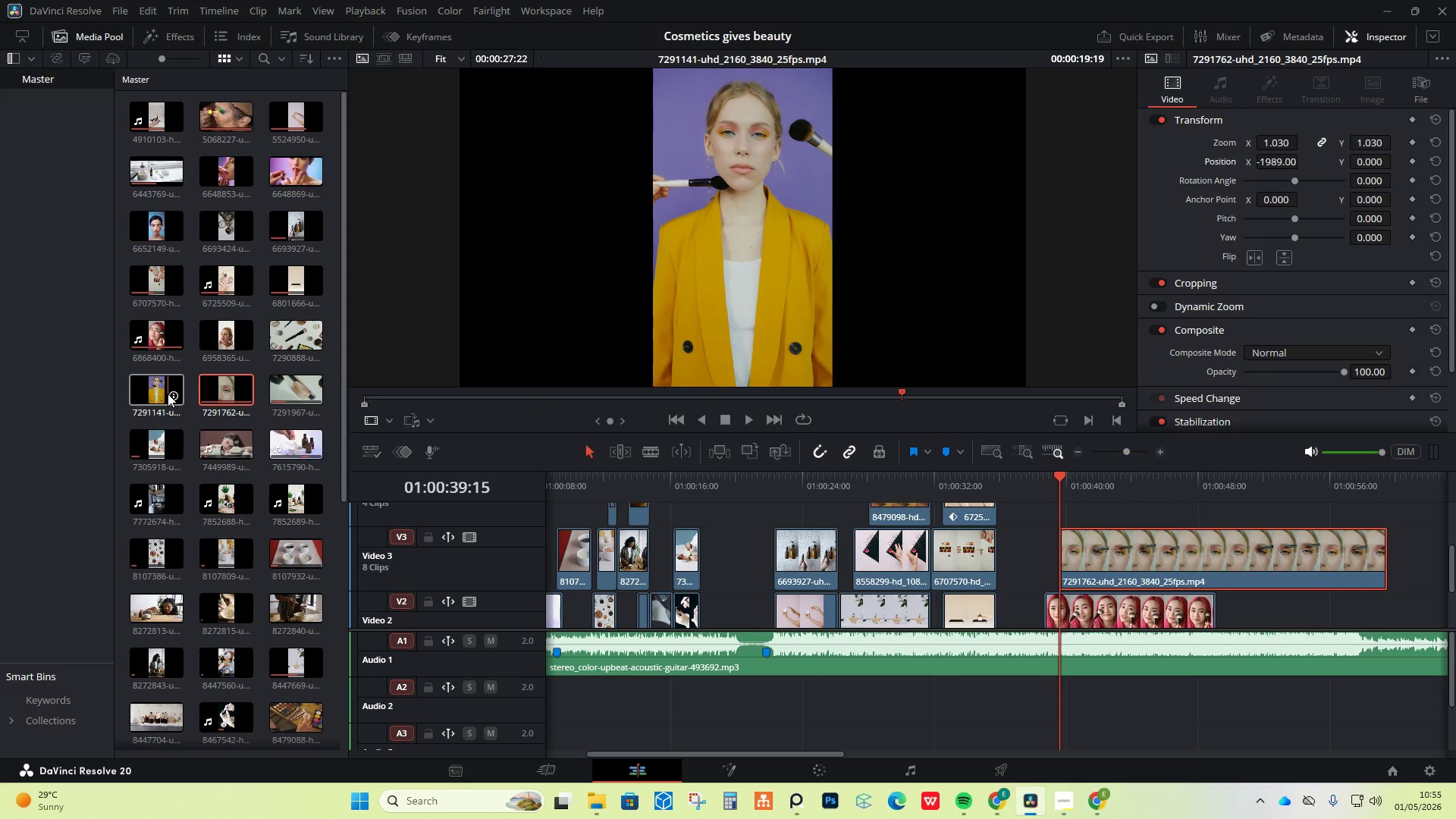 
left_click_drag(start_coordinate=[142, 387], to_coordinate=[1153, 491])
 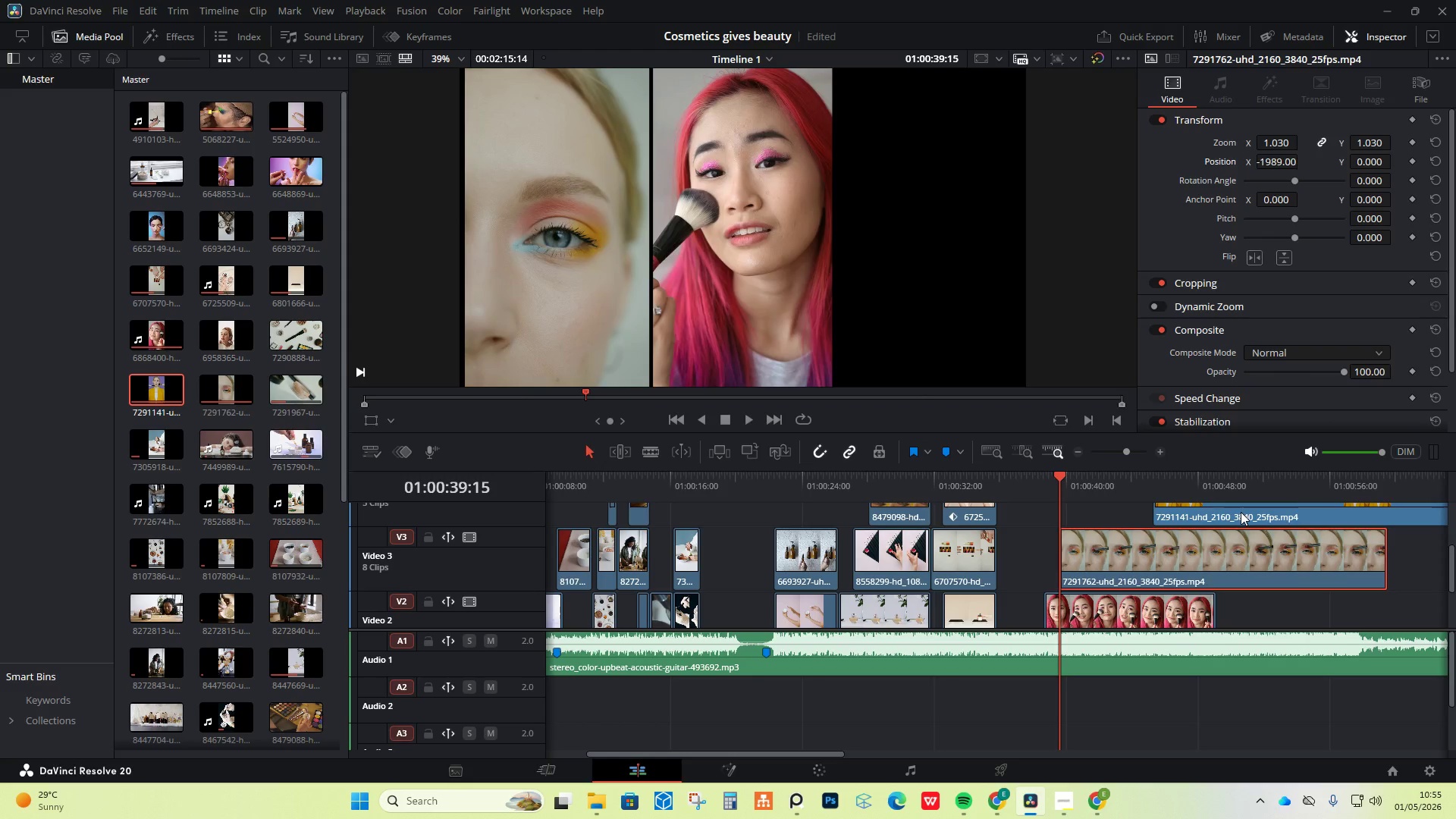 
left_click_drag(start_coordinate=[1241, 512], to_coordinate=[1160, 522])
 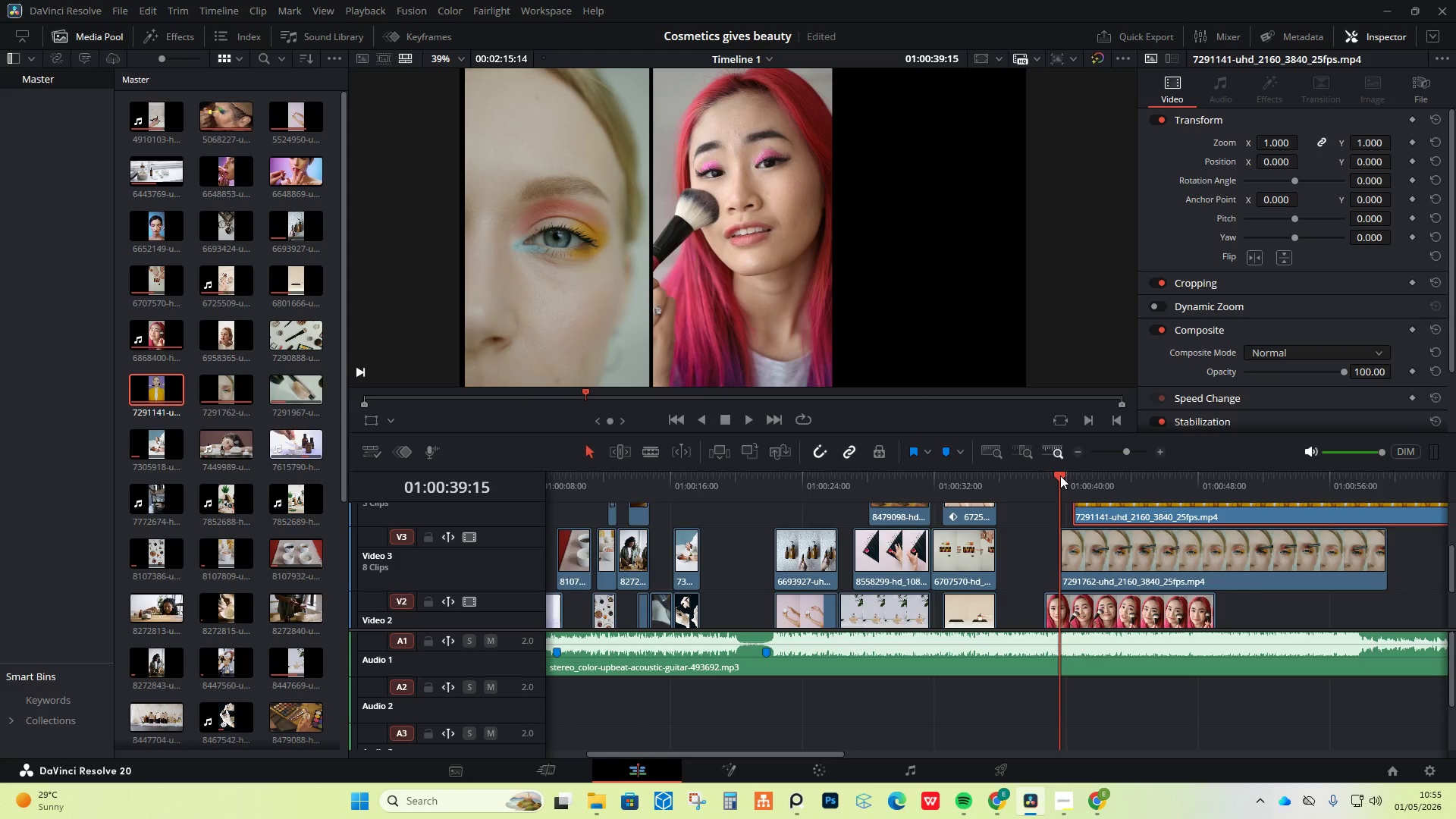 
left_click_drag(start_coordinate=[1060, 475], to_coordinate=[1055, 475])
 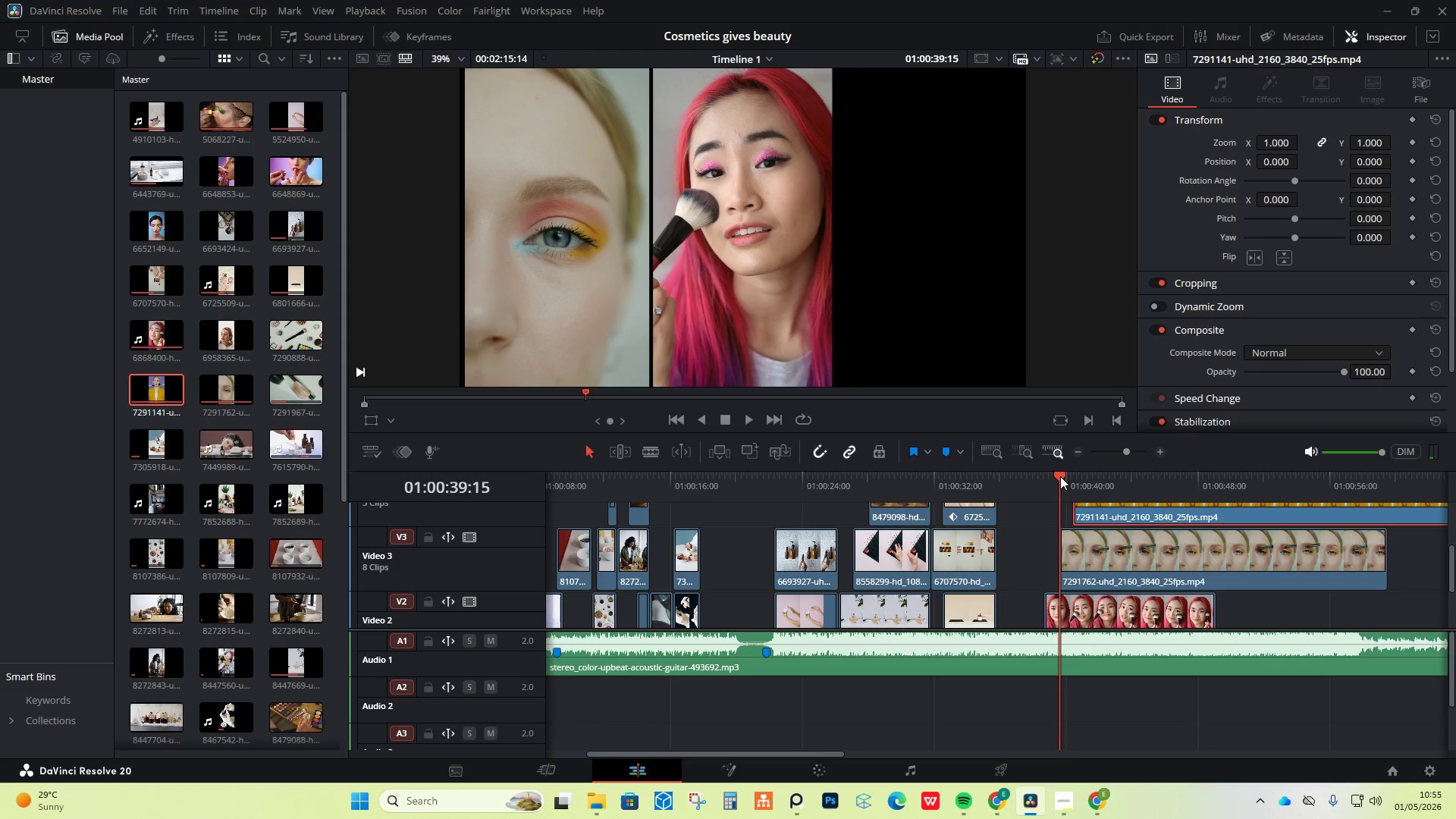 
left_click_drag(start_coordinate=[1060, 476], to_coordinate=[1068, 475])
 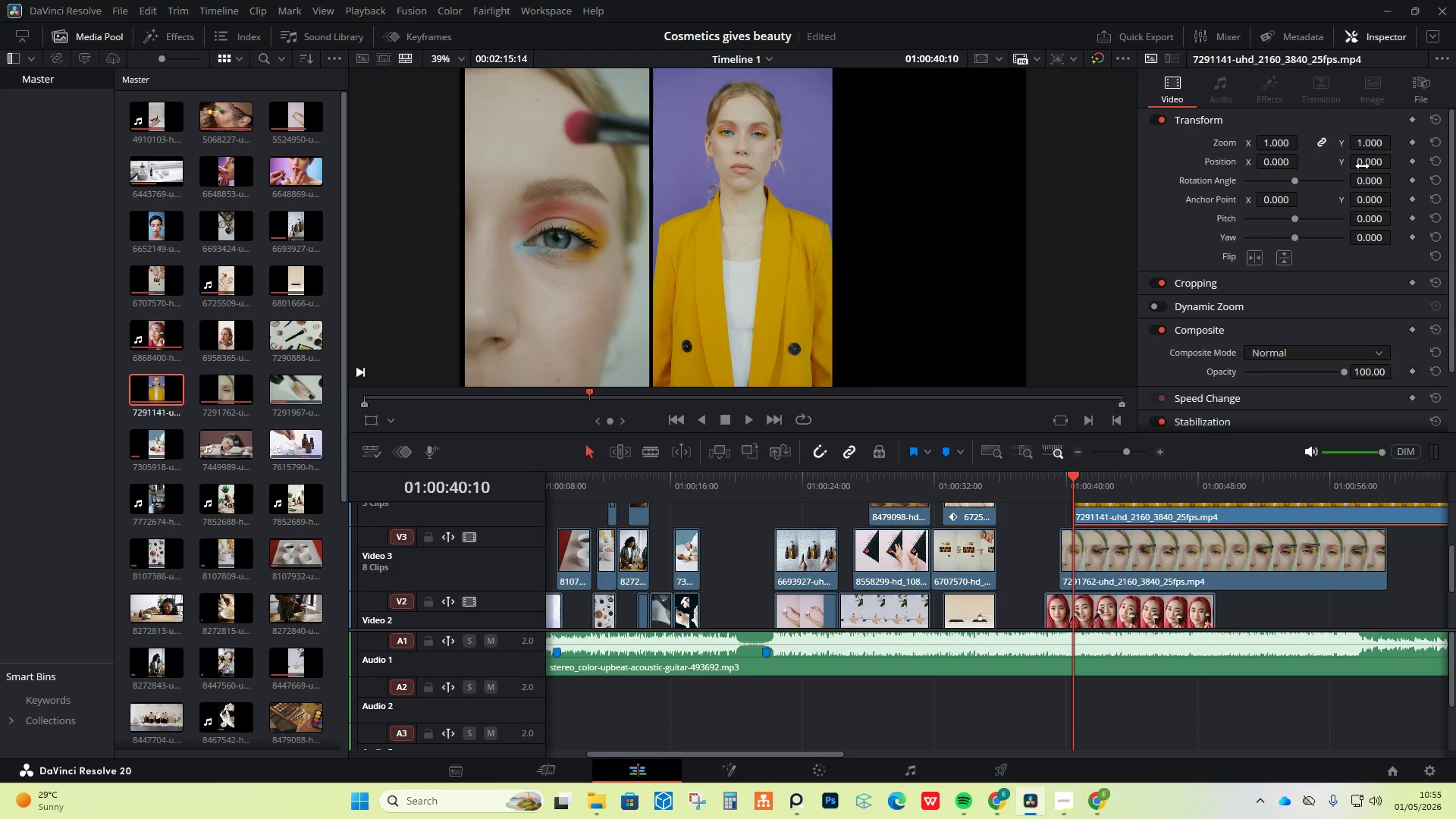 
left_click_drag(start_coordinate=[1364, 163], to_coordinate=[1046, 405])
 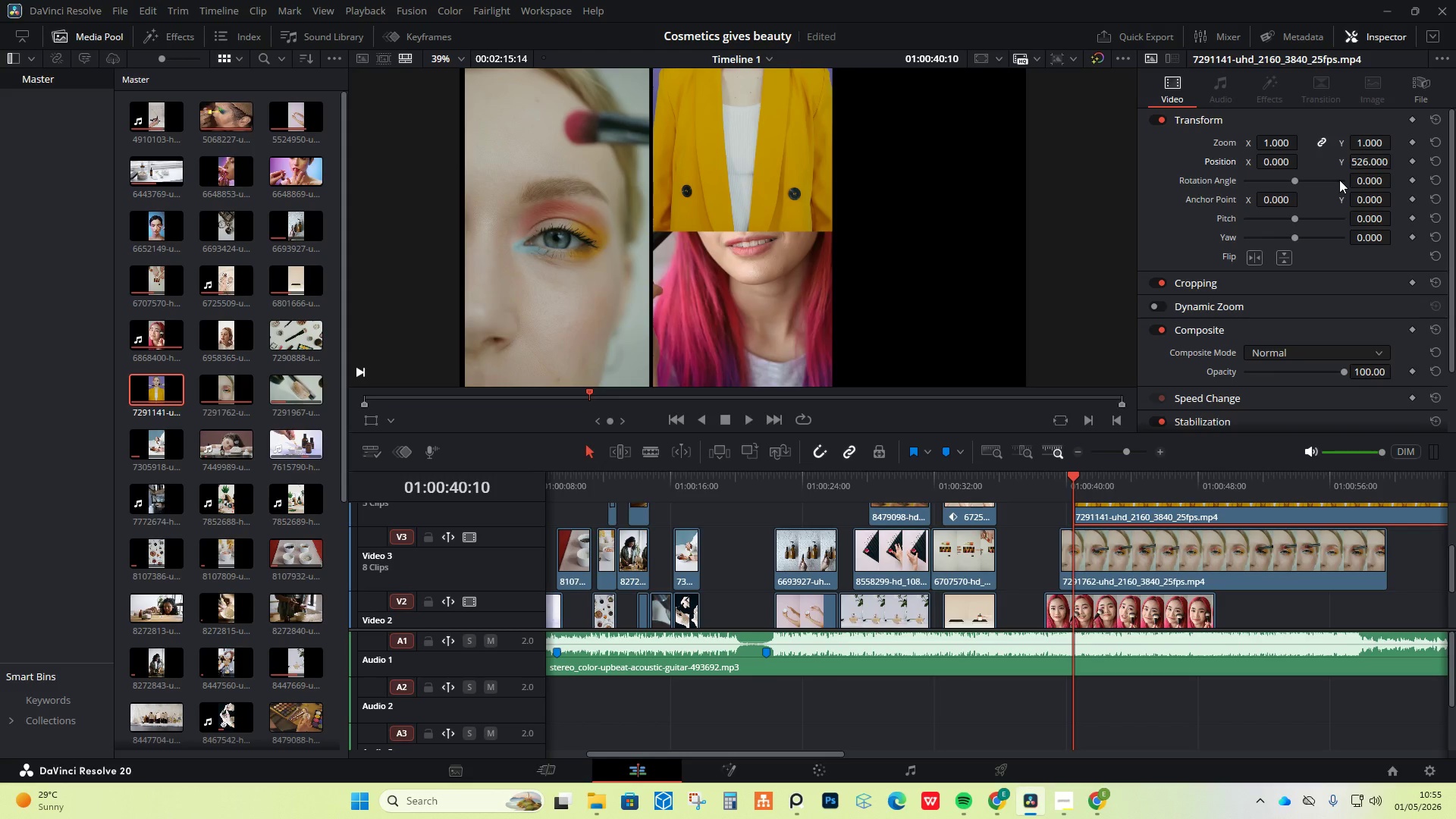 
key(Control+Z)
 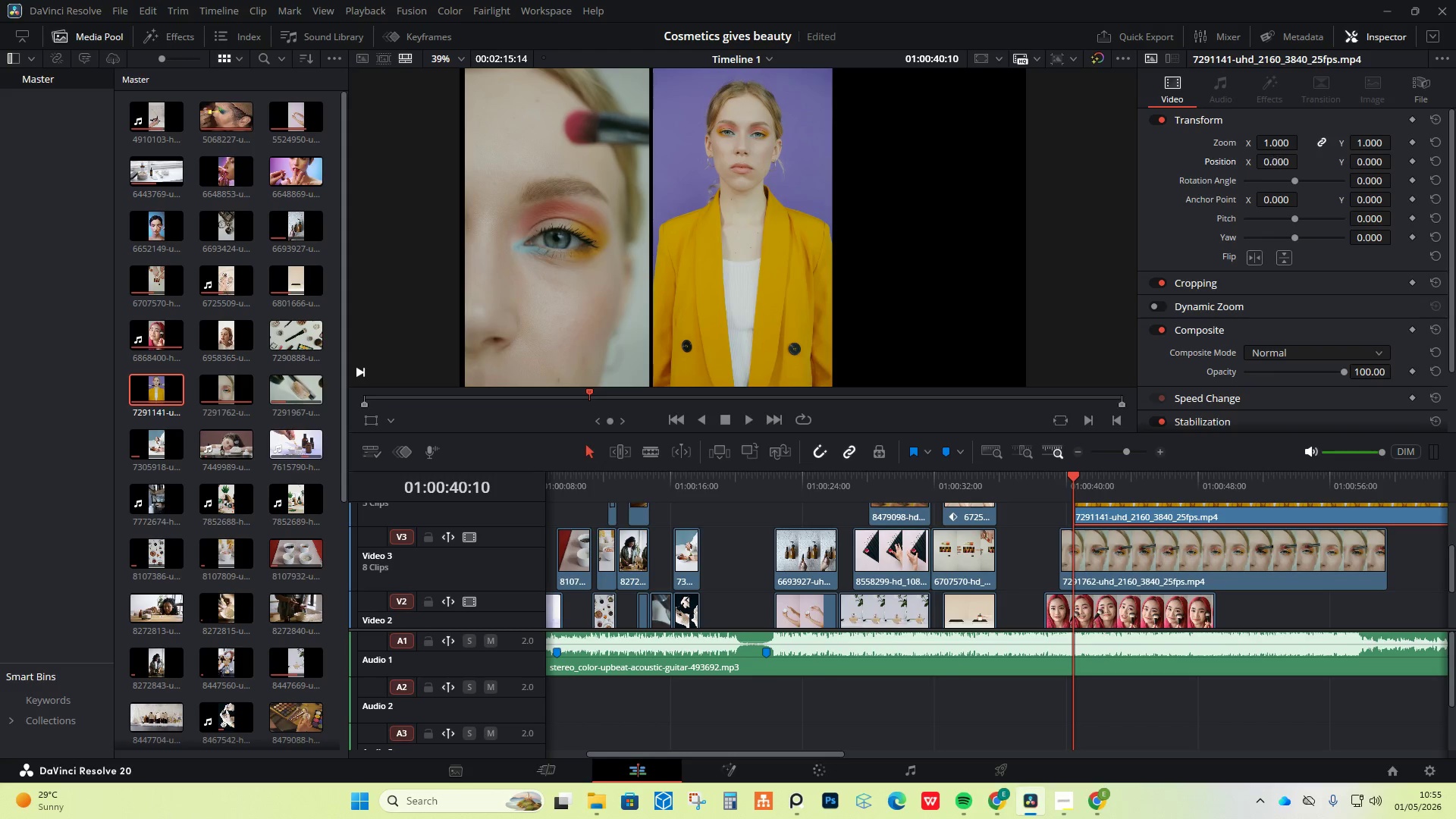 
left_click_drag(start_coordinate=[1273, 160], to_coordinate=[1344, 417])
 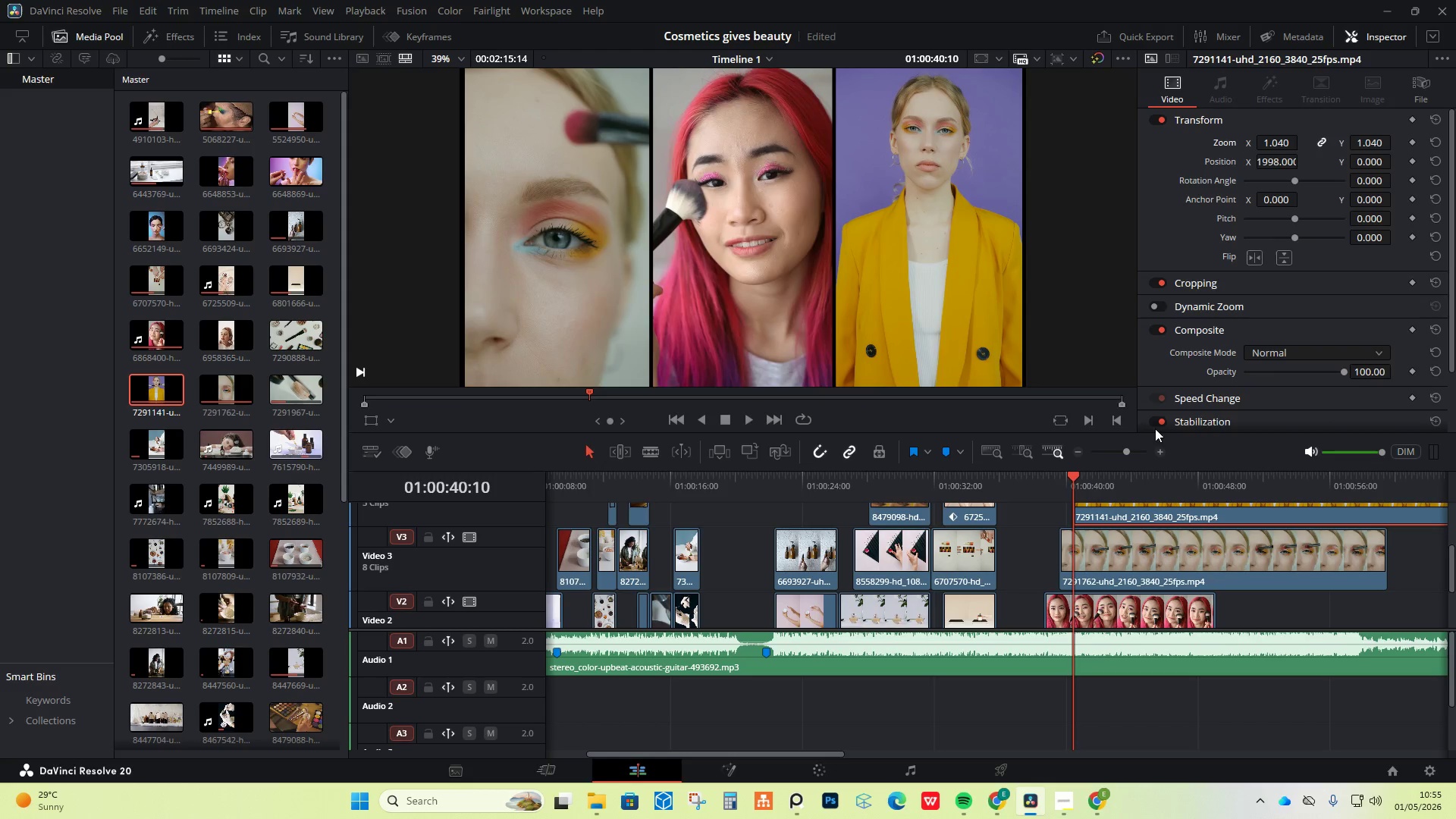 
left_click([1118, 610])
 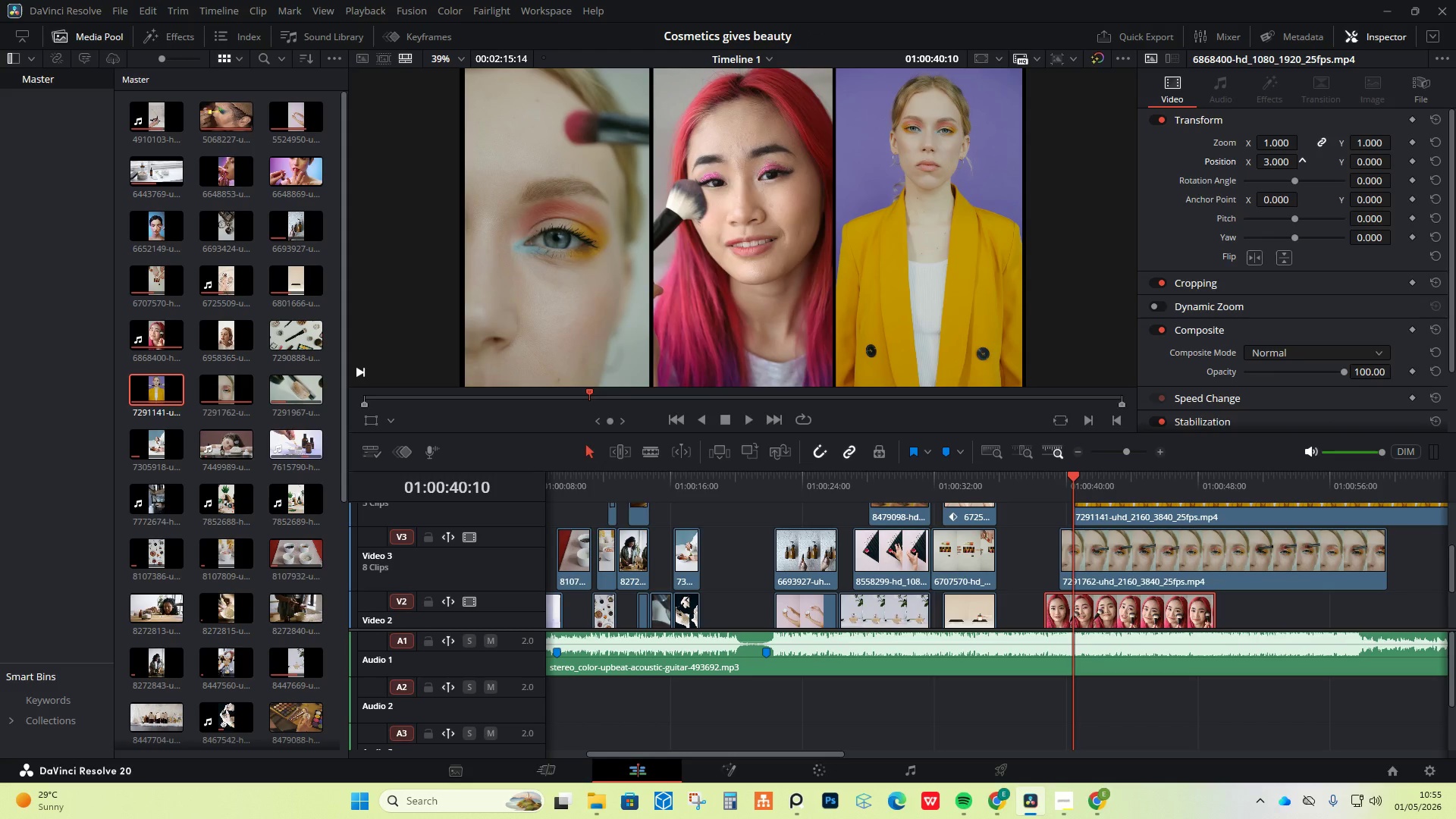 
key(Control+Z)
 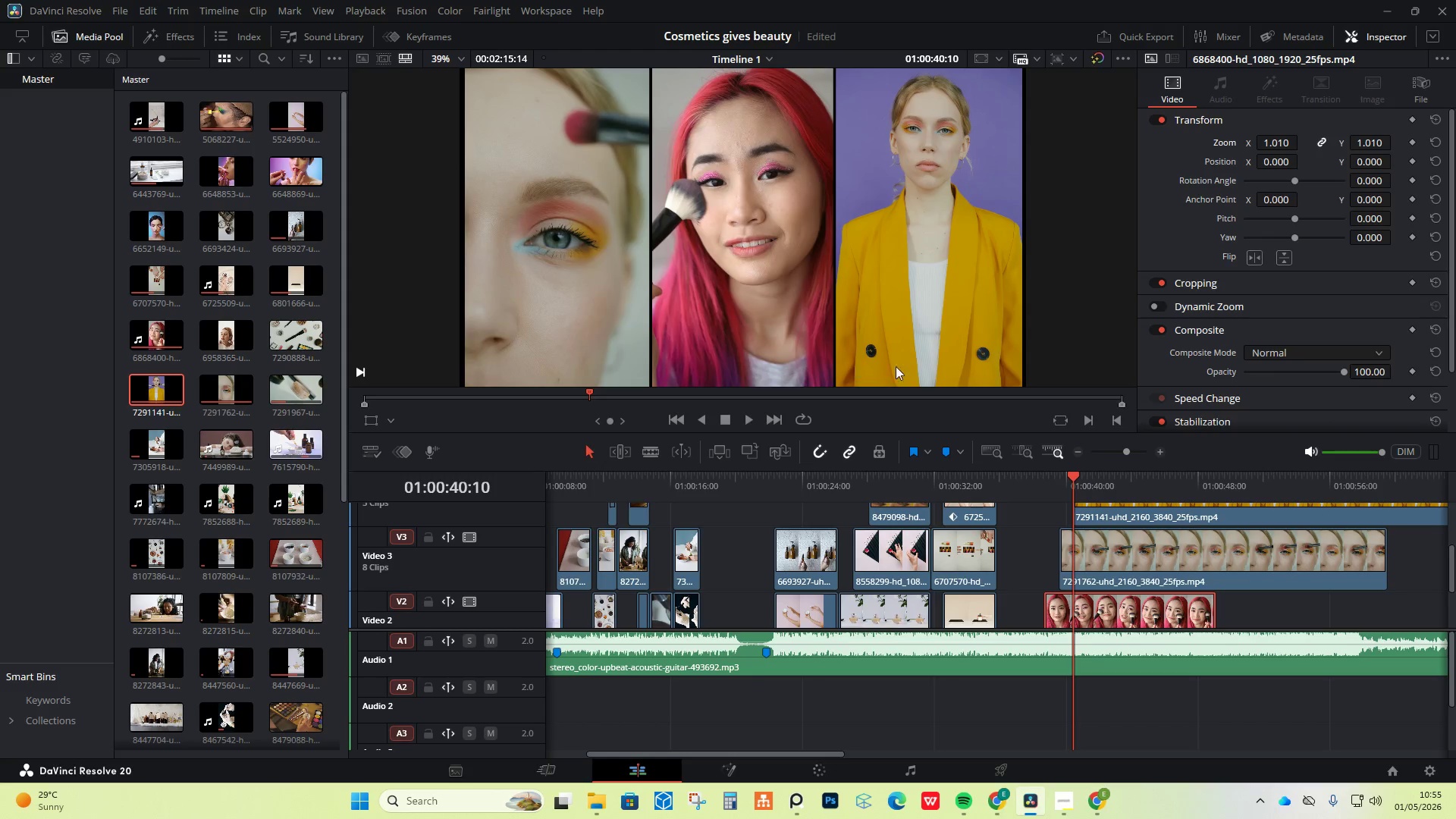 
wait(5.56)
 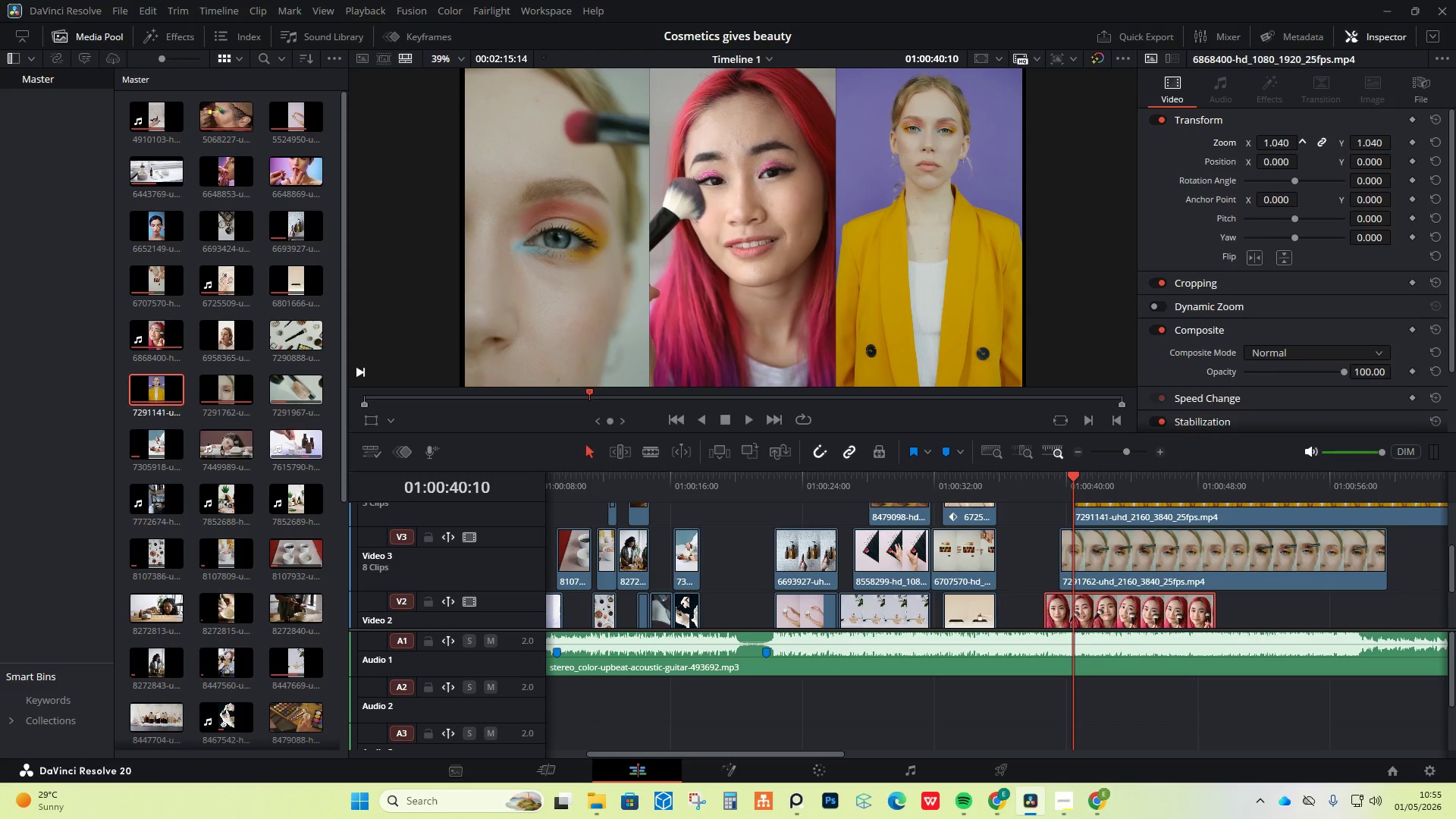 
left_click_drag(start_coordinate=[1070, 474], to_coordinate=[903, 477])
 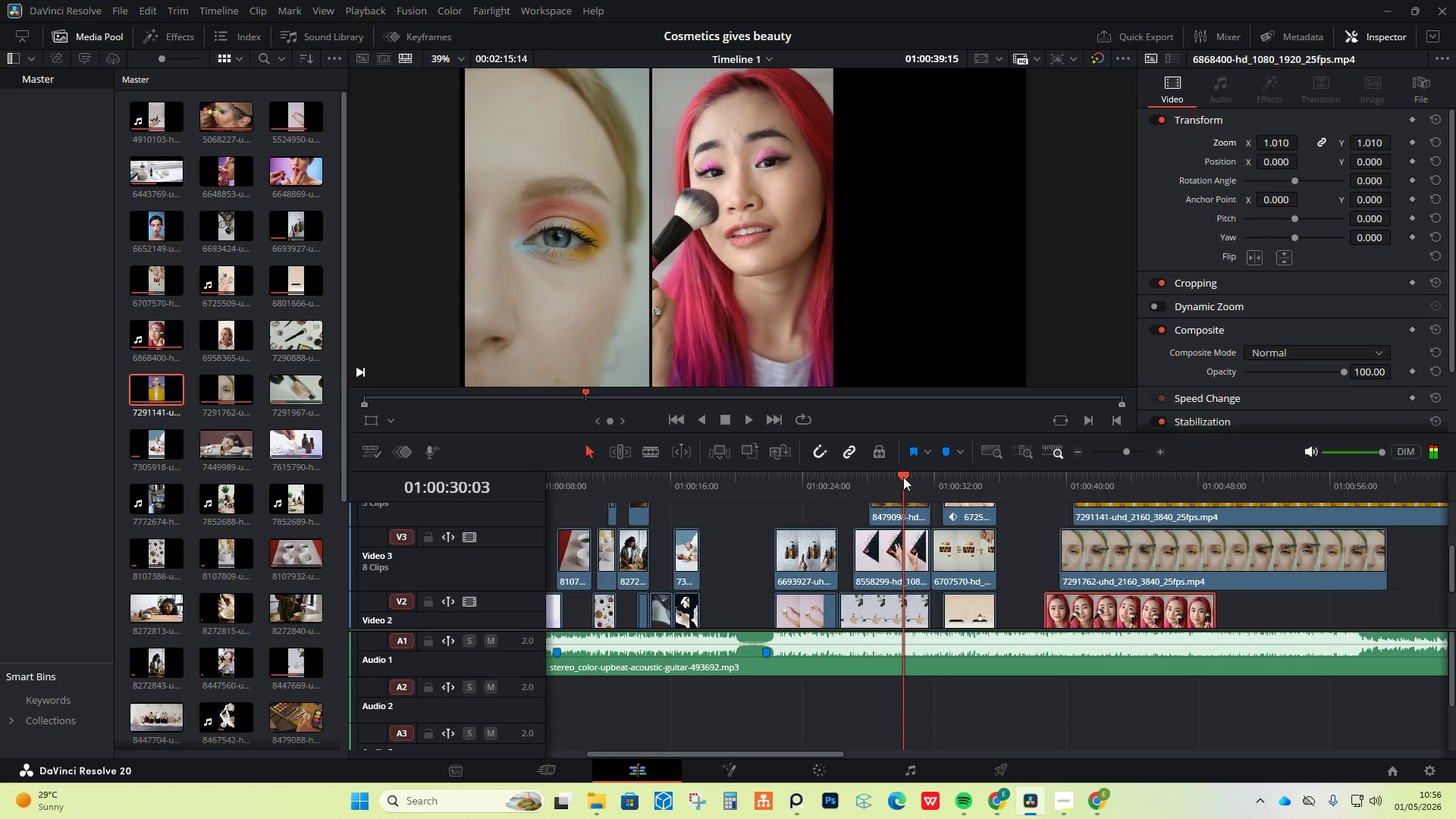 
key(Space)
 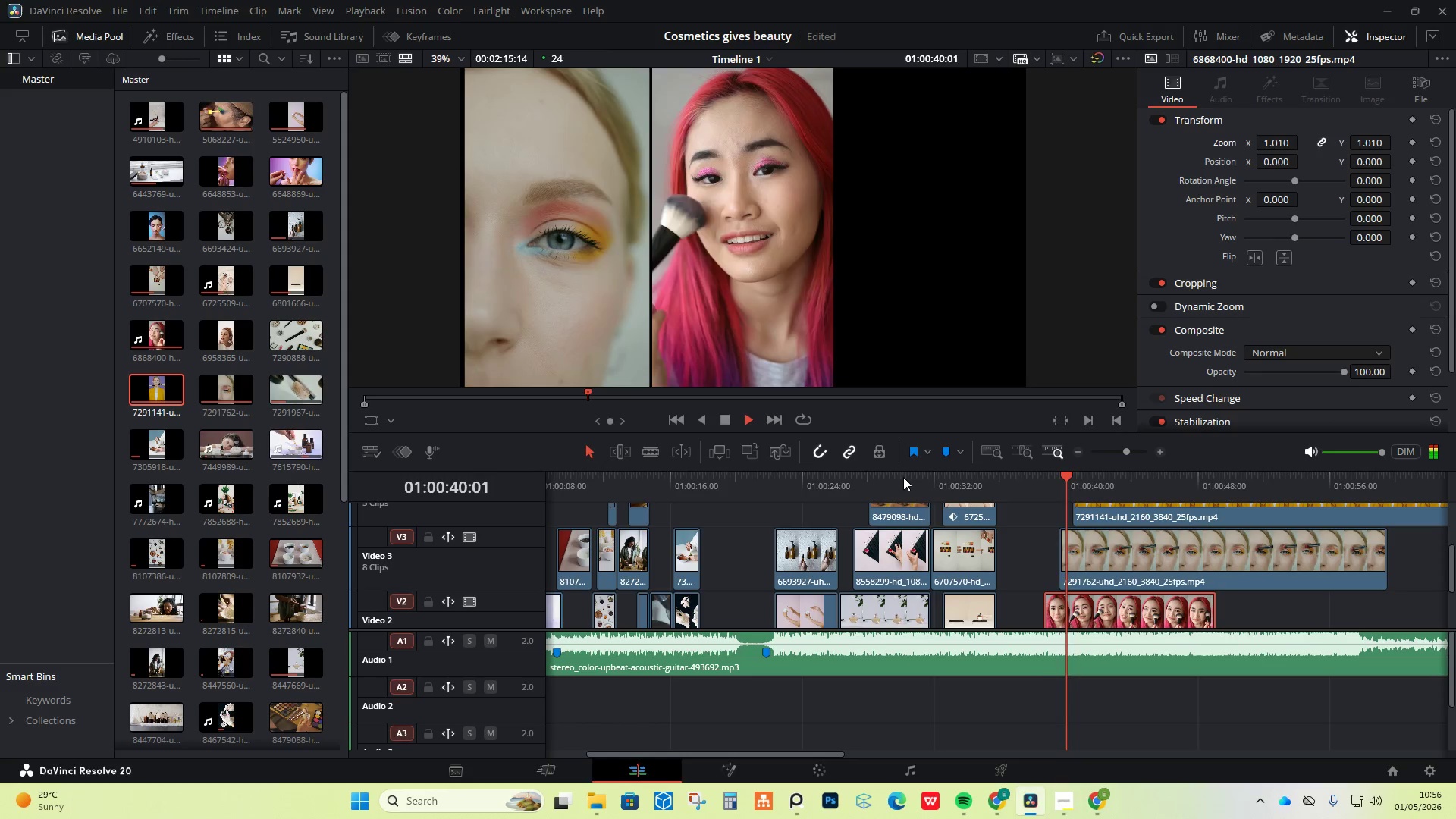 
wait(15.31)
 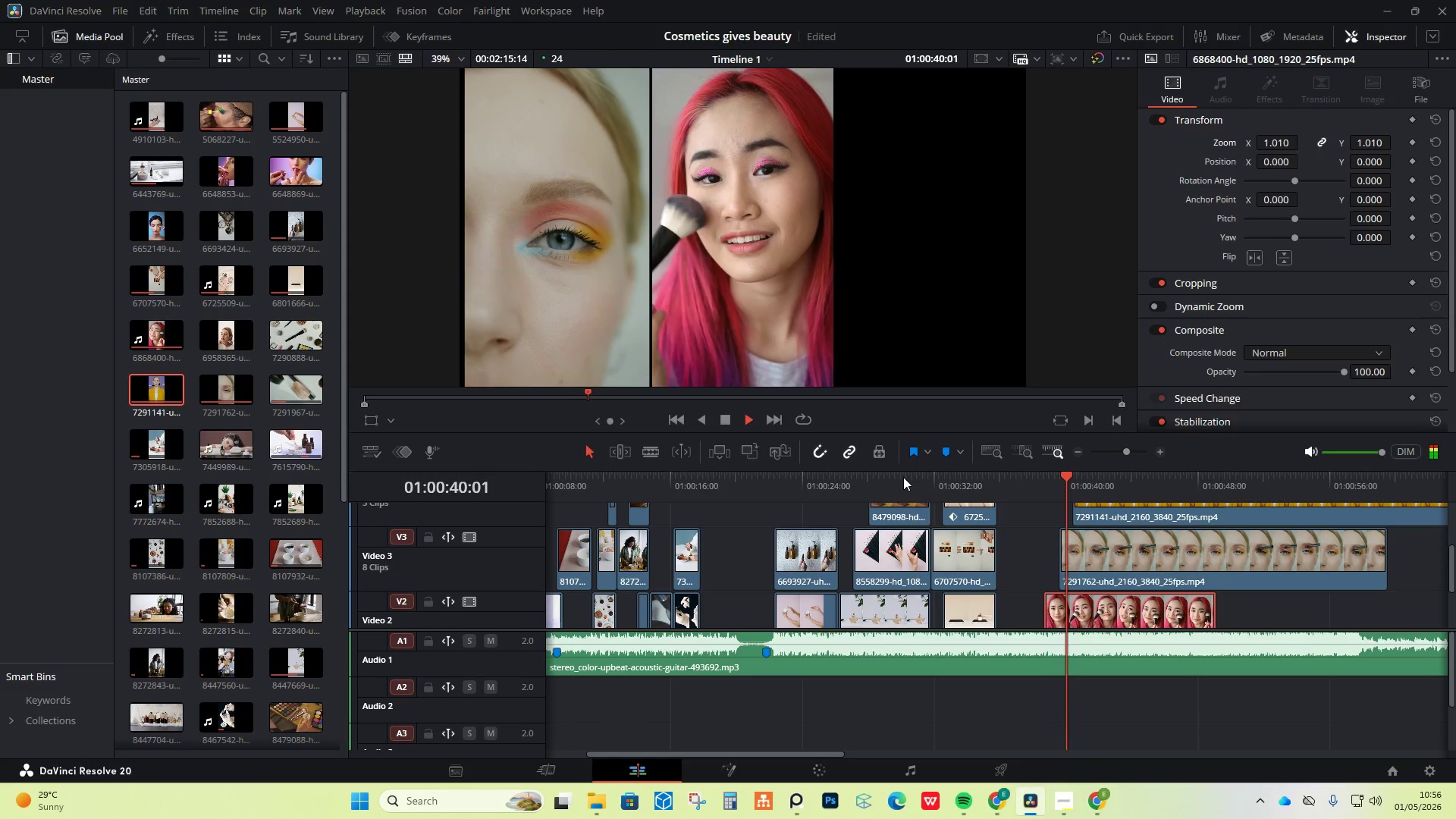 
key(Space)
 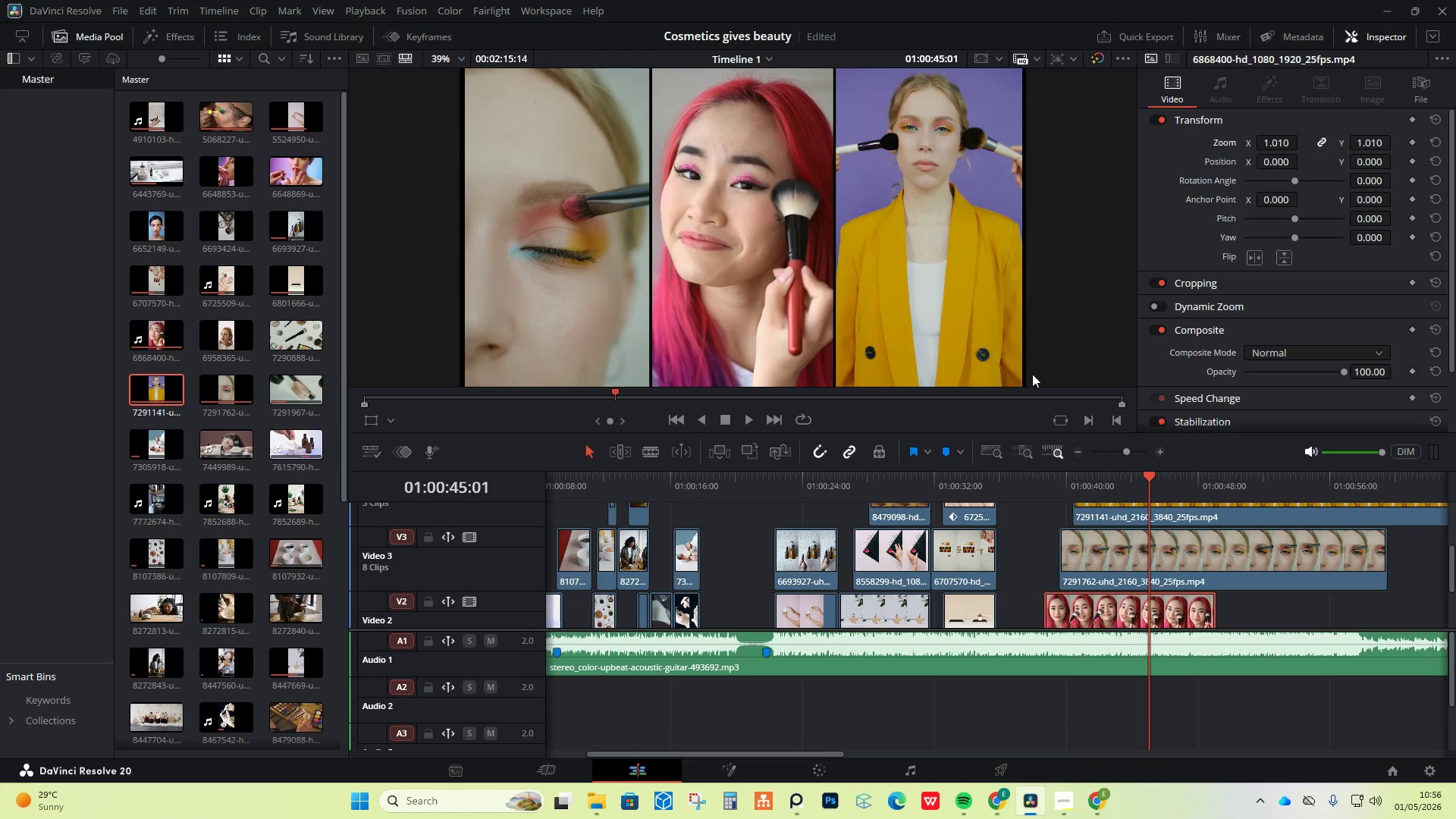 
wait(11.19)
 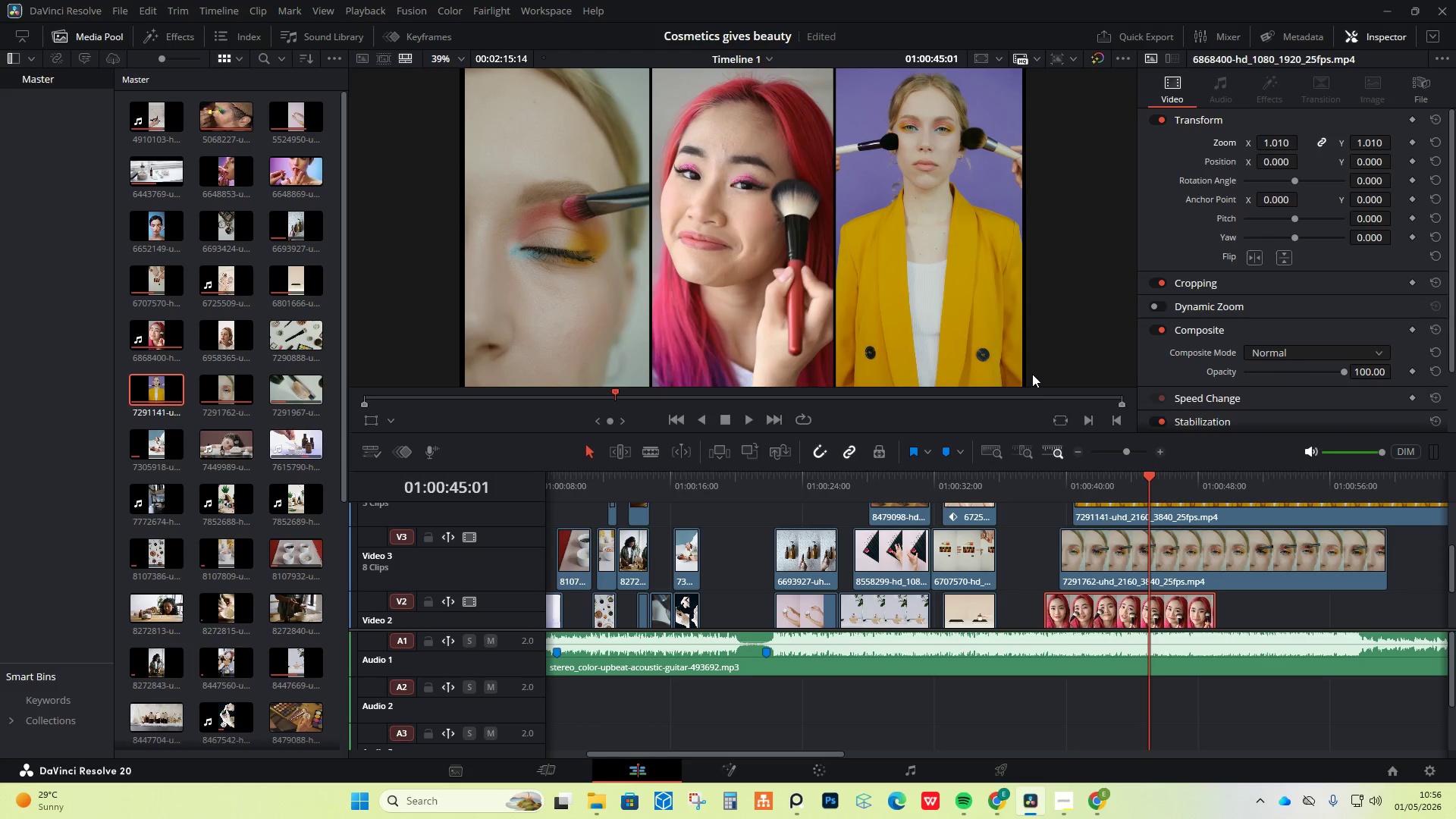 
scroll: coordinate [1203, 582], scroll_direction: up, amount: 1.0
 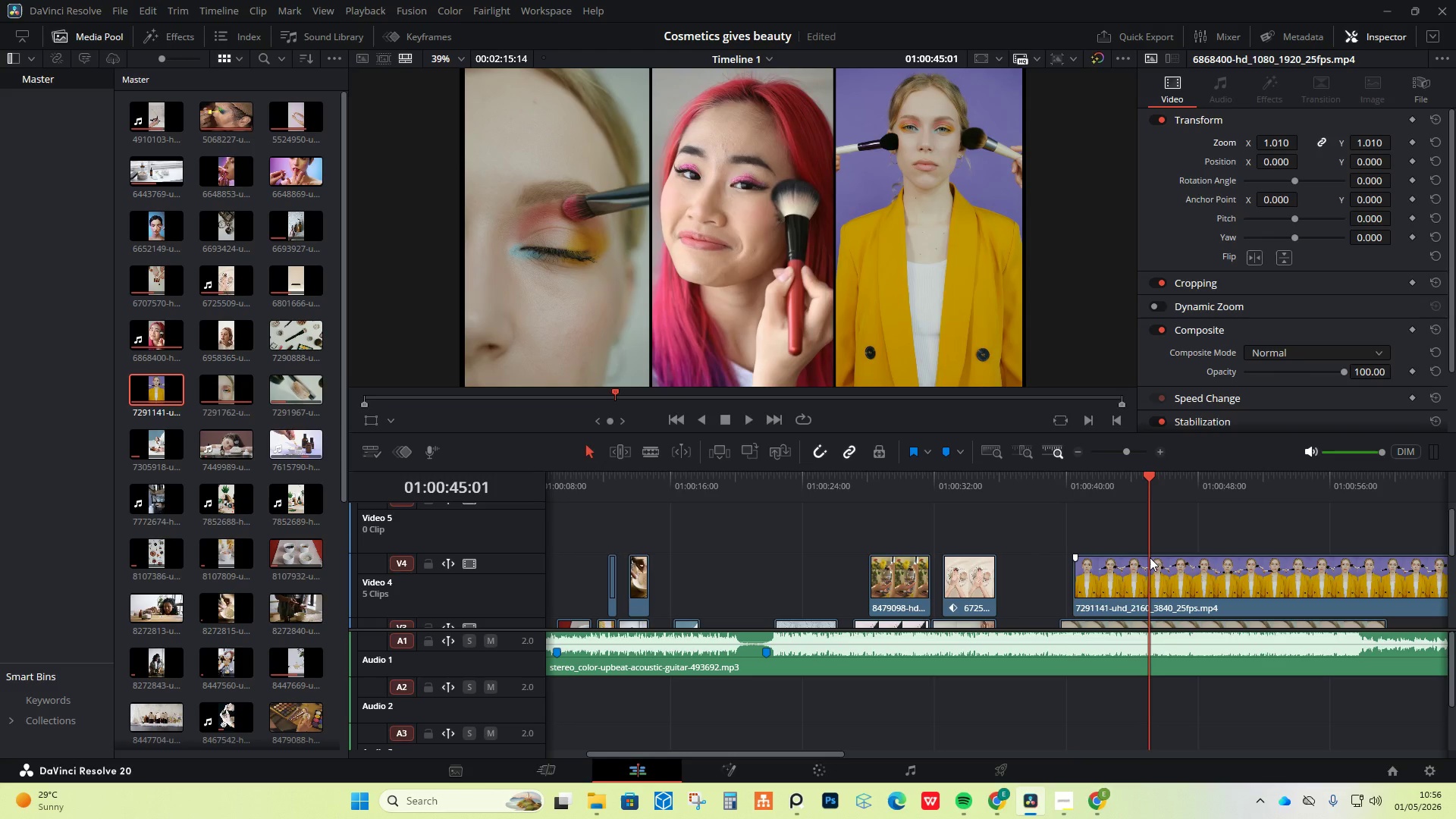 
wait(13.56)
 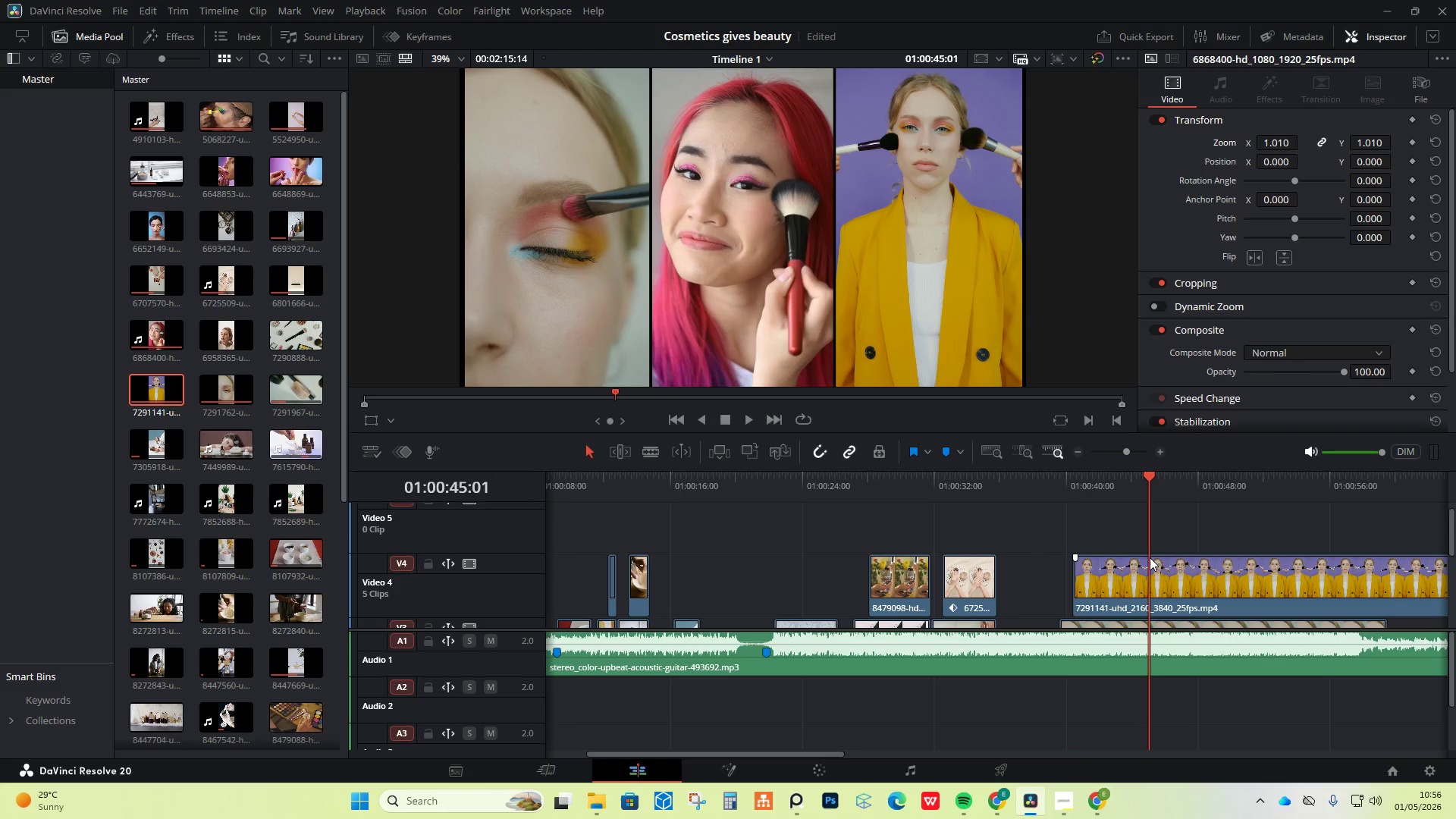 
left_click([652, 450])
 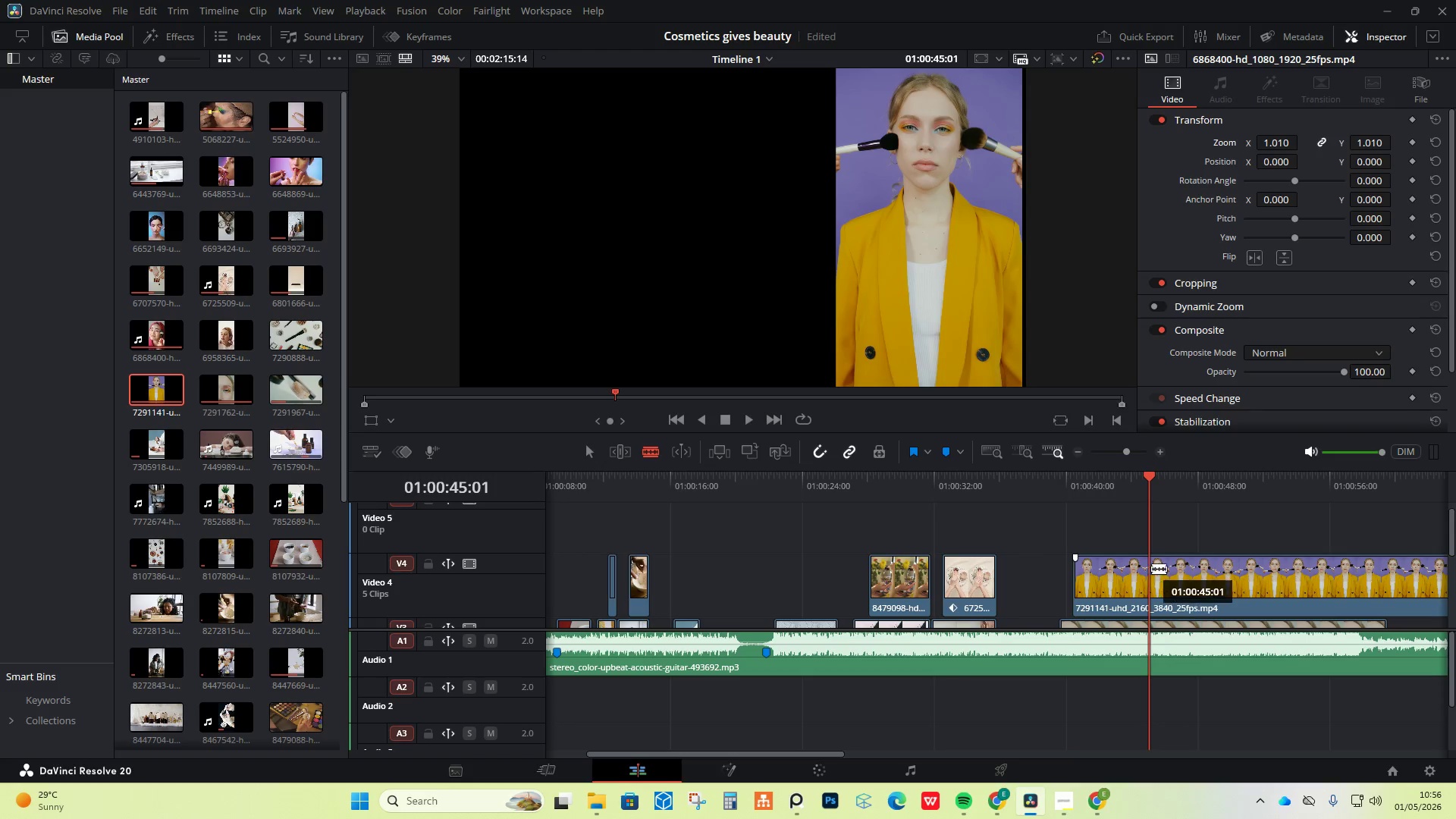 
left_click([1154, 566])
 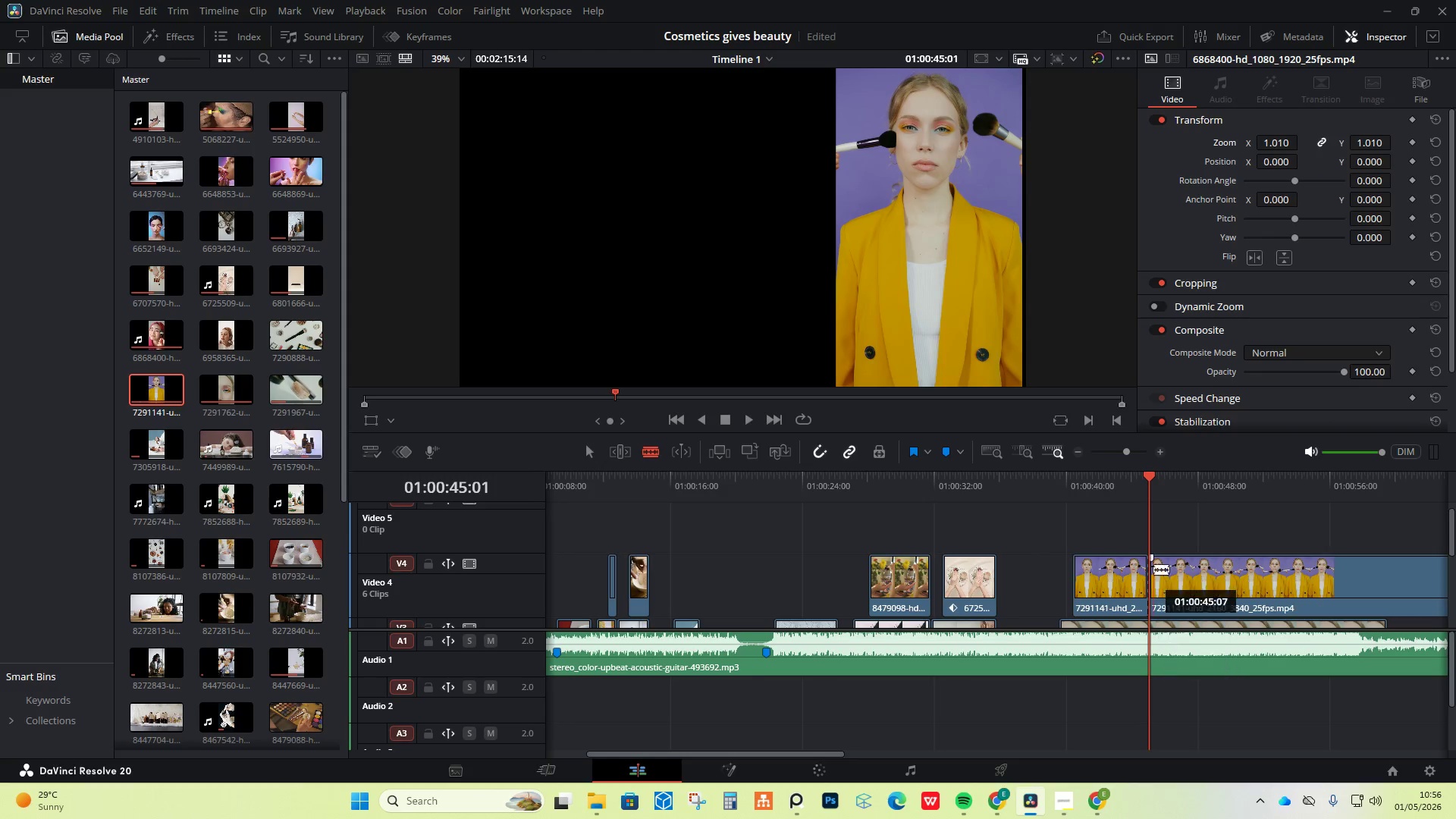 
scroll: coordinate [1153, 569], scroll_direction: down, amount: 1.0
 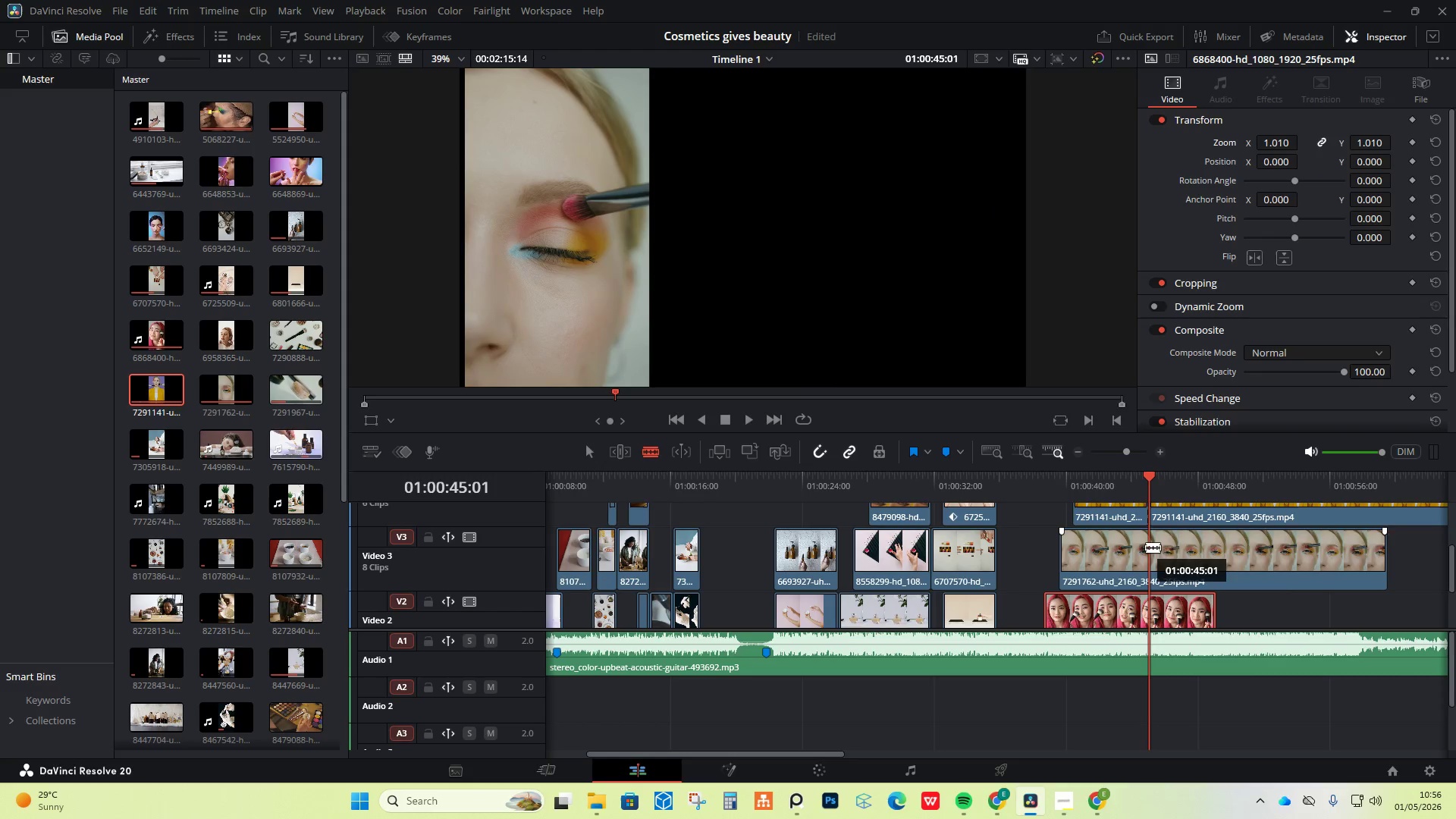 
left_click([1145, 545])
 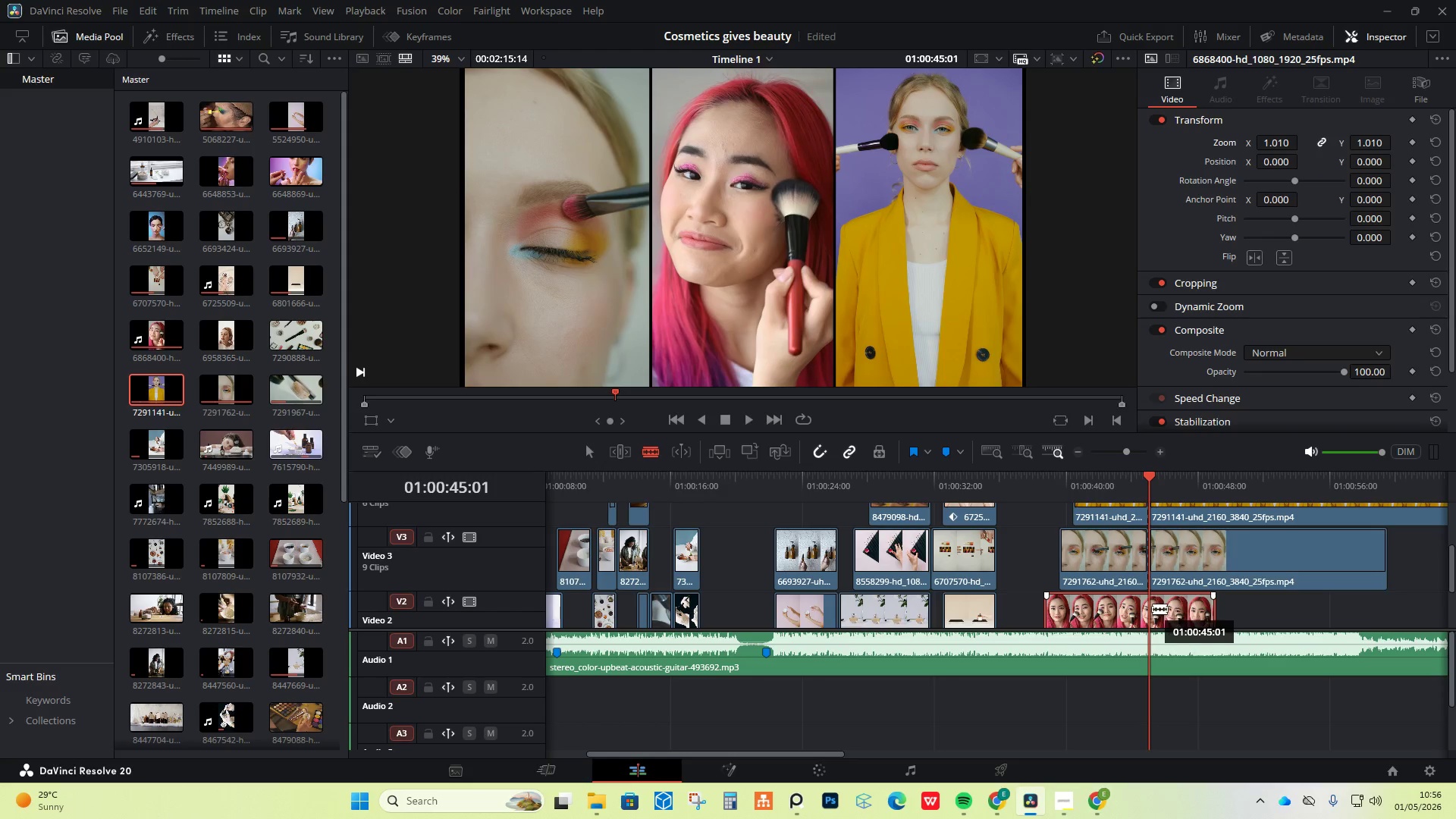 
left_click([1150, 607])
 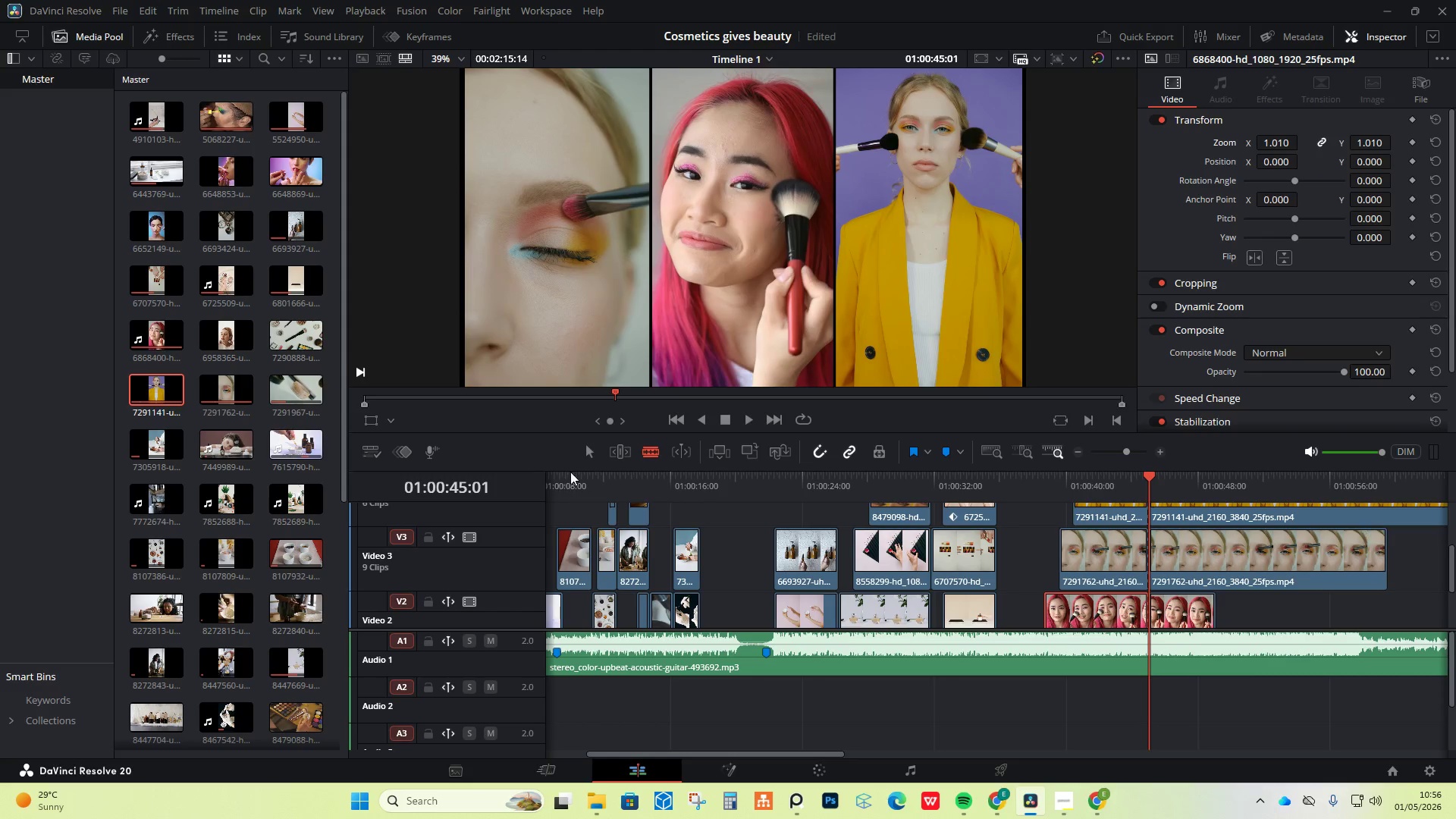 
left_click([589, 457])
 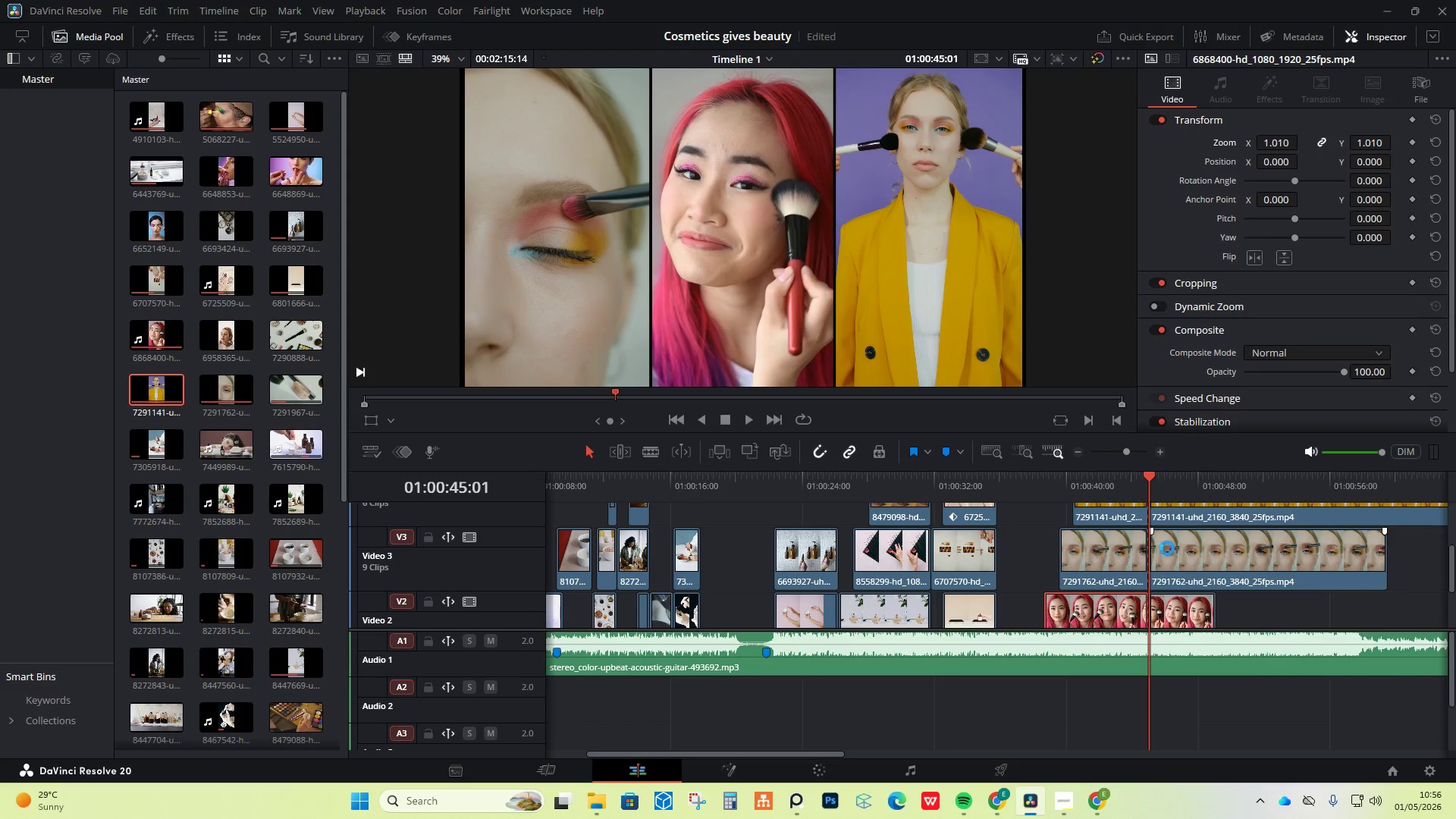 
left_click([1167, 548])
 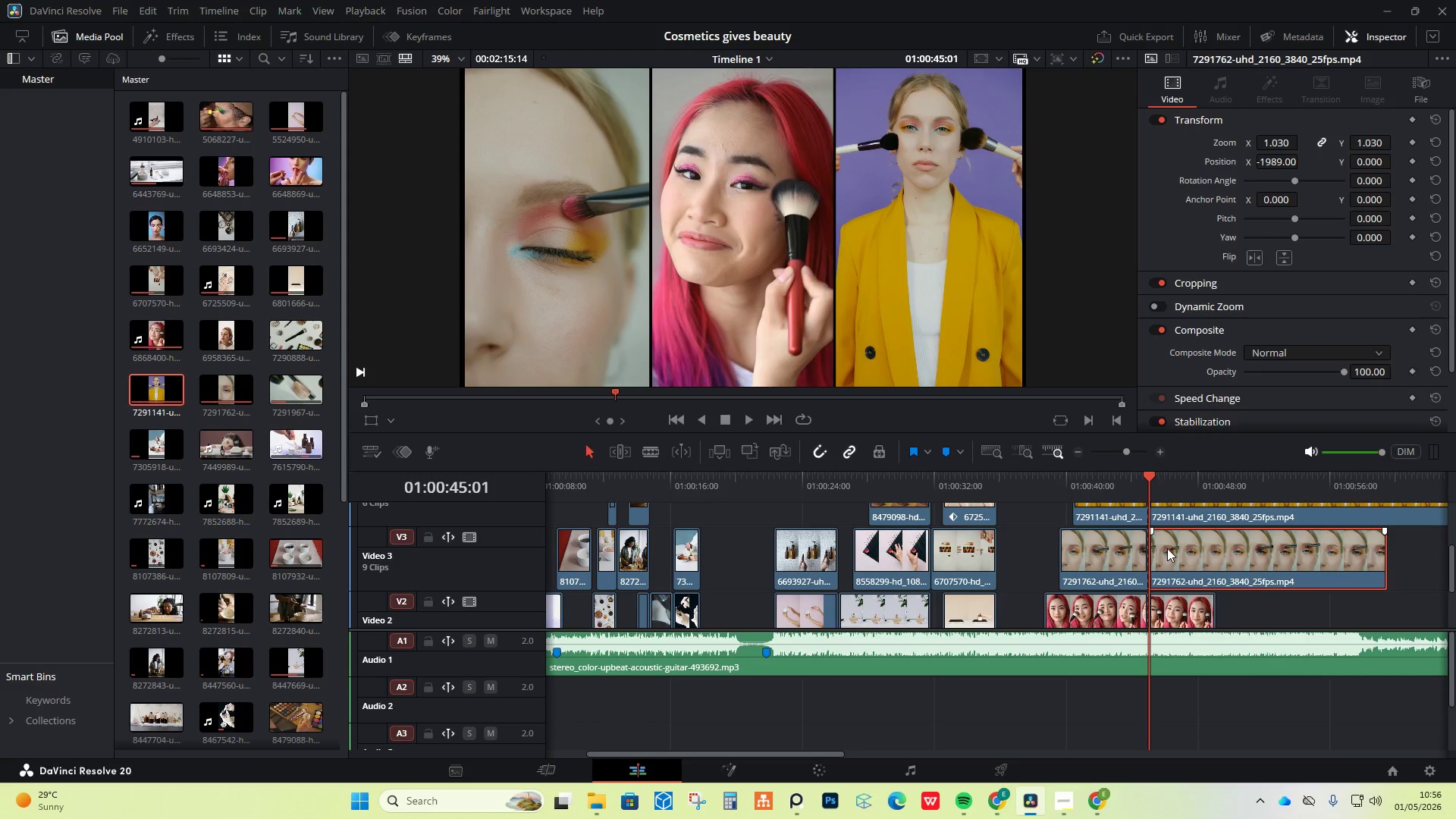 
right_click([1167, 548])
 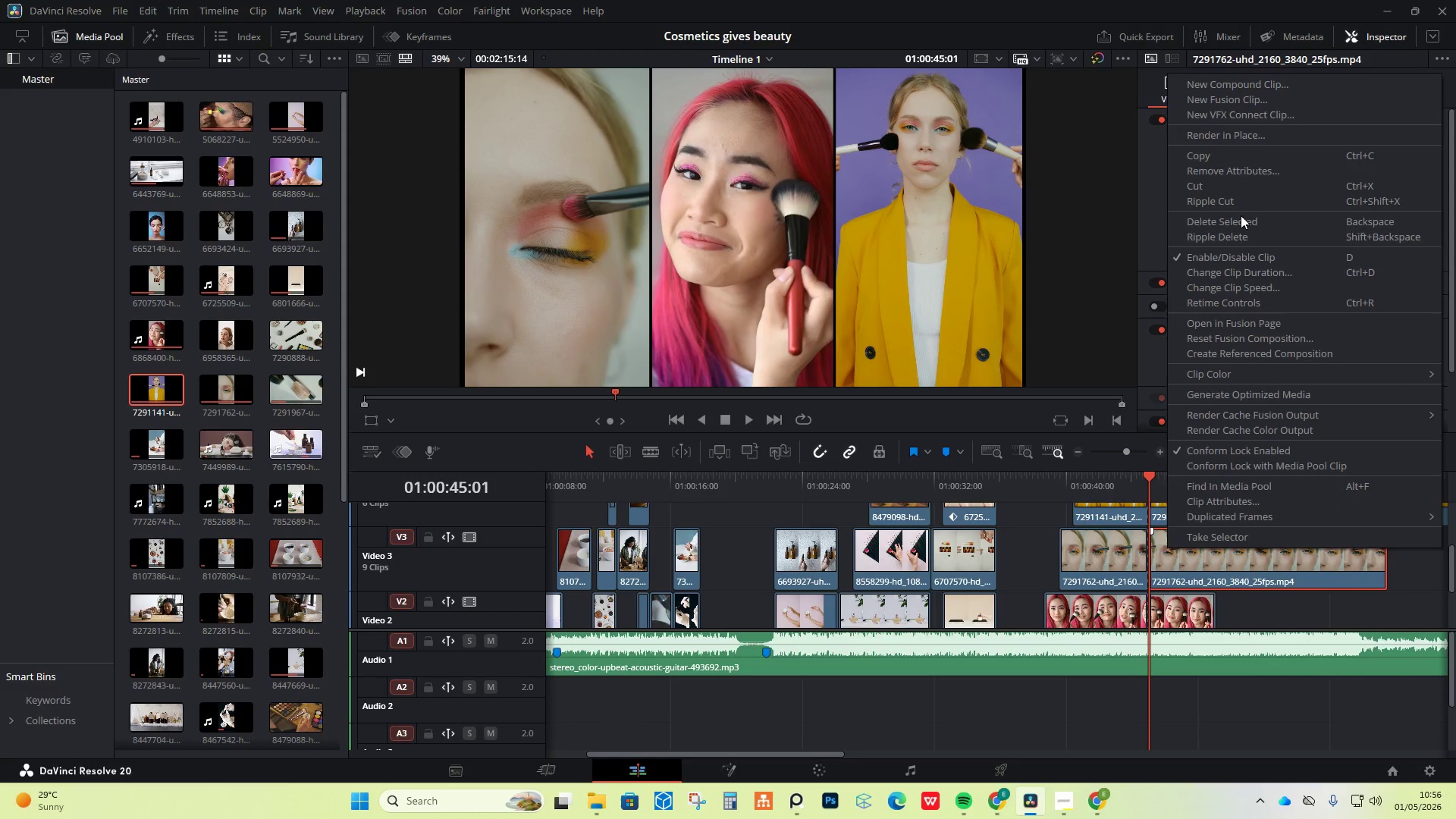 
left_click([1250, 220])
 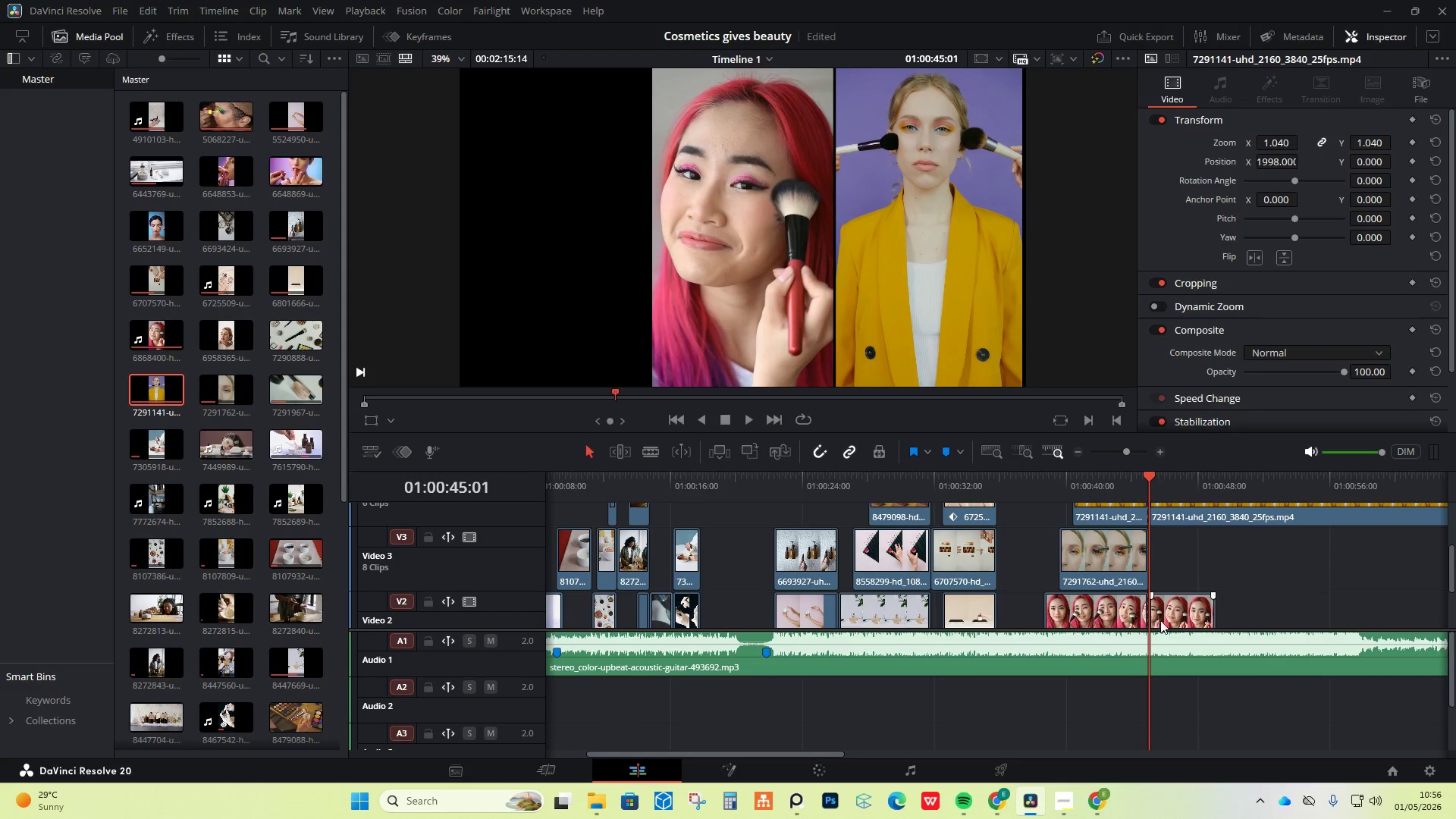 
left_click([1169, 614])
 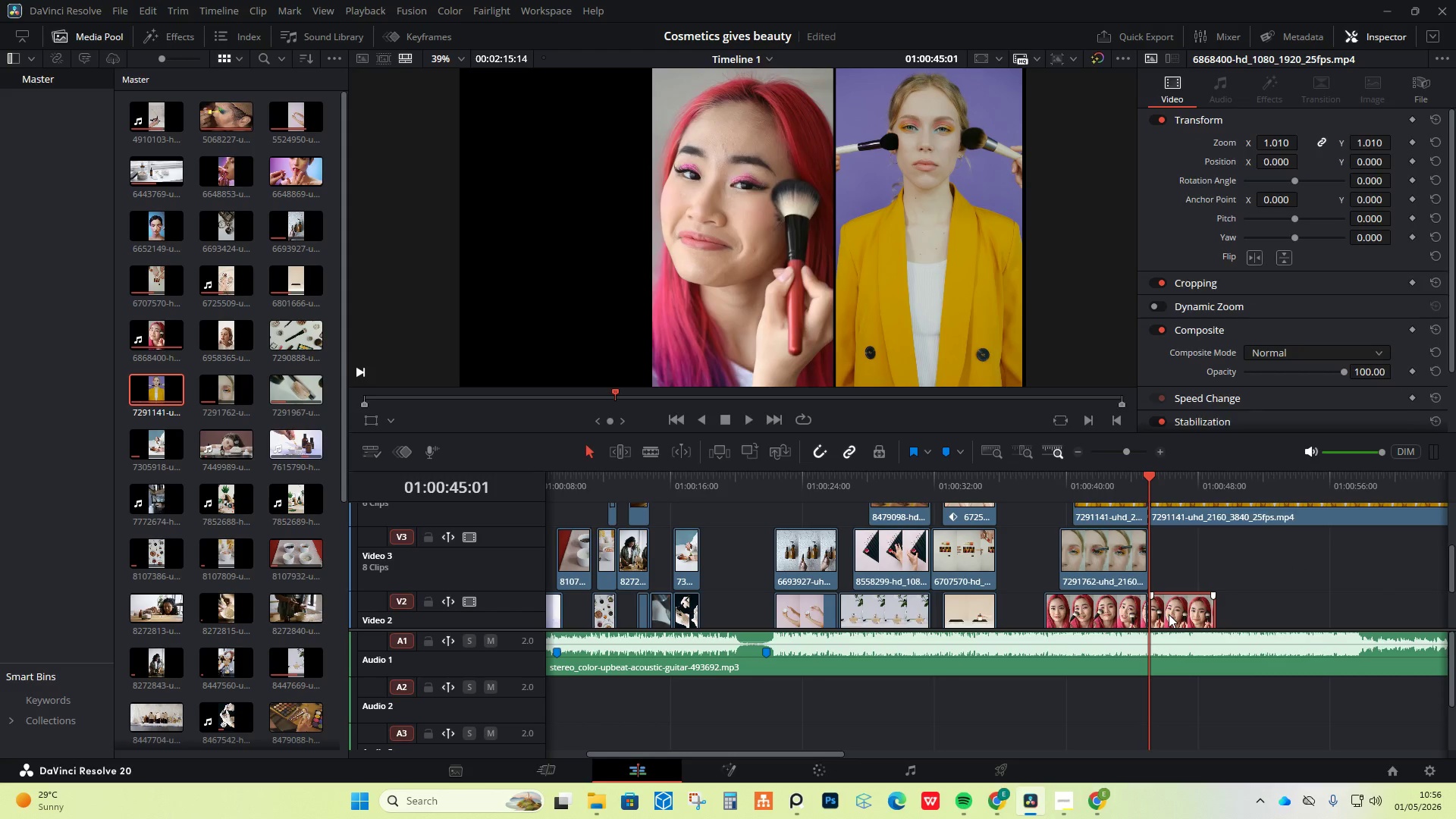 
right_click([1169, 614])
 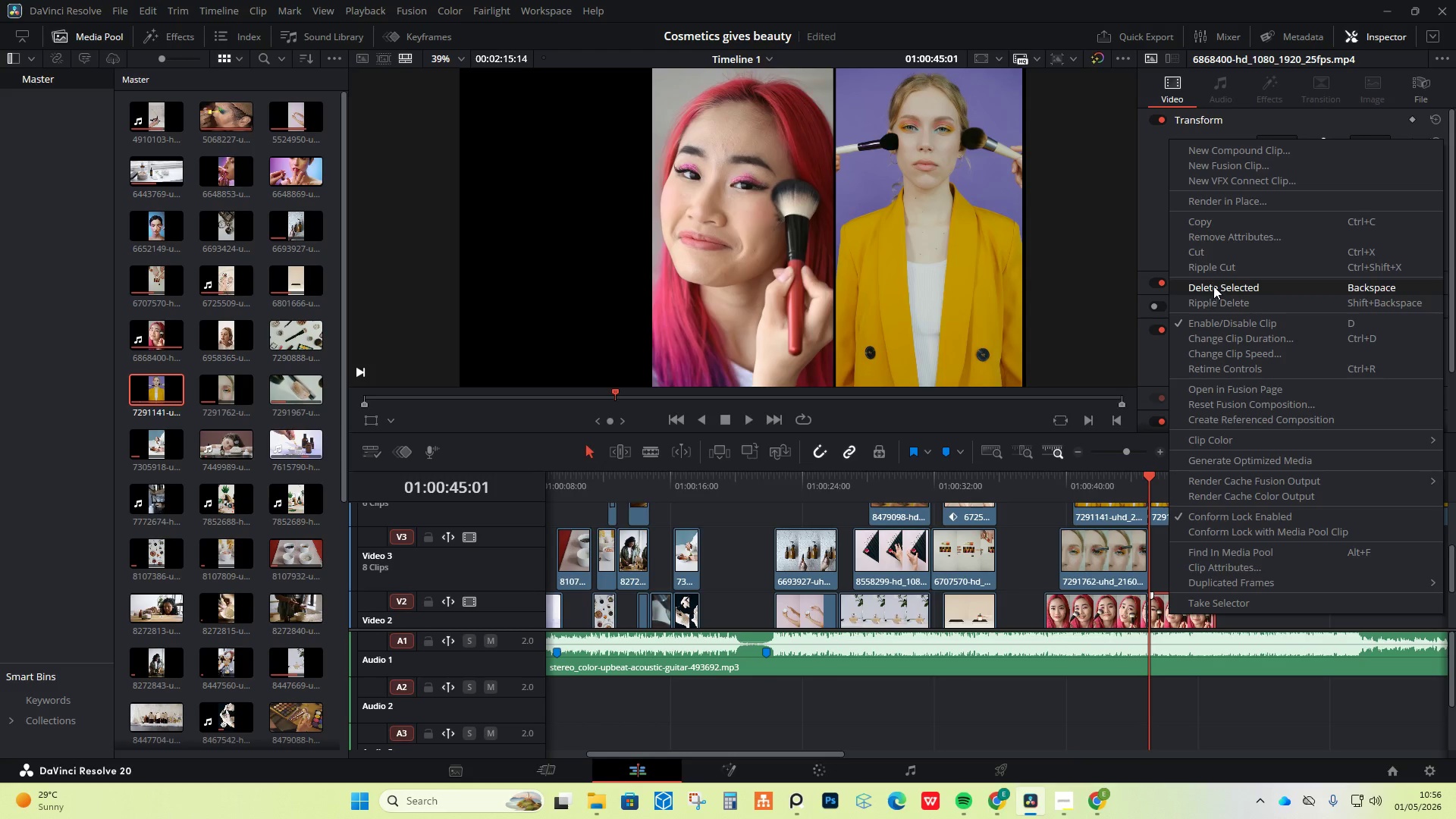 
left_click([1213, 284])
 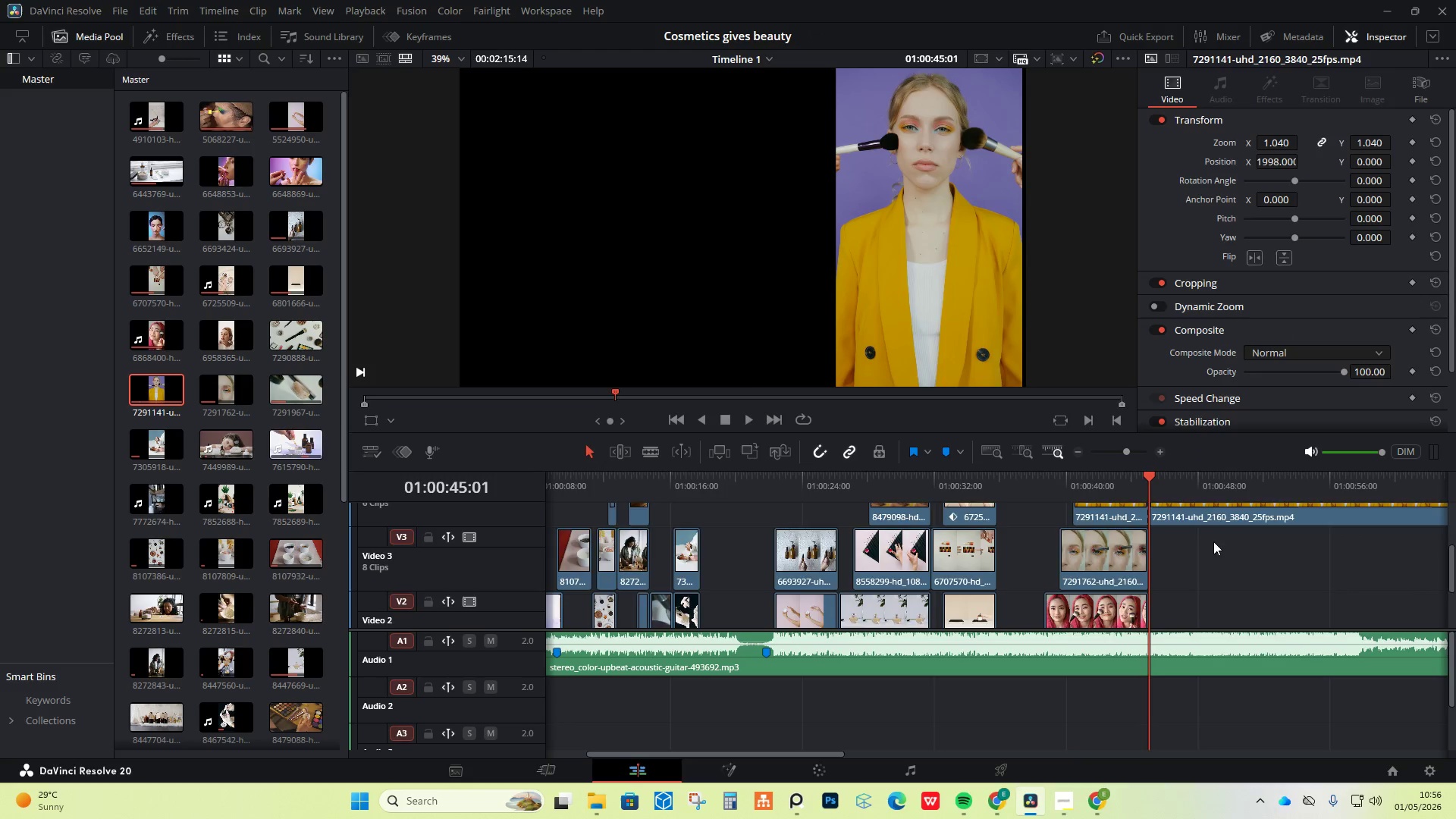 
scroll: coordinate [1214, 551], scroll_direction: up, amount: 1.0
 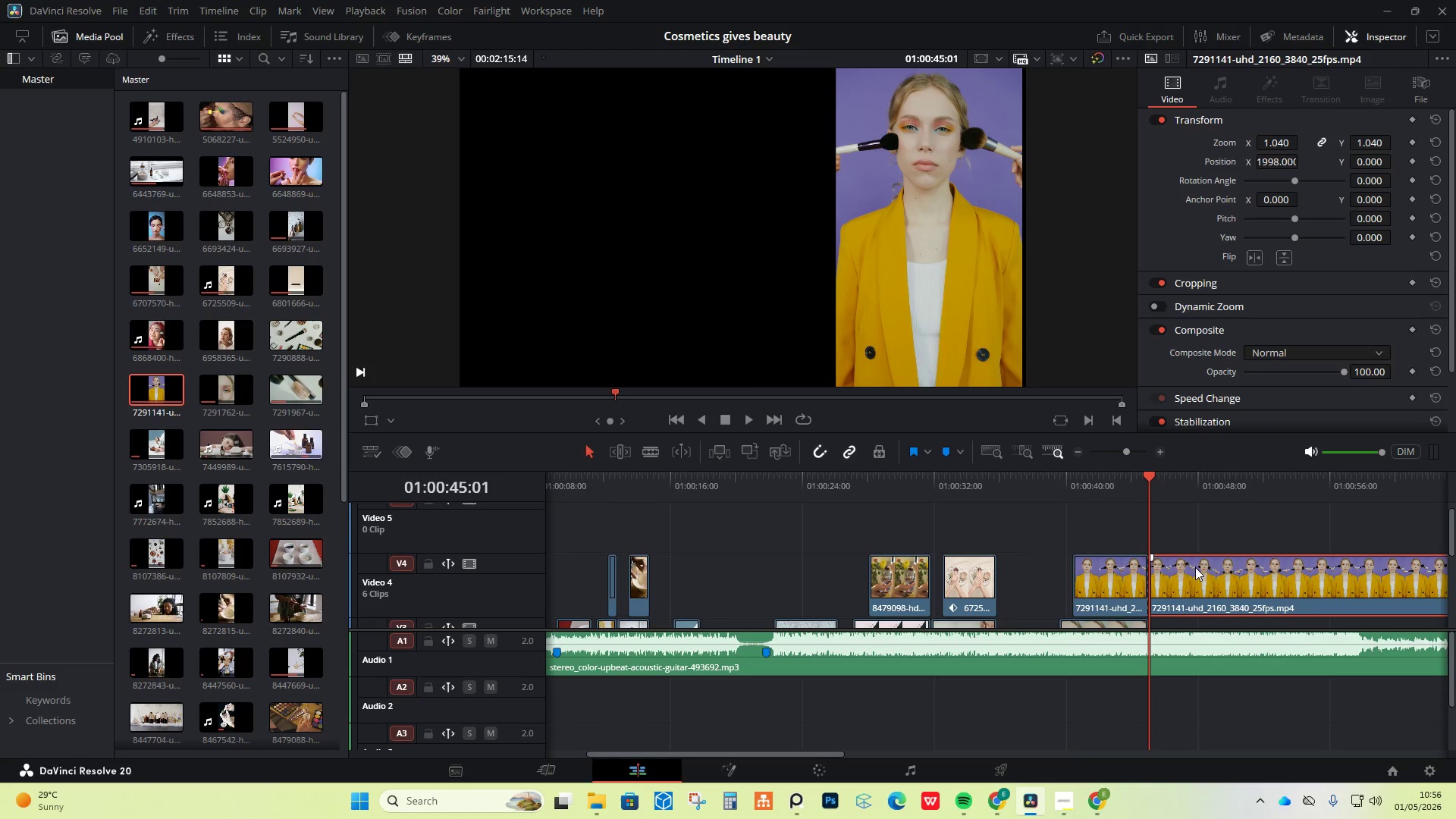 
left_click([1195, 567])
 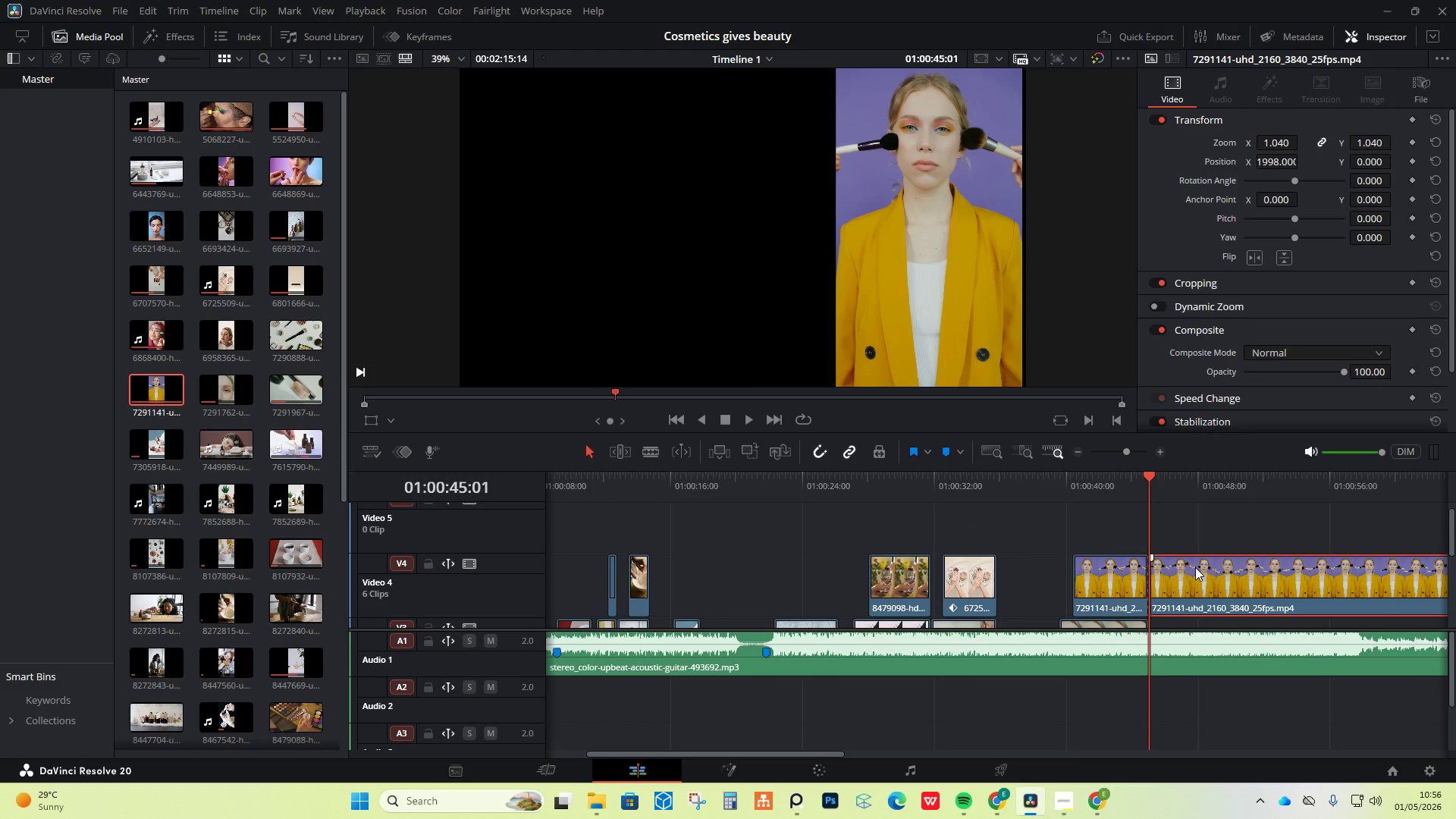 
right_click([1195, 567])
 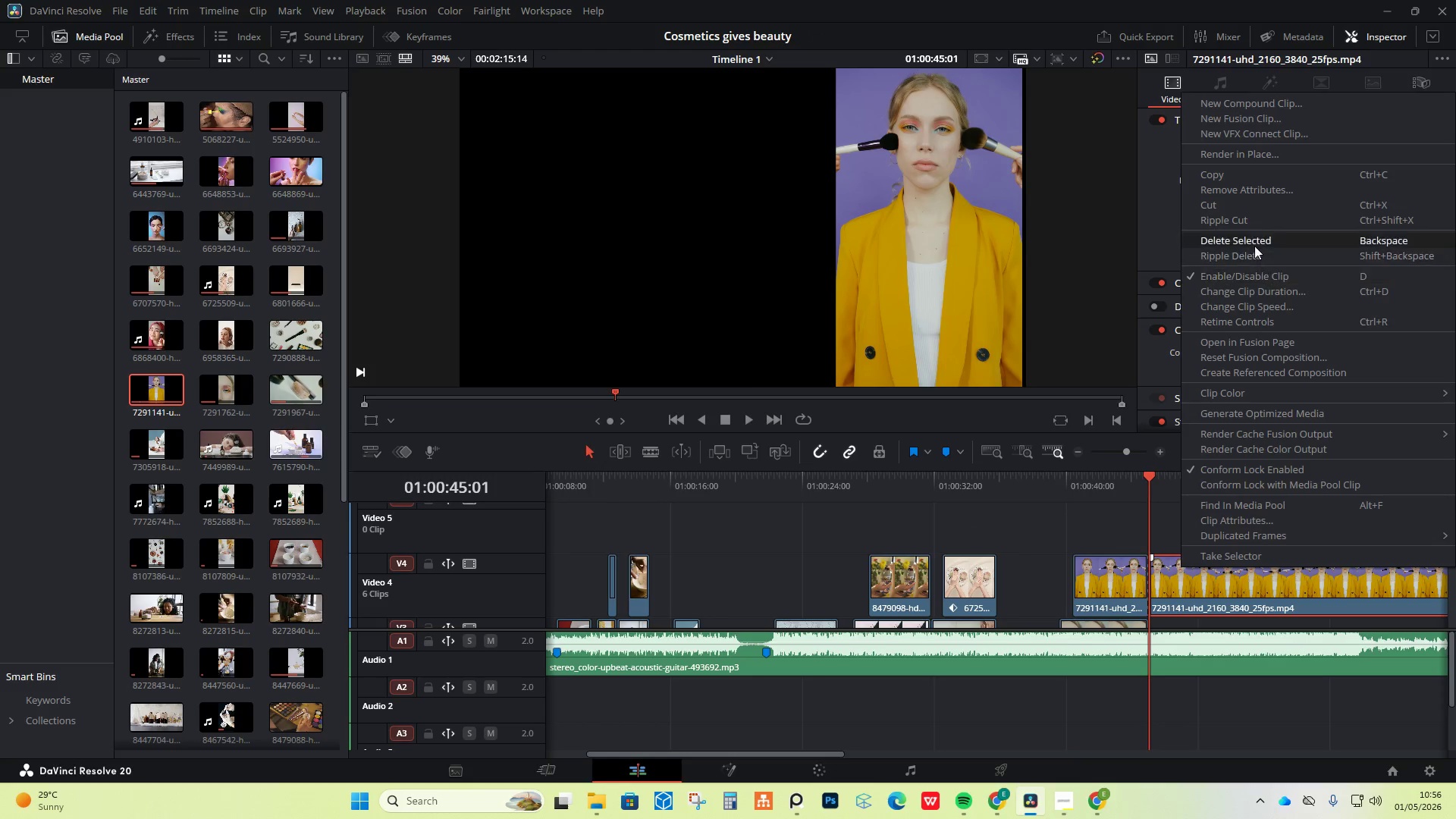 
left_click([1254, 243])
 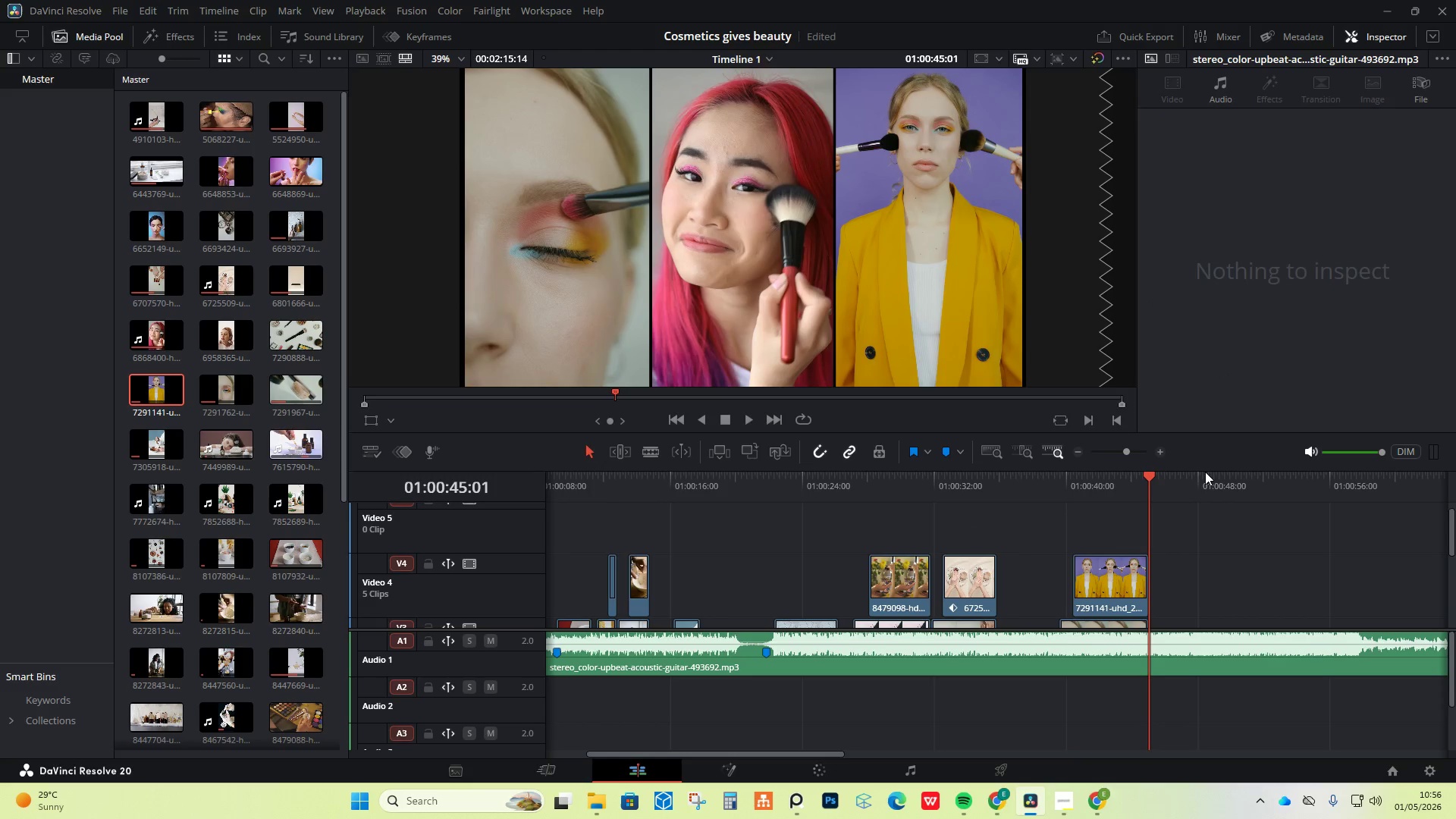 
scroll: coordinate [1144, 559], scroll_direction: down, amount: 3.0
 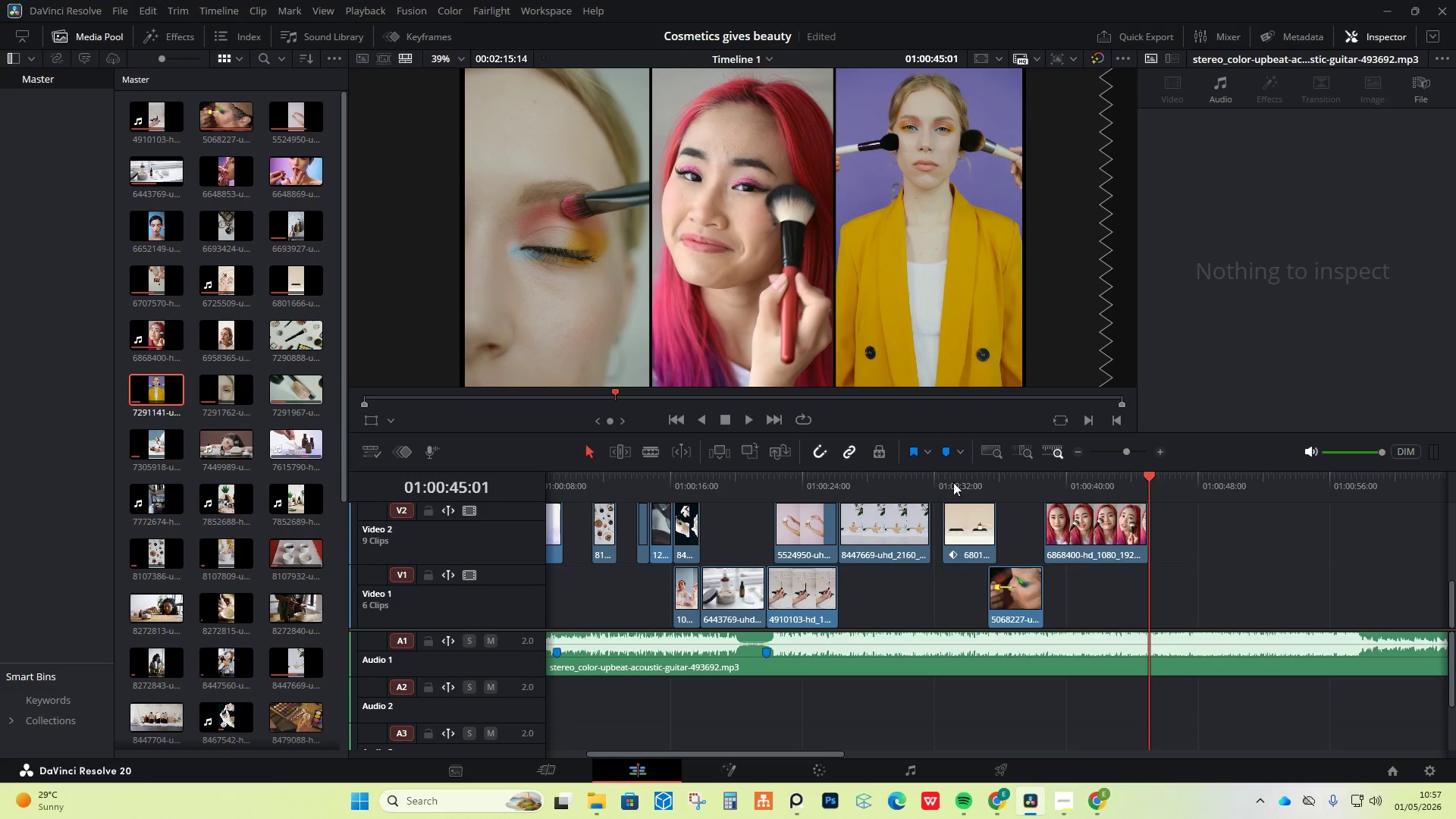 
left_click_drag(start_coordinate=[962, 482], to_coordinate=[510, 463])
 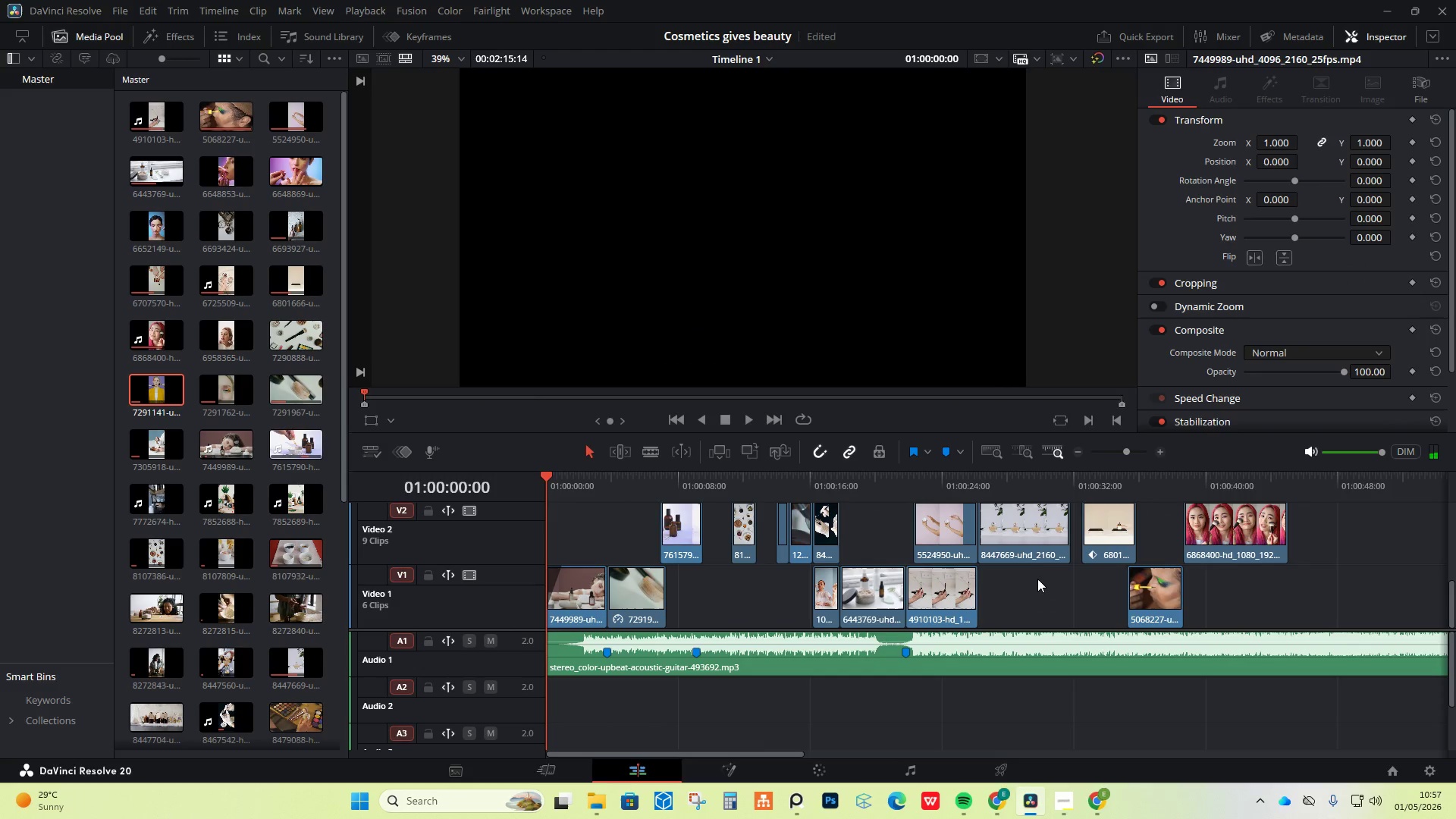 
key(Space)
 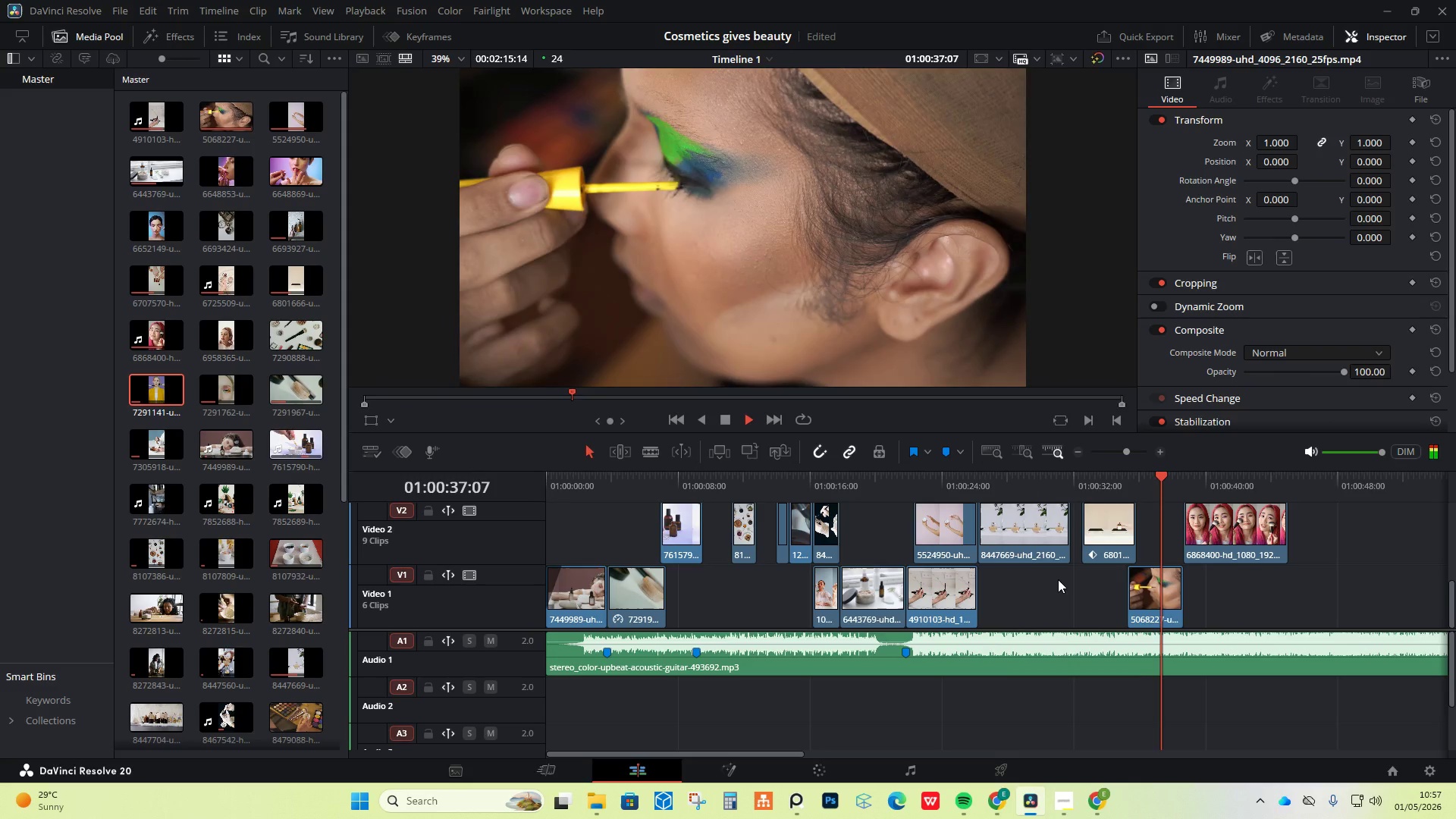 
wait(42.75)
 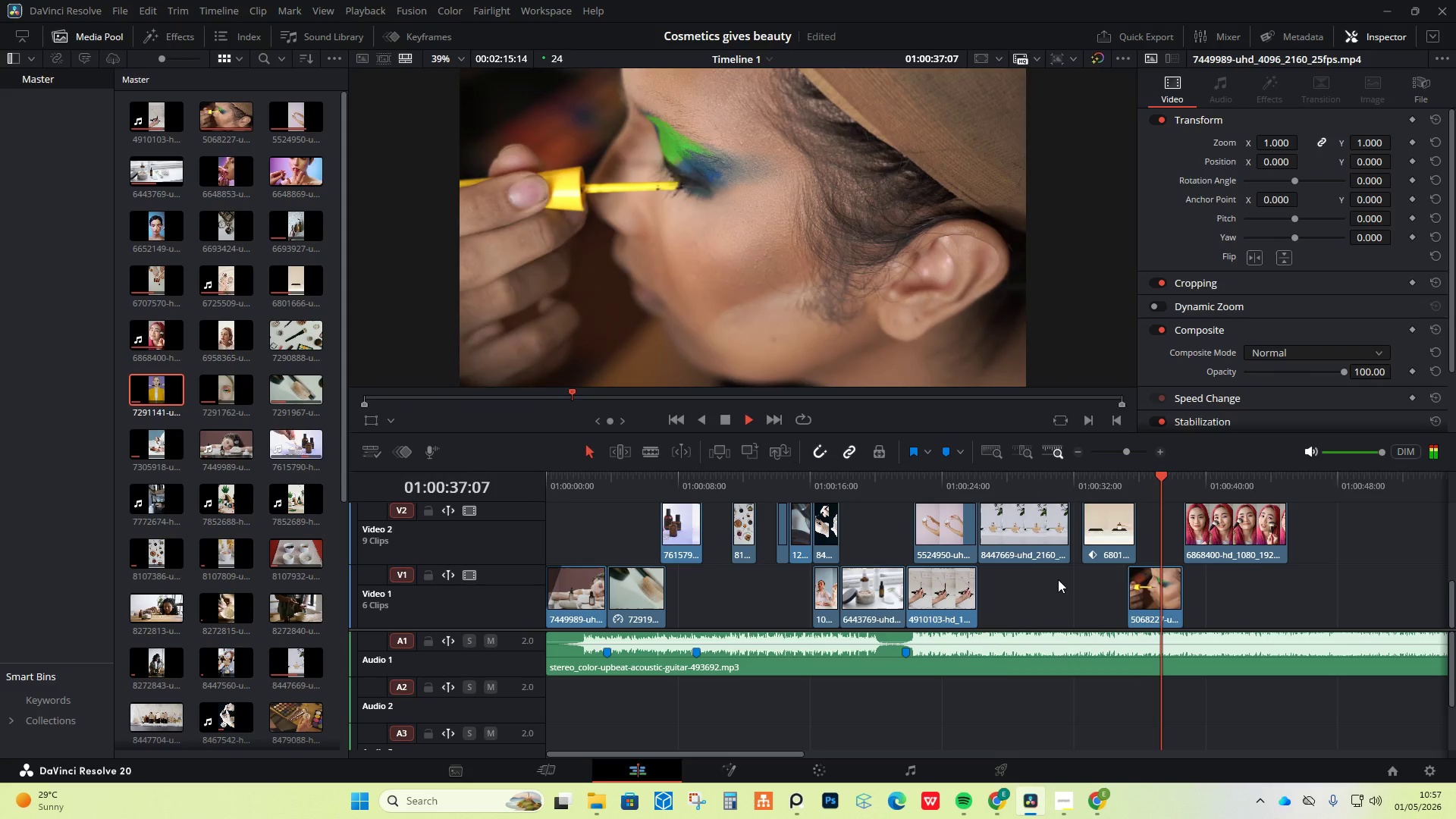 
key(Space)
 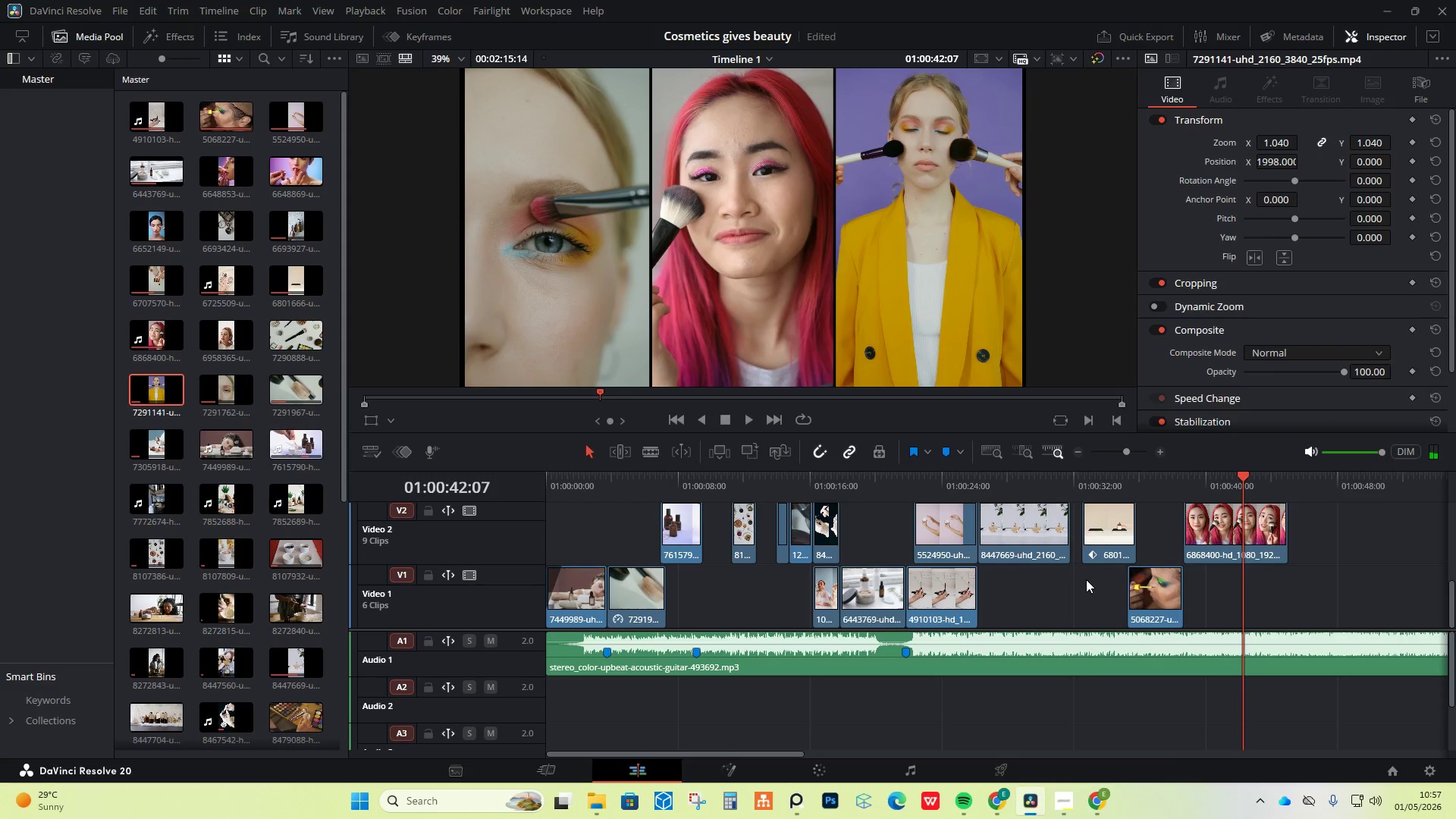 
scroll: coordinate [1282, 551], scroll_direction: up, amount: 1.0
 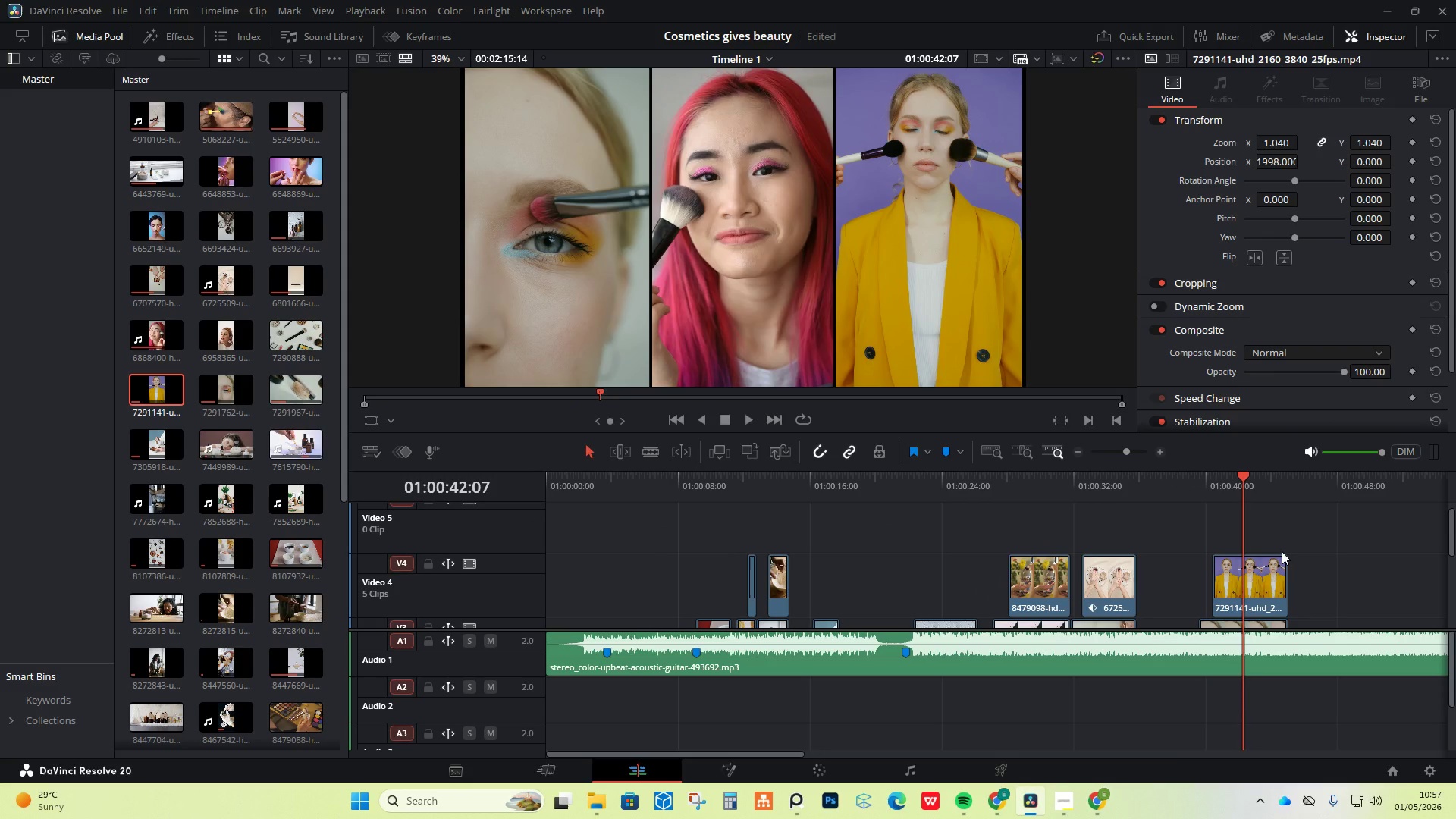 
scroll: coordinate [1282, 551], scroll_direction: down, amount: 1.0
 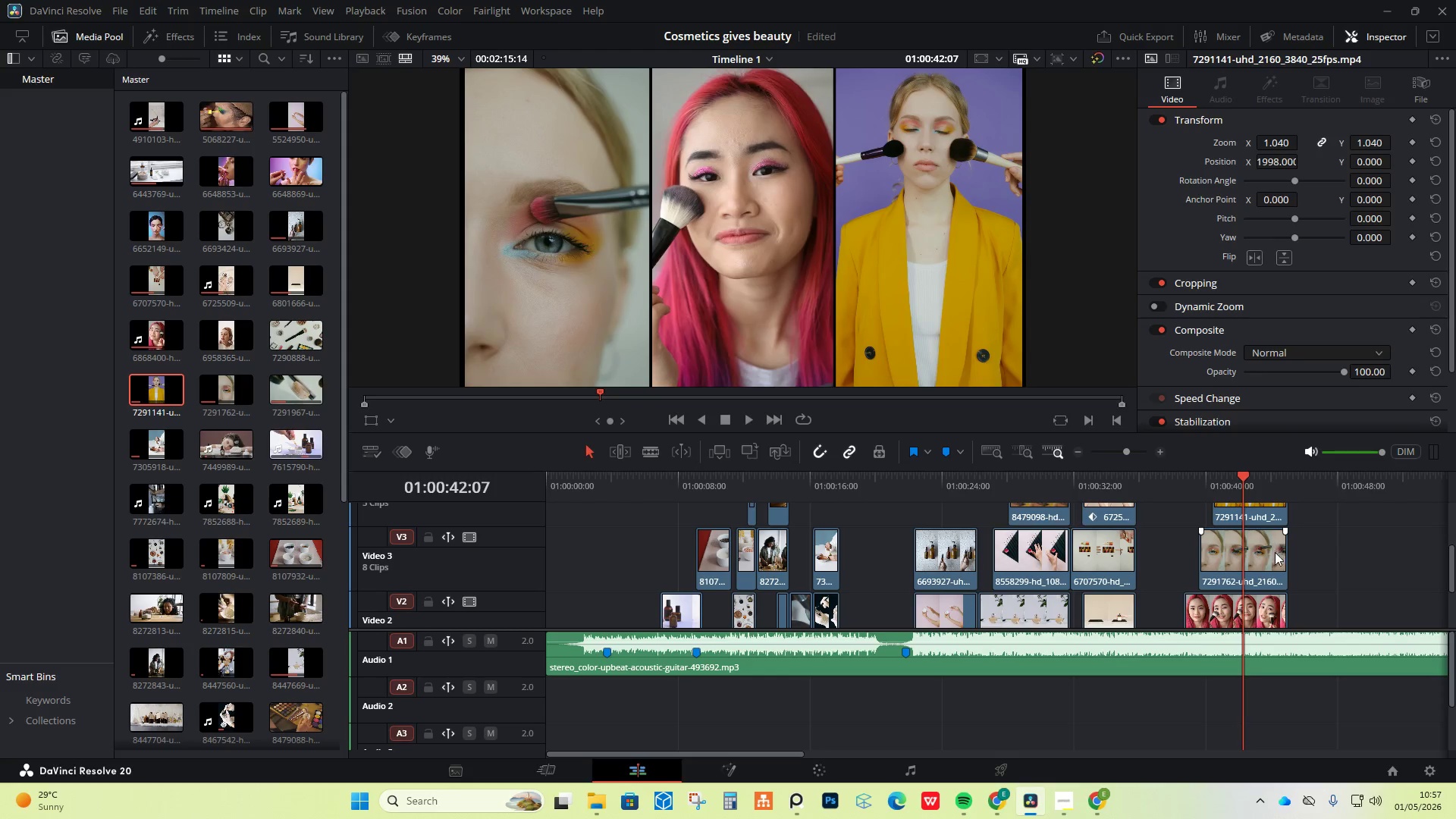 
key(Space)
 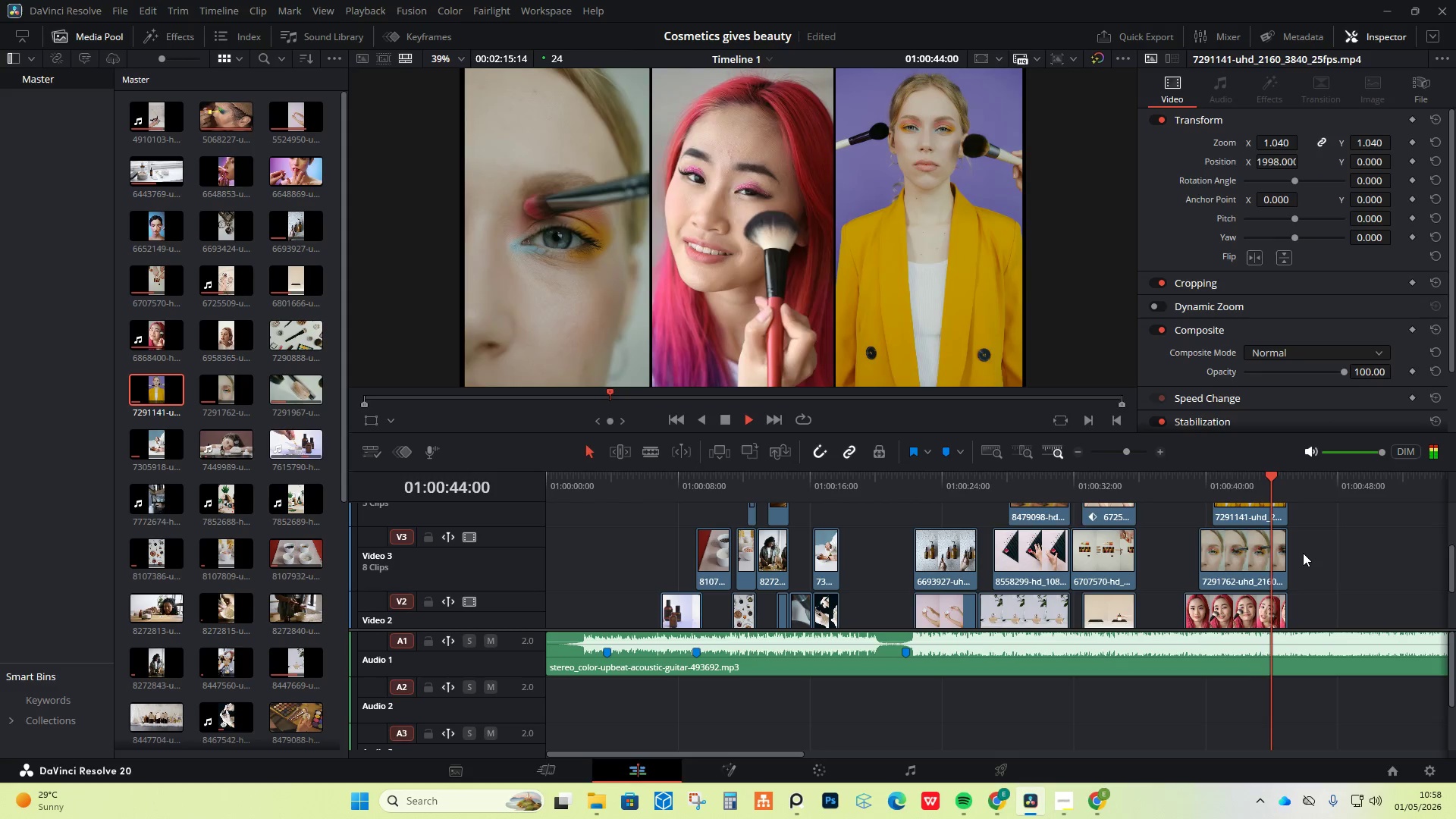 
key(Space)
 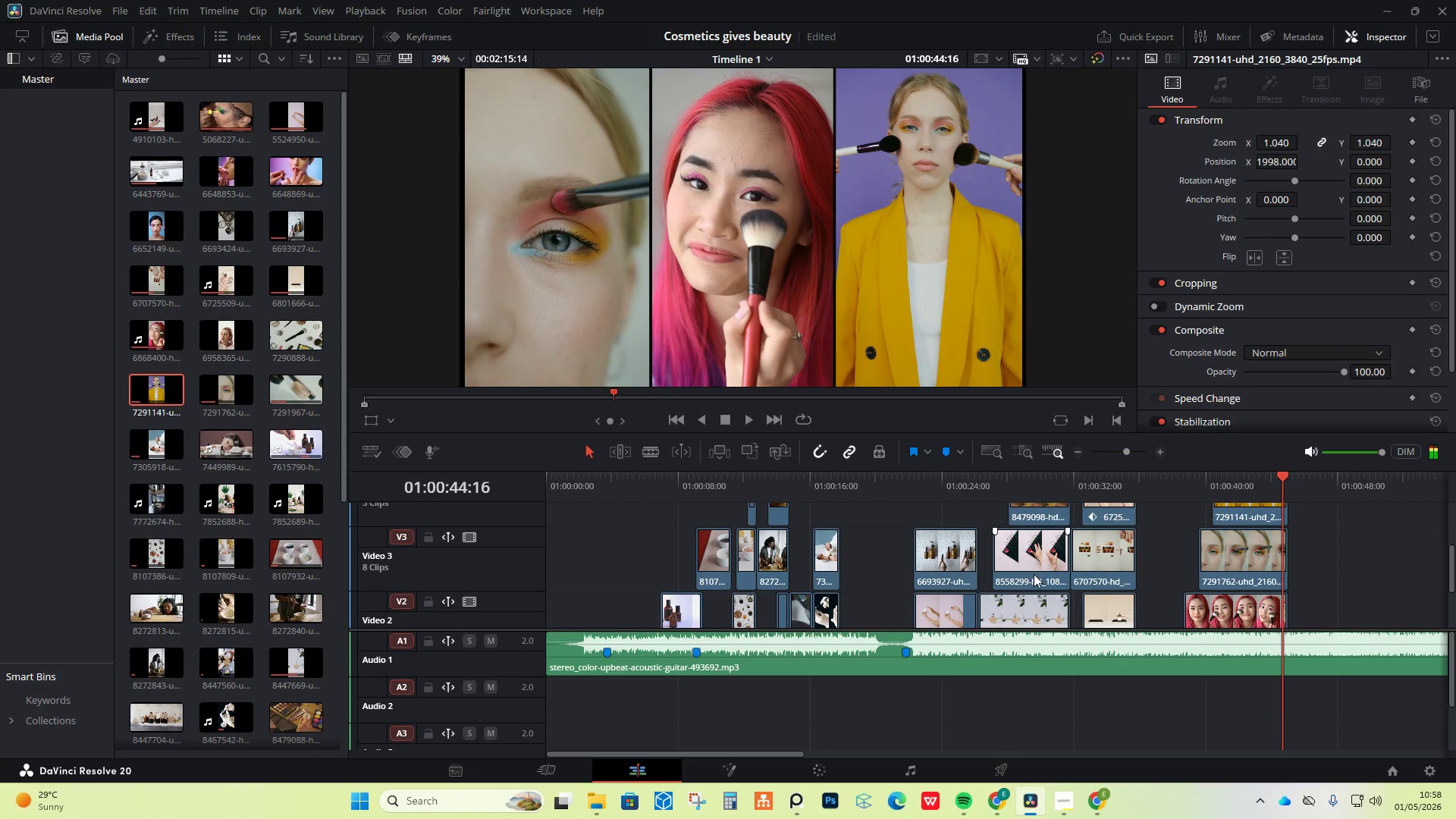 
scroll: coordinate [1034, 574], scroll_direction: down, amount: 1.0
 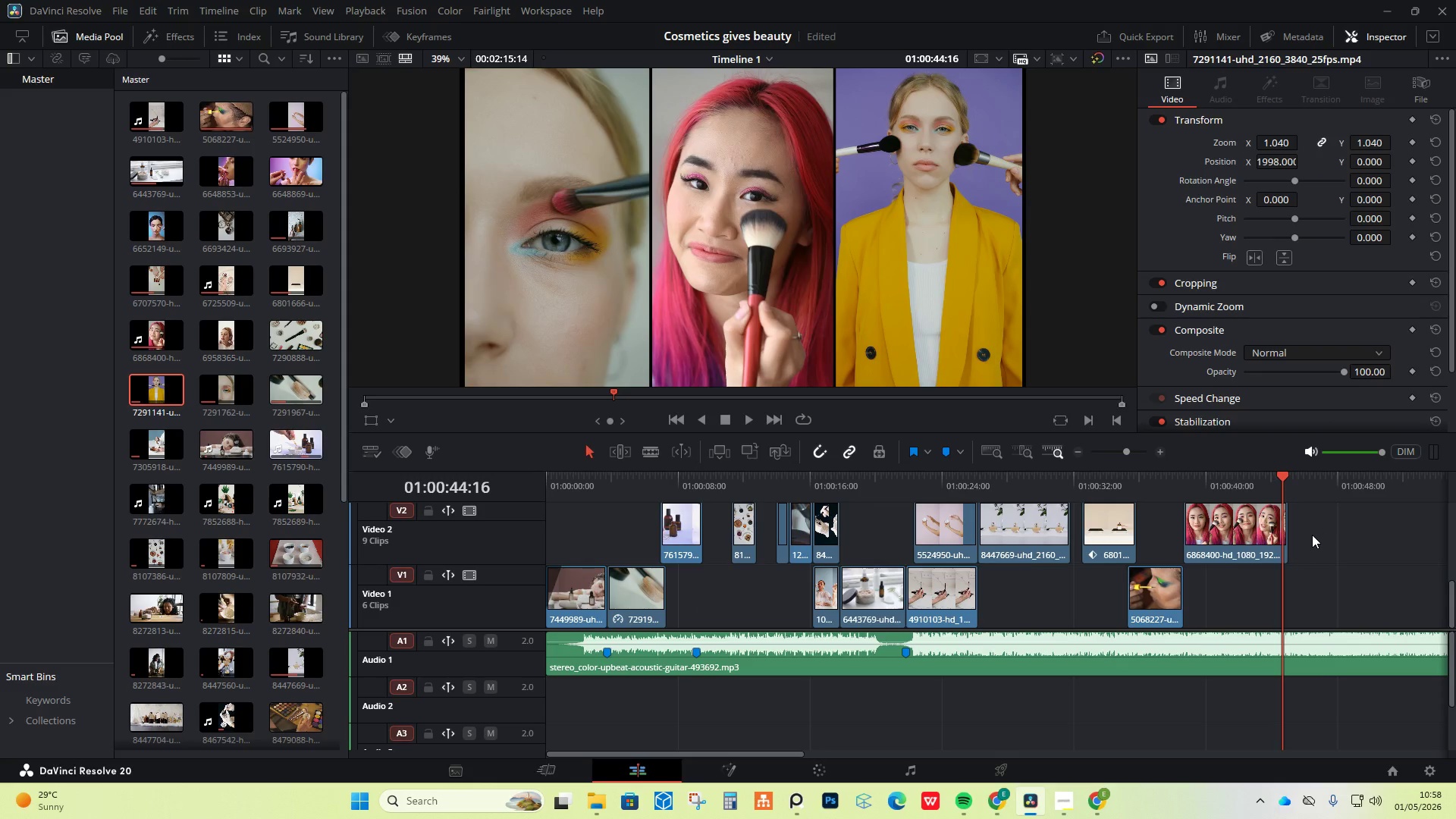 
wait(7.01)
 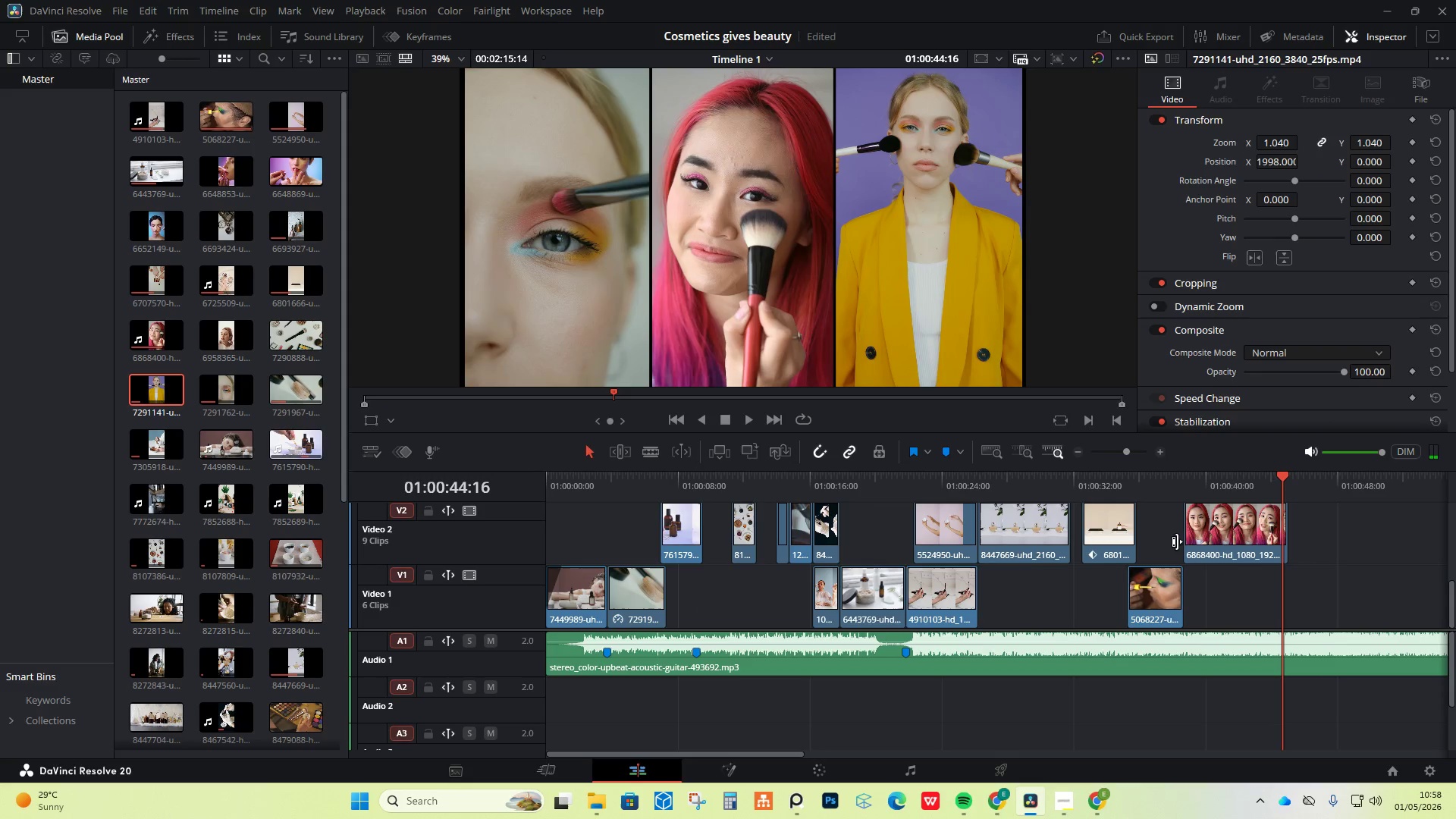 
scroll: coordinate [717, 557], scroll_direction: down, amount: 1.0
 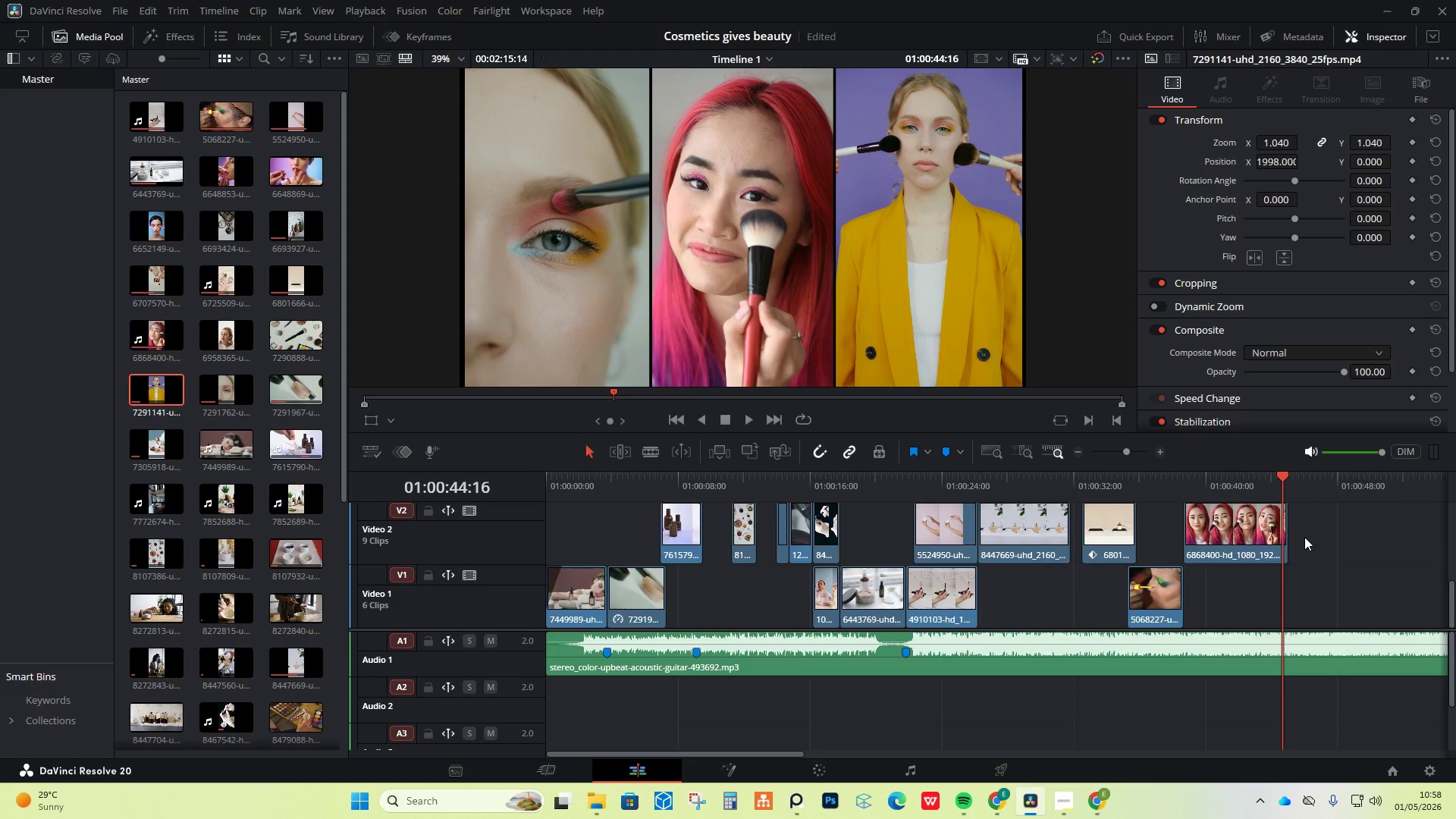 
scroll: coordinate [1304, 537], scroll_direction: up, amount: 1.0
 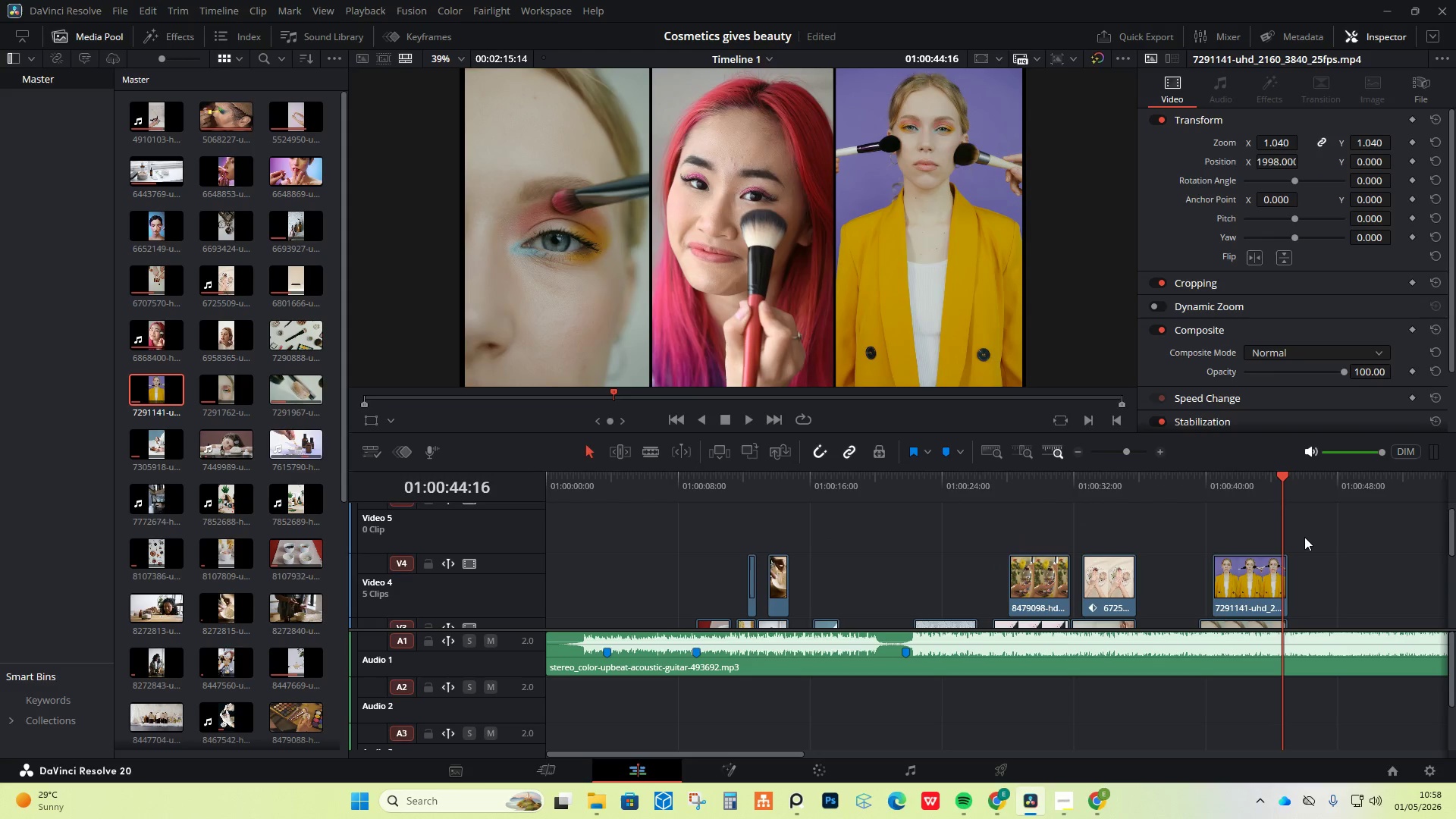 
scroll: coordinate [1304, 537], scroll_direction: down, amount: 1.0
 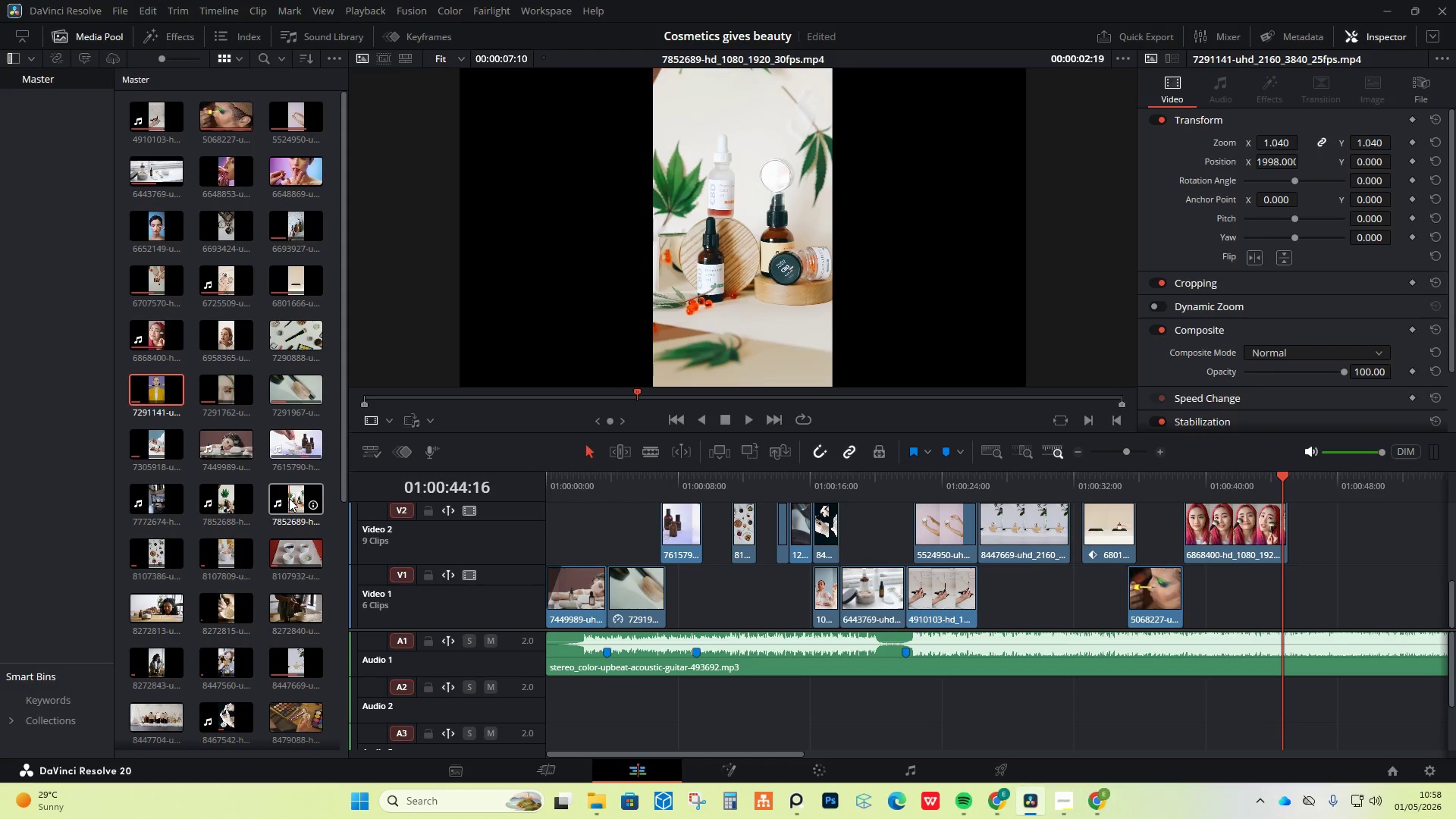 
wait(32.21)
 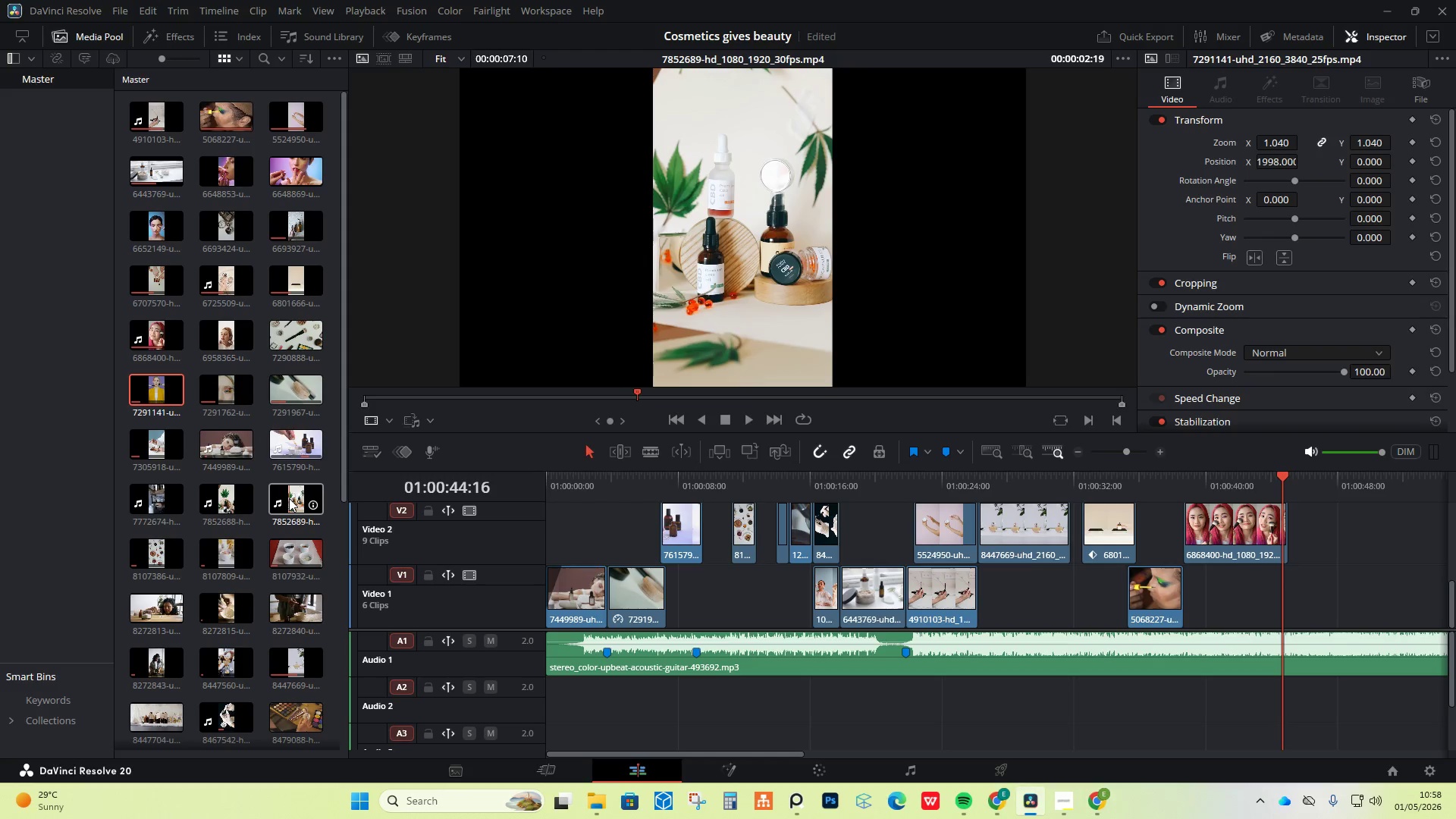 
left_click_drag(start_coordinate=[301, 498], to_coordinate=[1291, 538])
 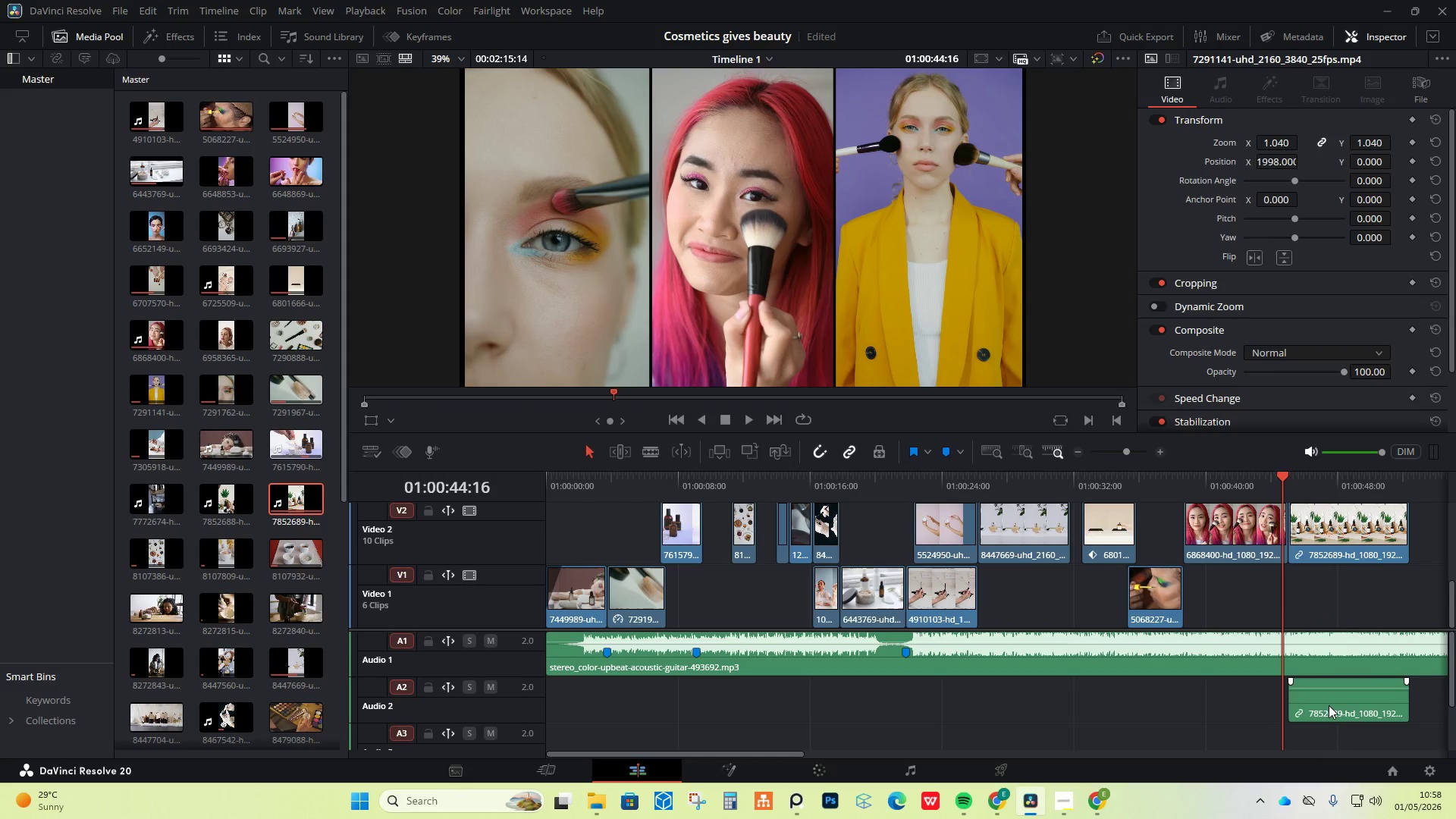 
left_click([1329, 705])
 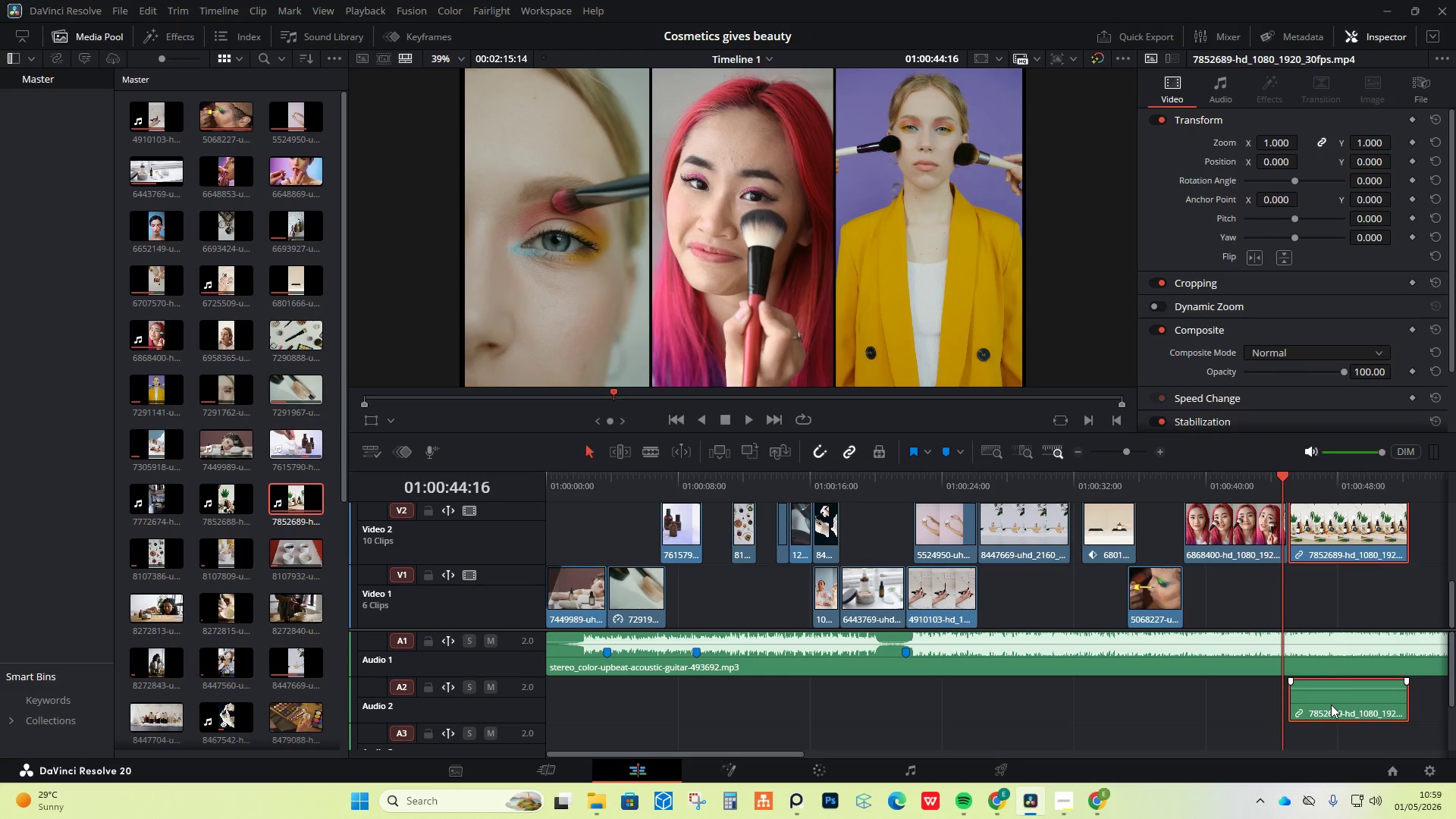 
wait(19.45)
 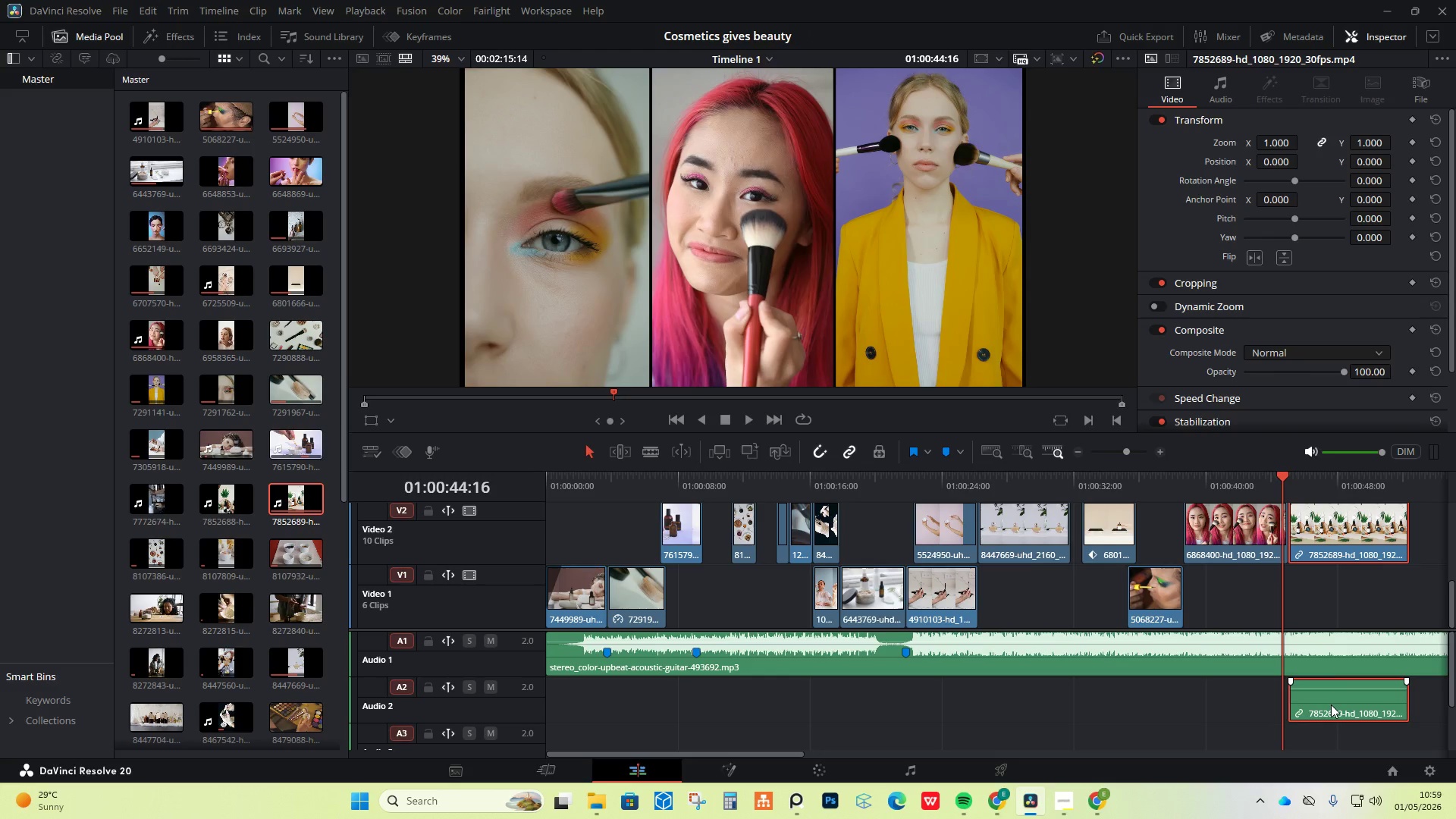 
right_click([1350, 698])
 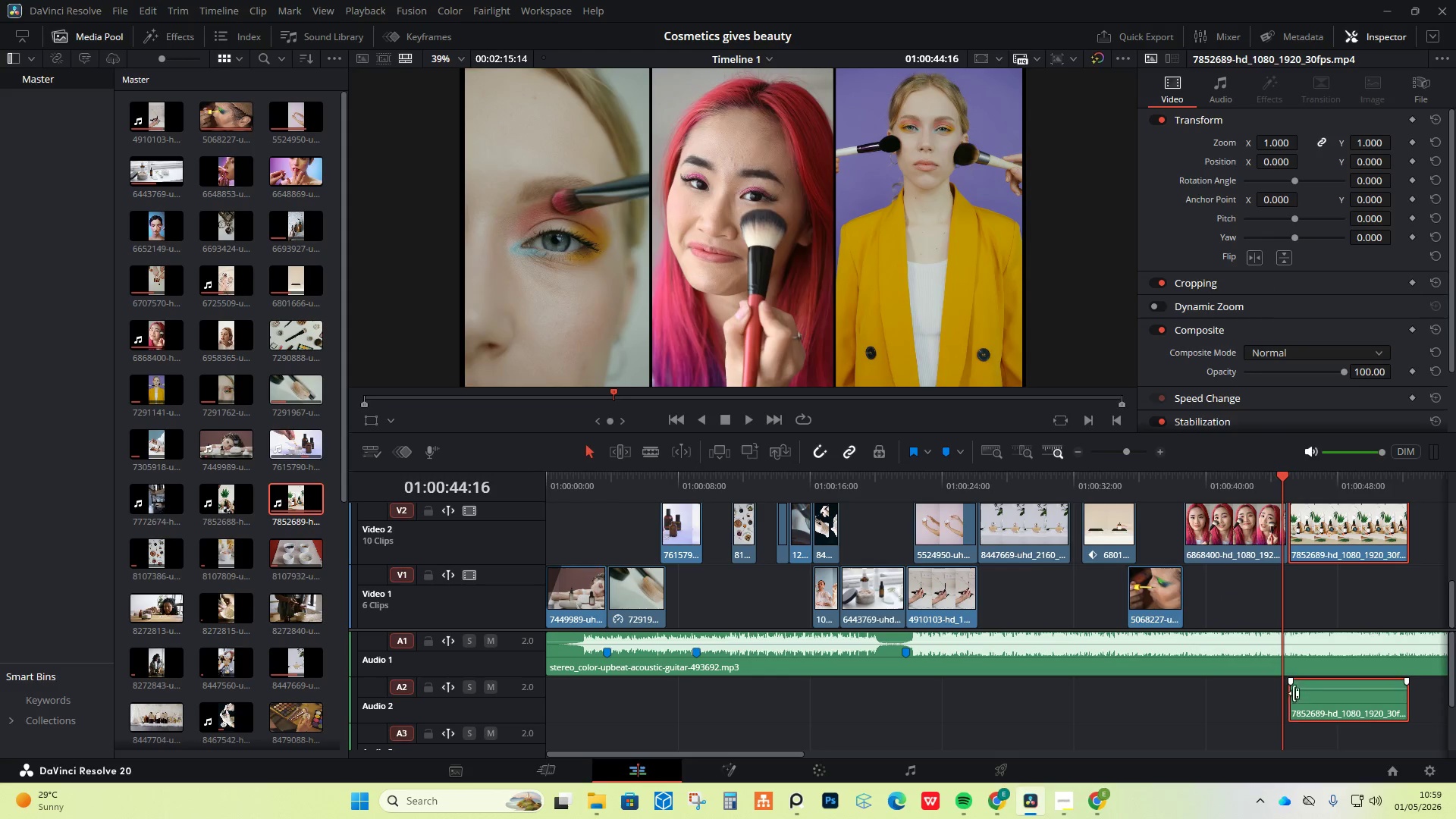 
double_click([1215, 719])
 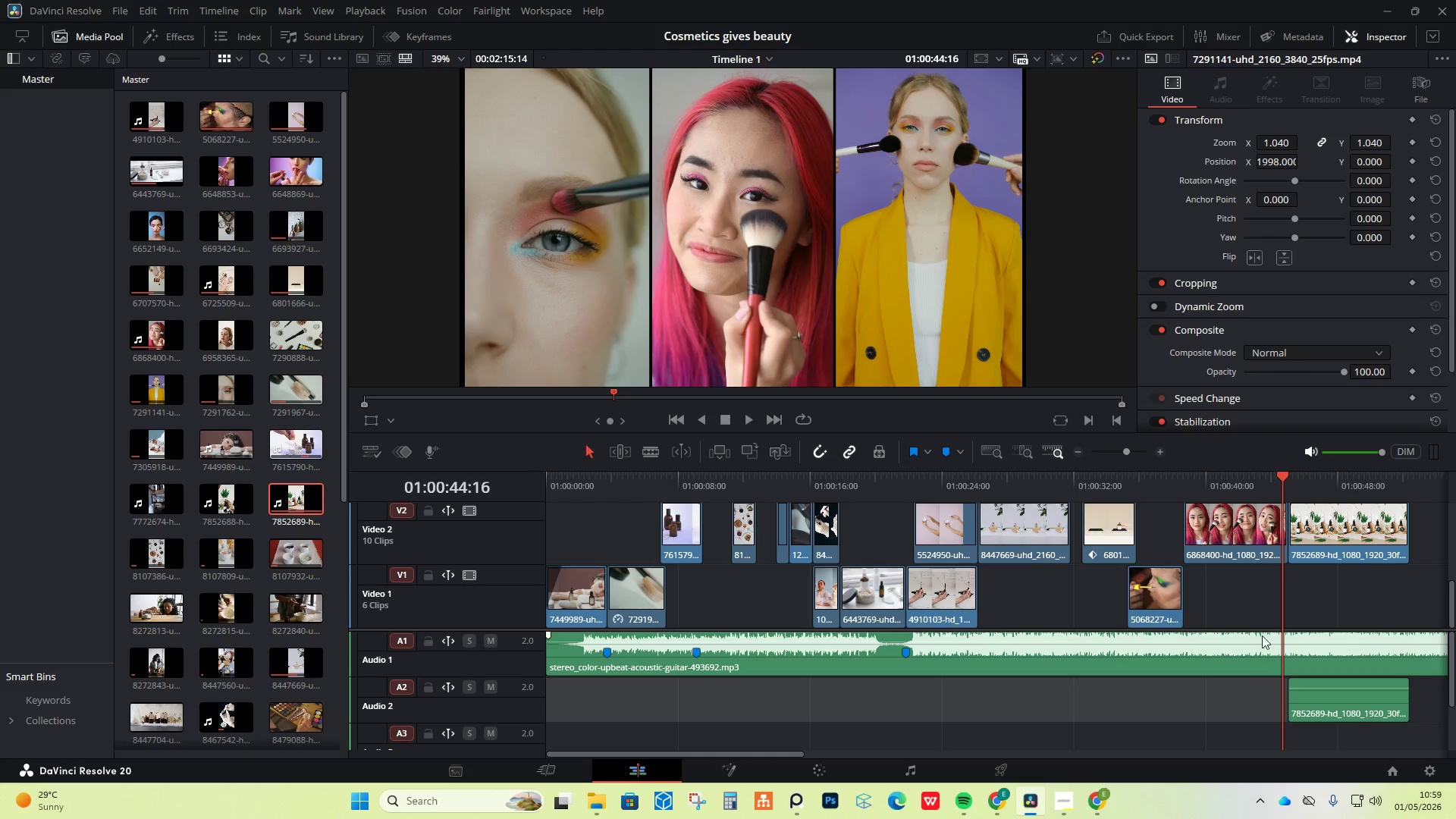 
left_click([1230, 588])
 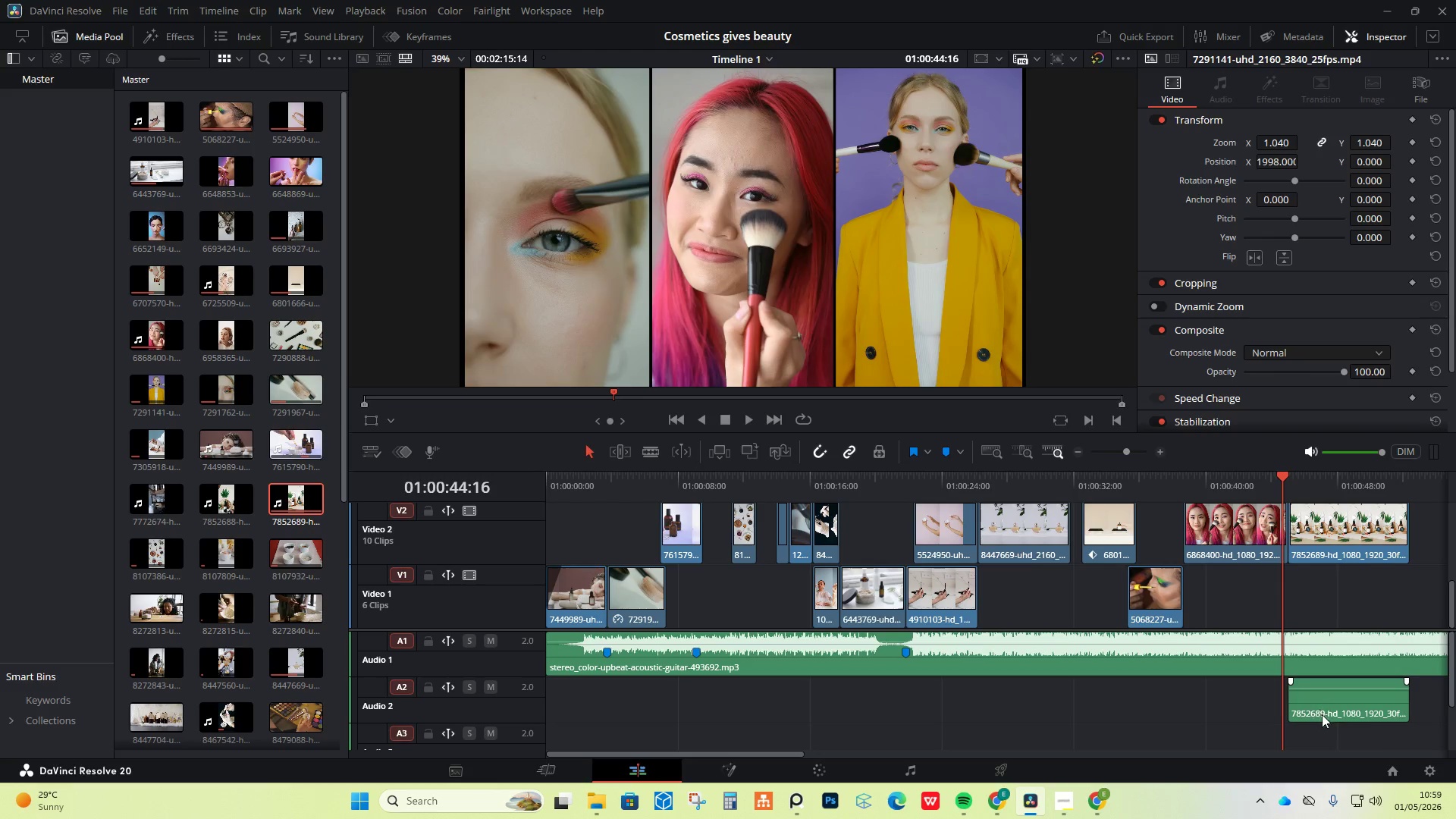 
left_click([1339, 697])
 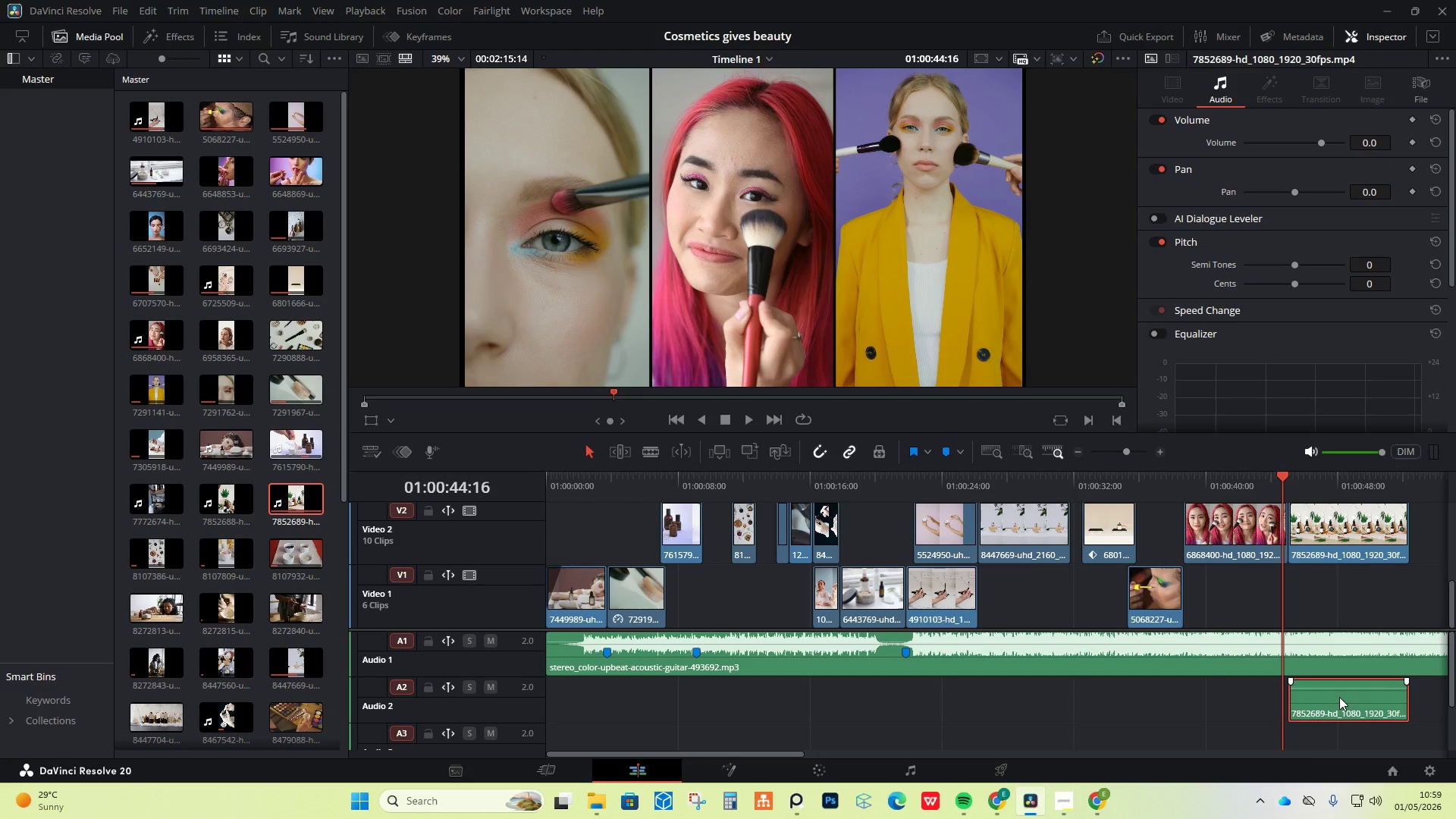 
right_click([1339, 697])
 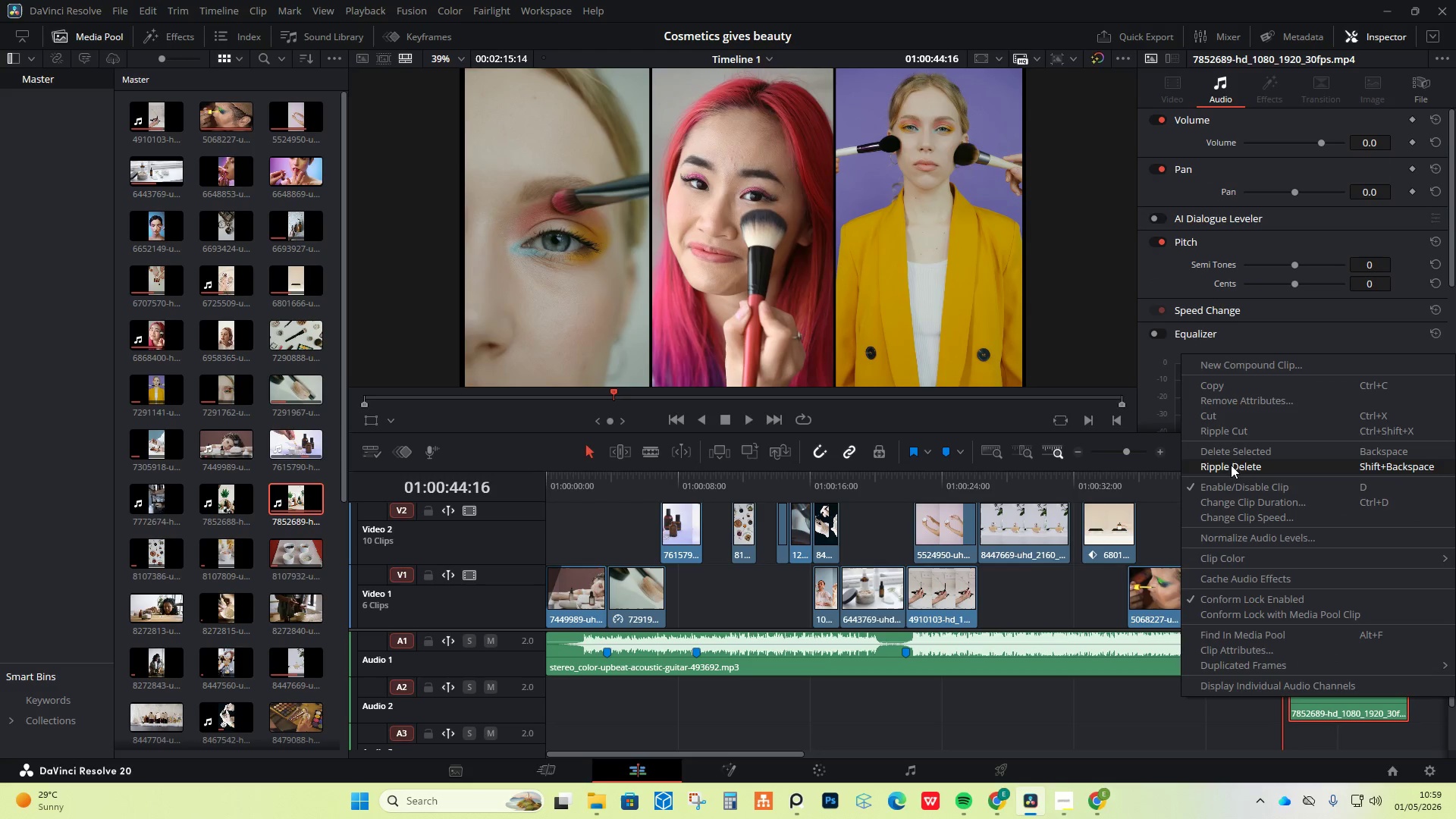 
left_click([1234, 453])
 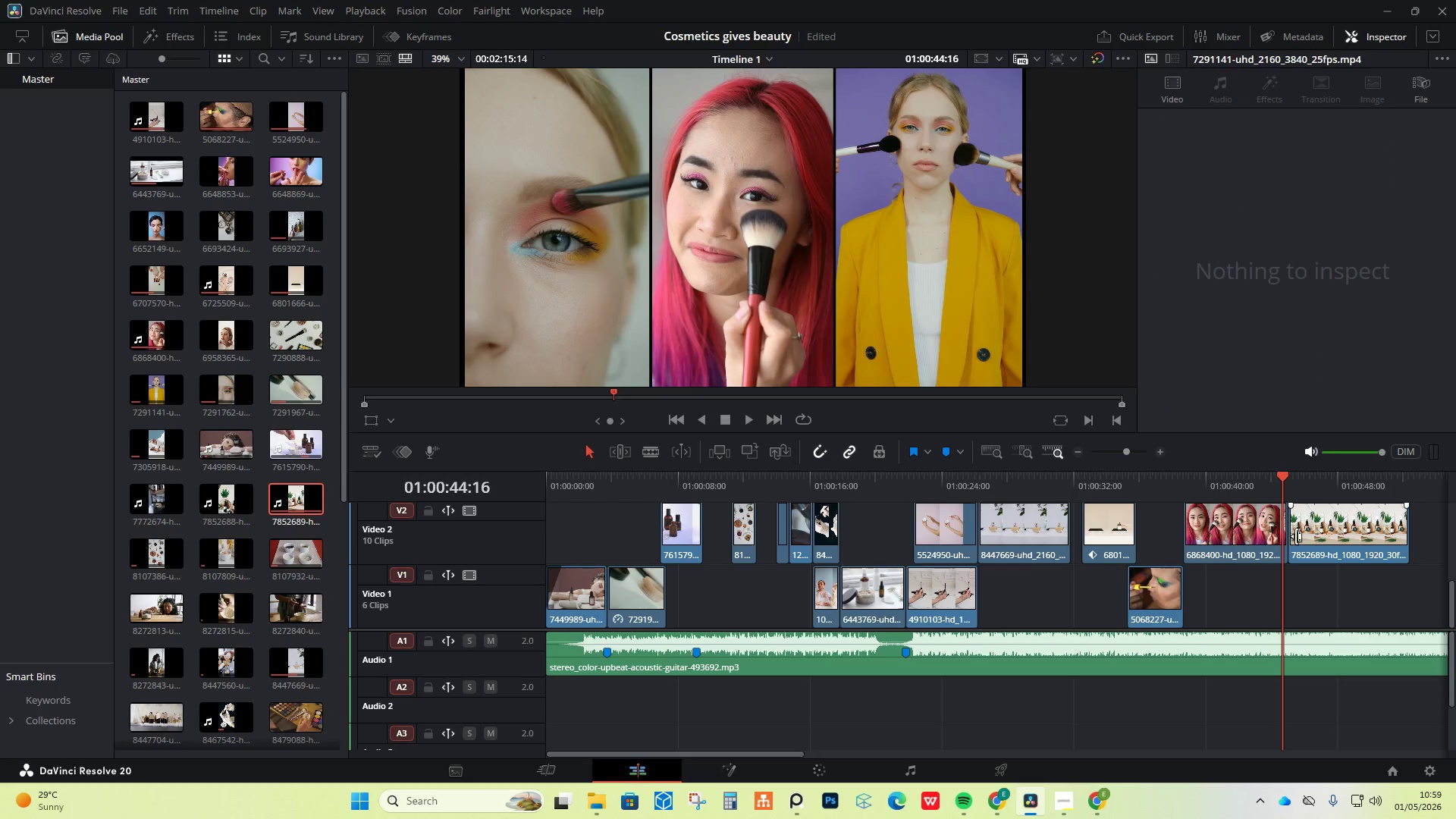 
left_click_drag(start_coordinate=[1329, 547], to_coordinate=[1318, 582])
 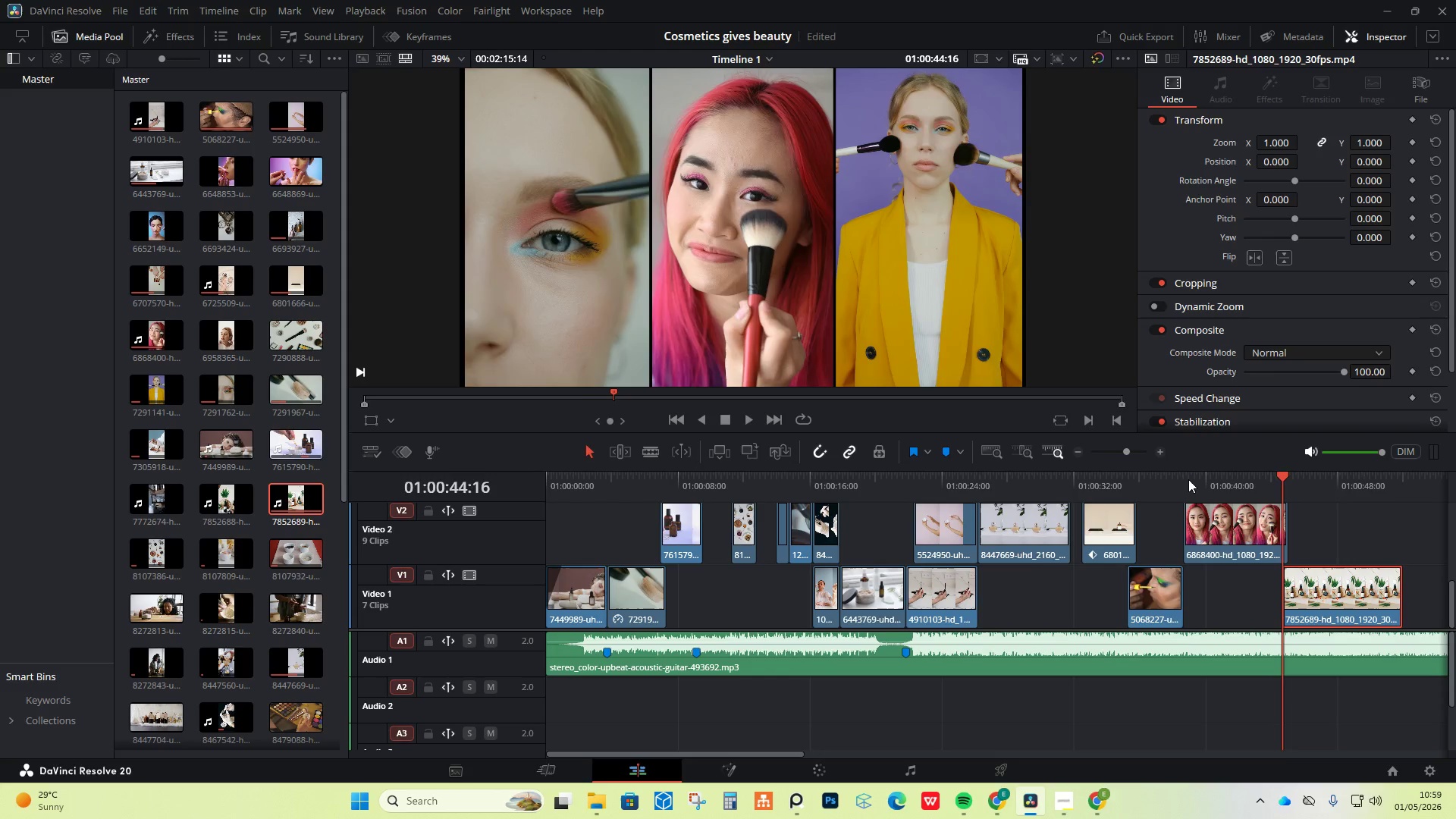 
left_click([1188, 479])
 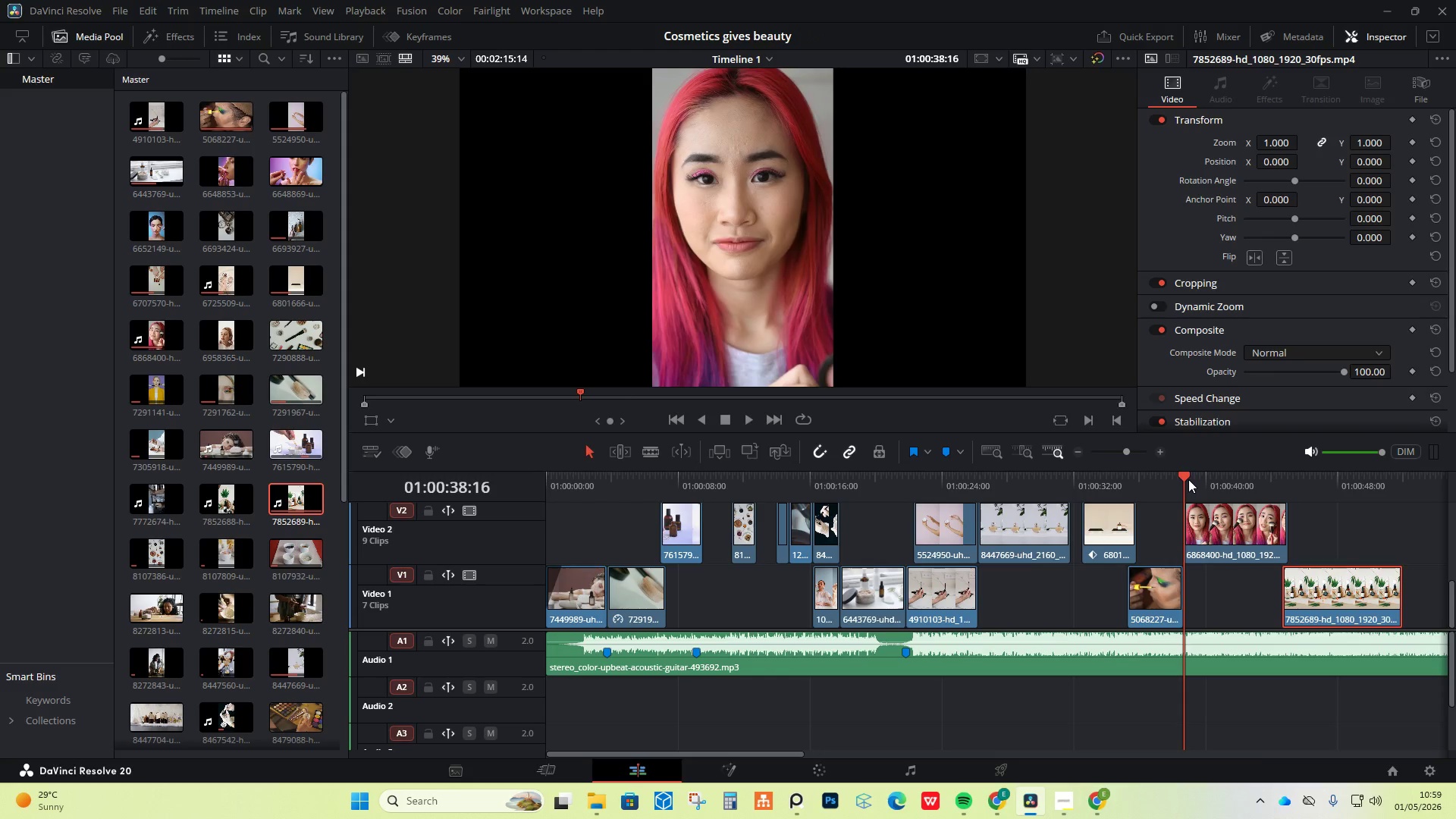 
key(Space)
 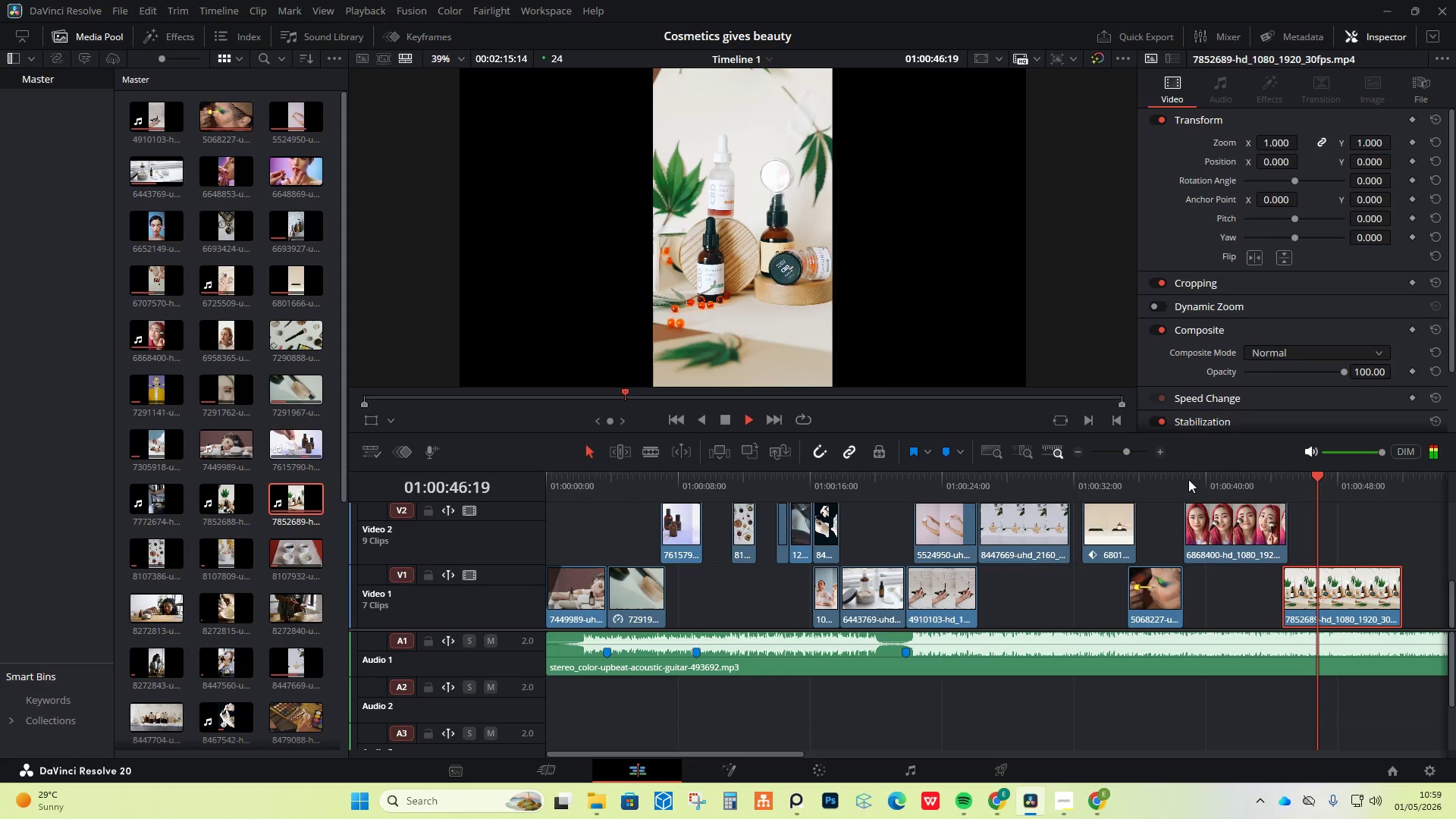 
wait(13.12)
 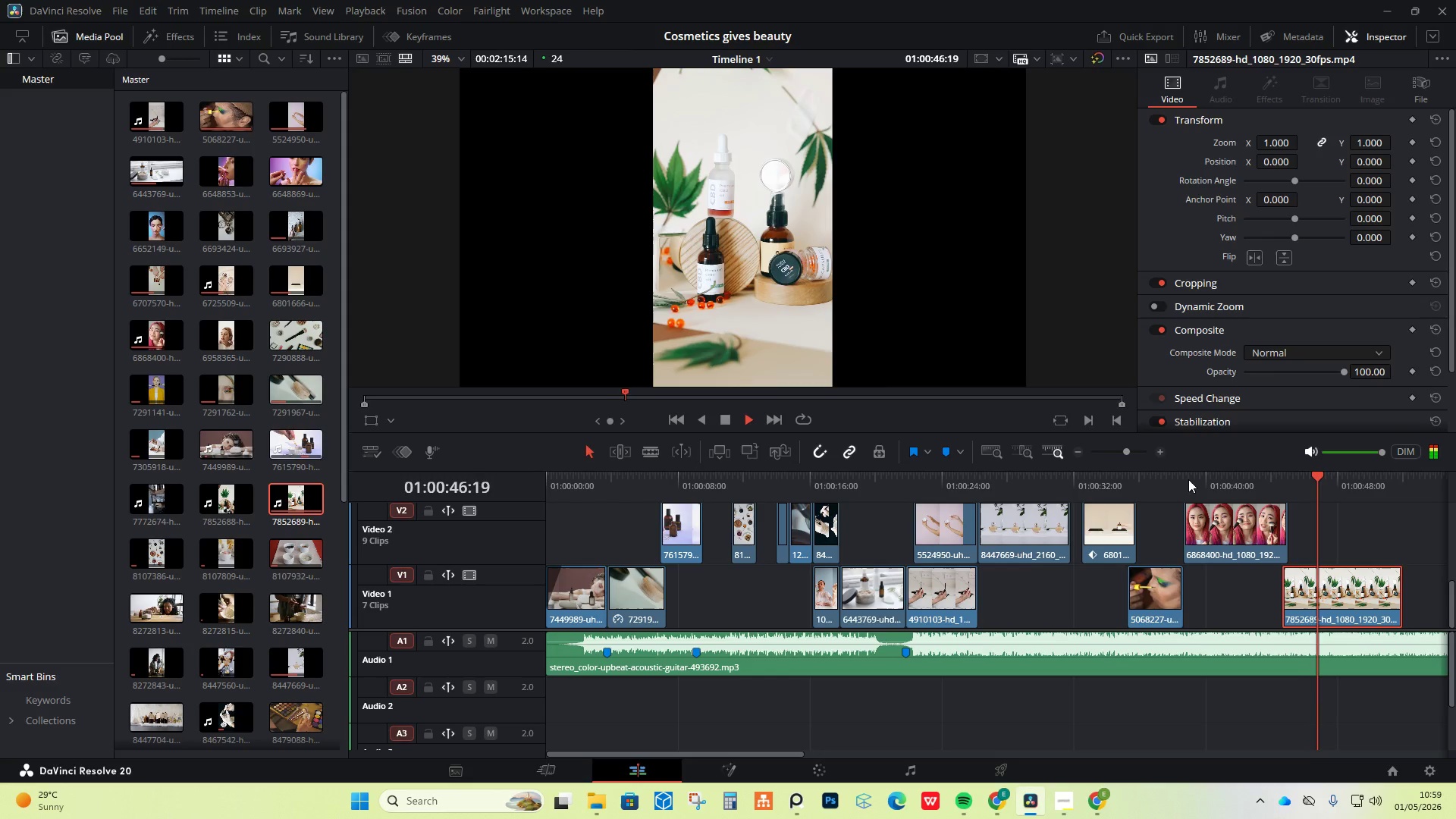 
left_click([1215, 487])
 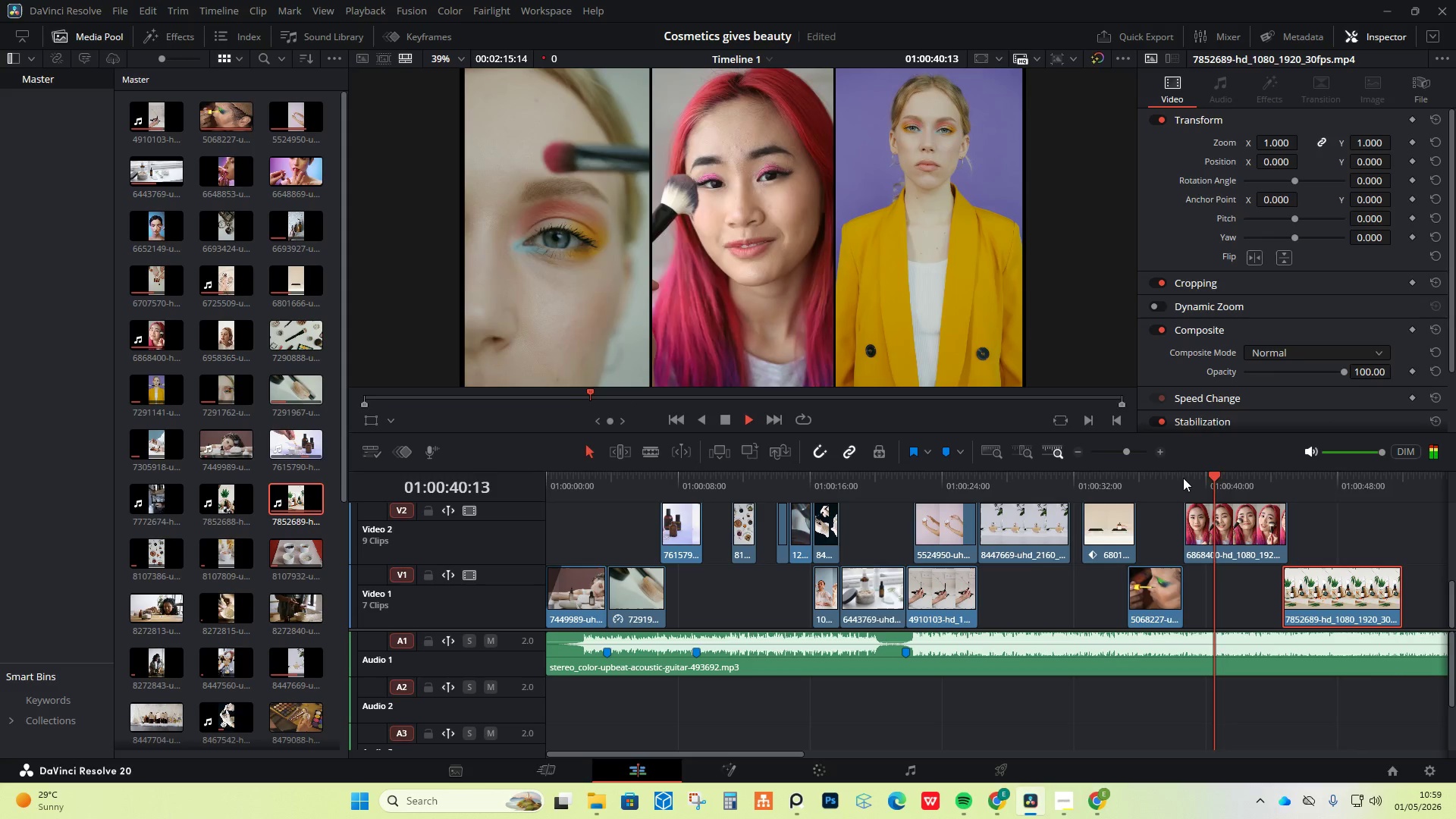 
left_click([1178, 475])
 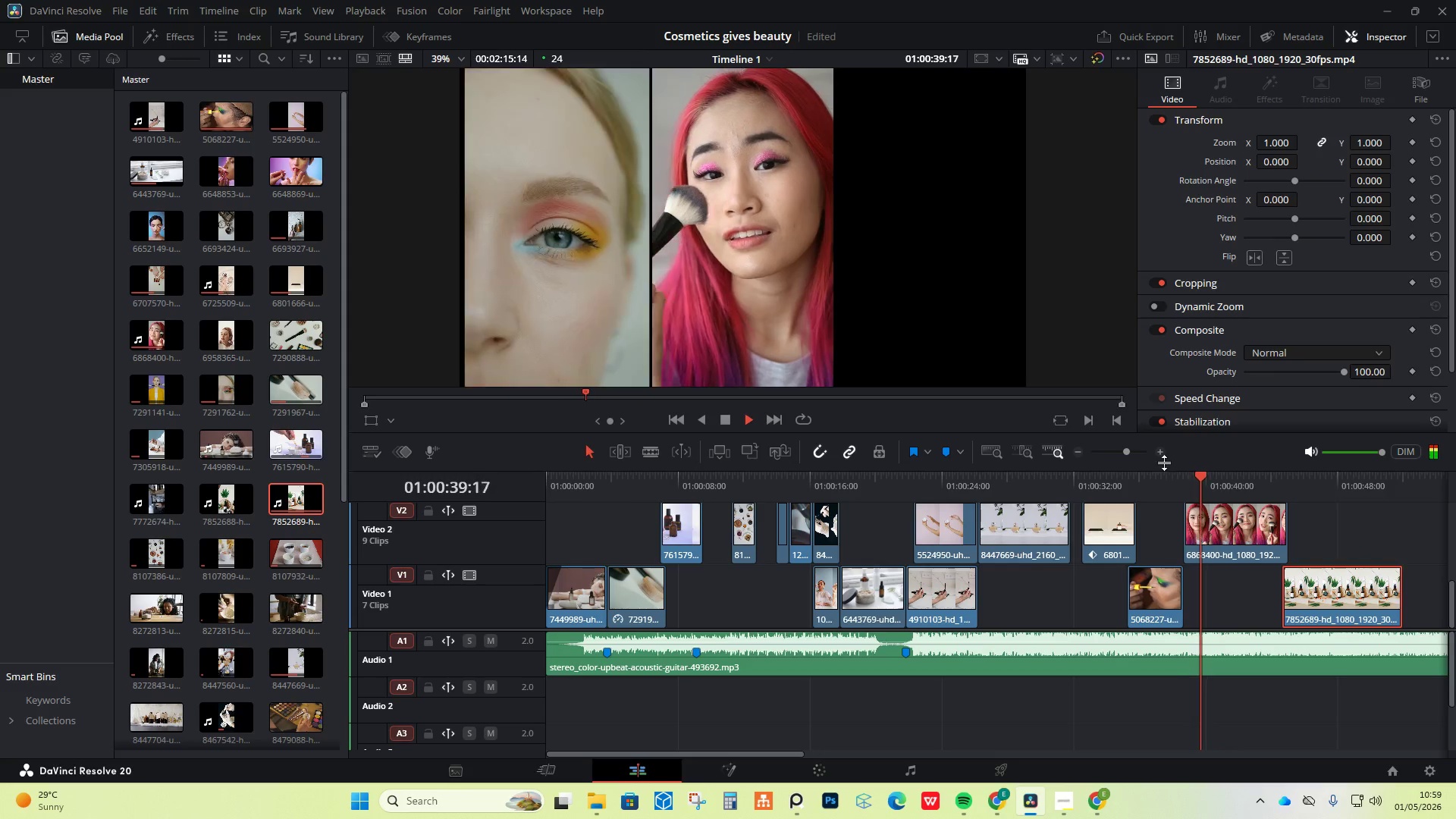 
key(Space)
 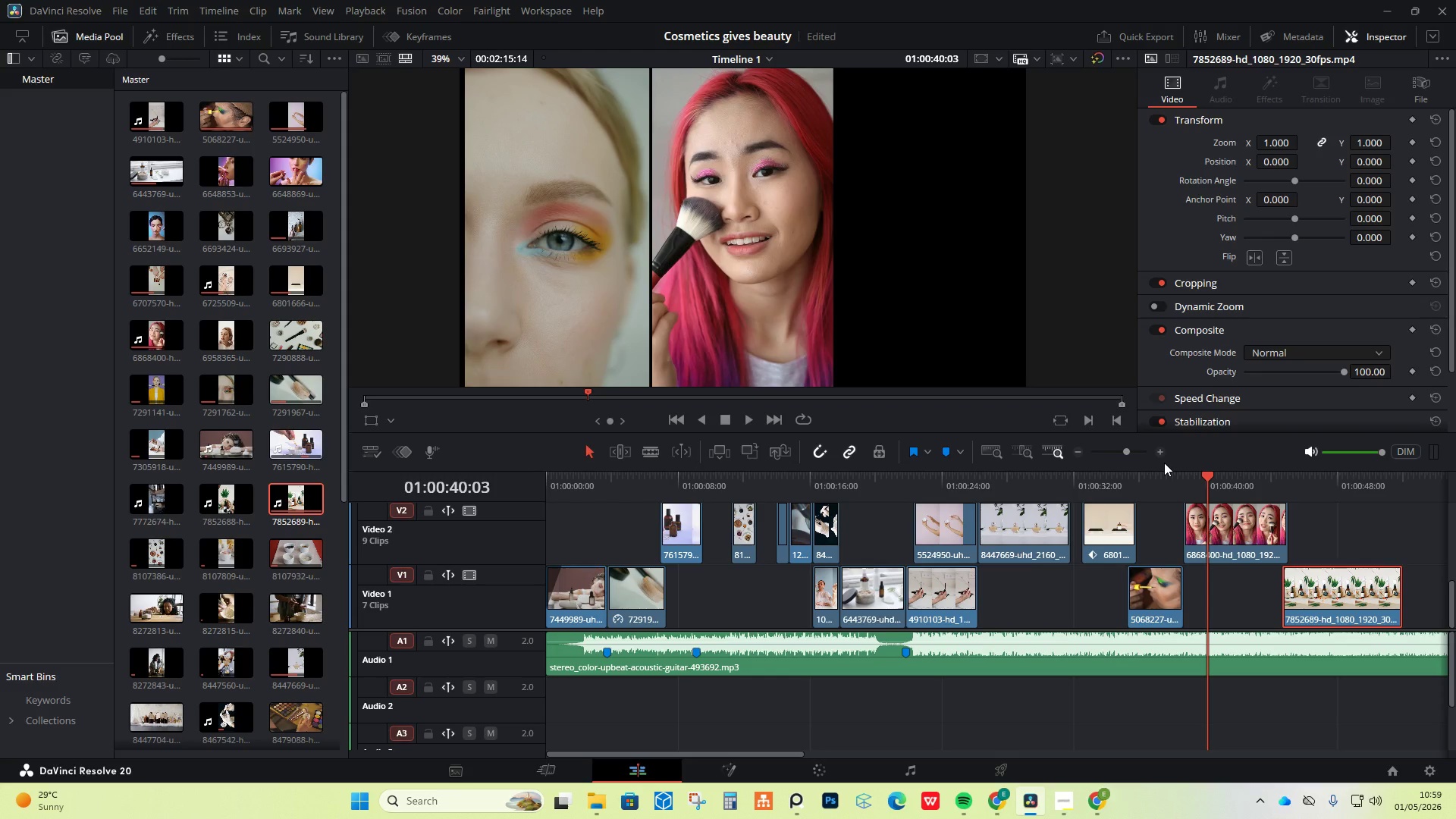 
wait(12.45)
 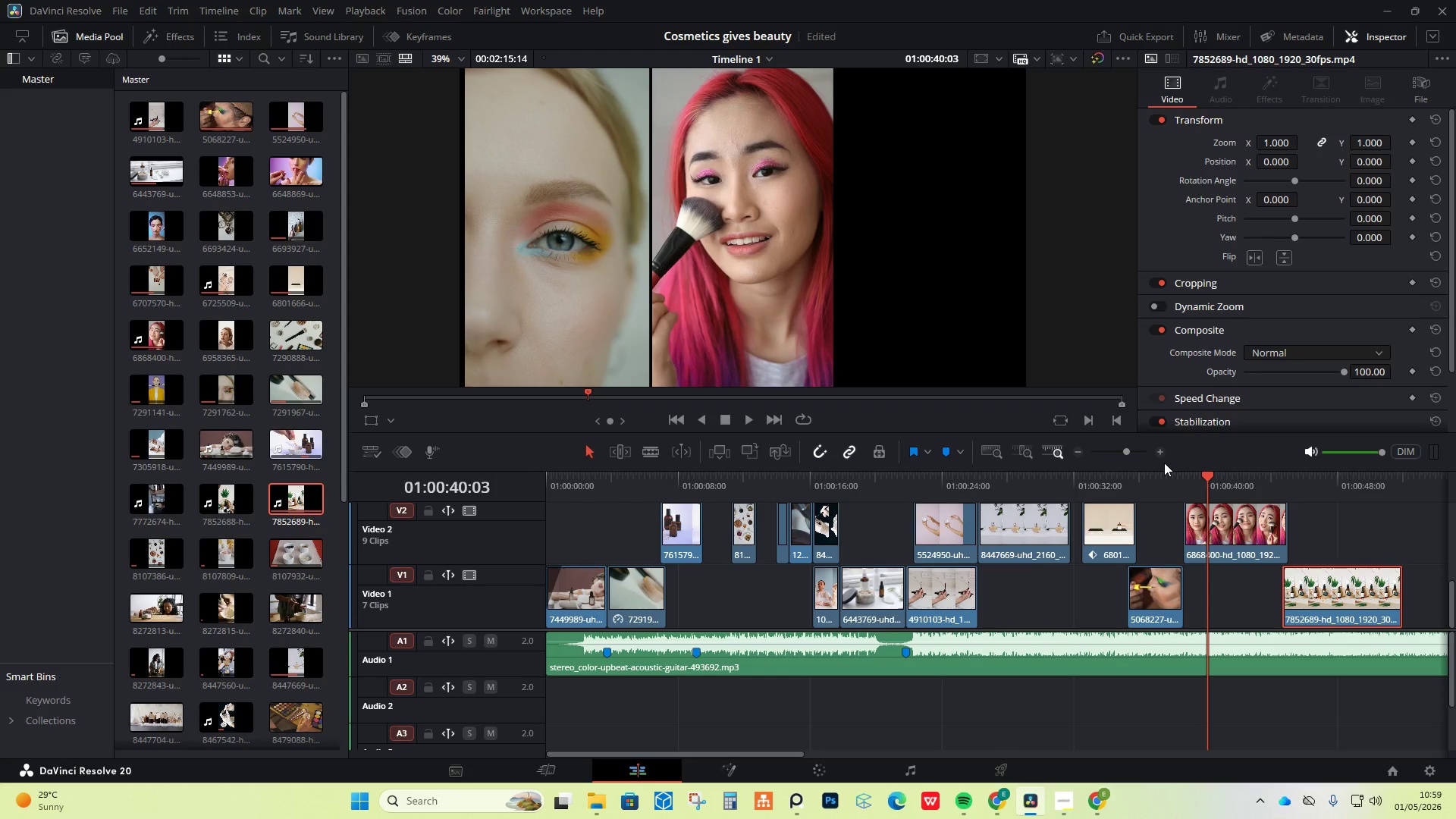 
left_click([1144, 473])
 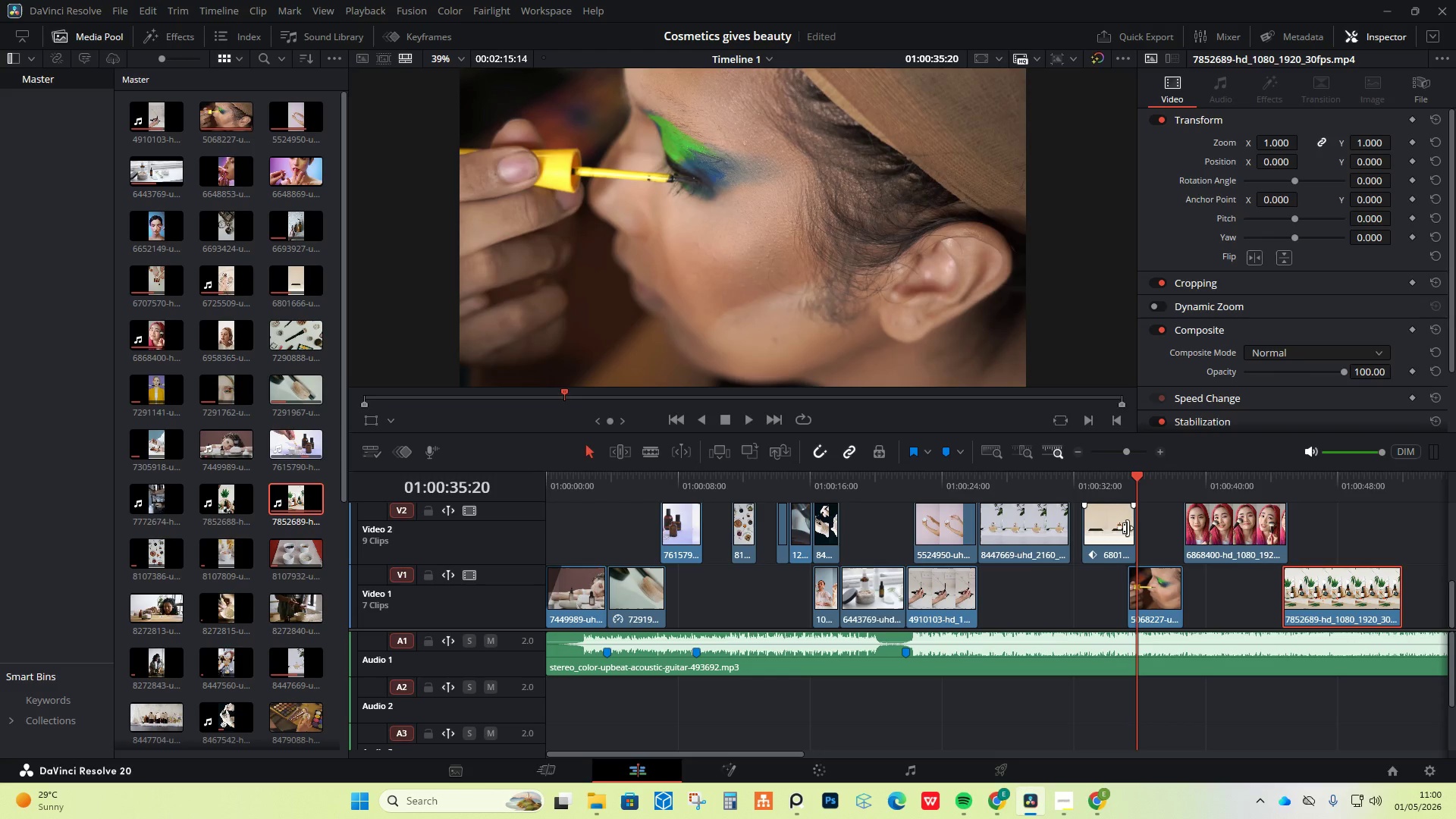 
wait(13.02)
 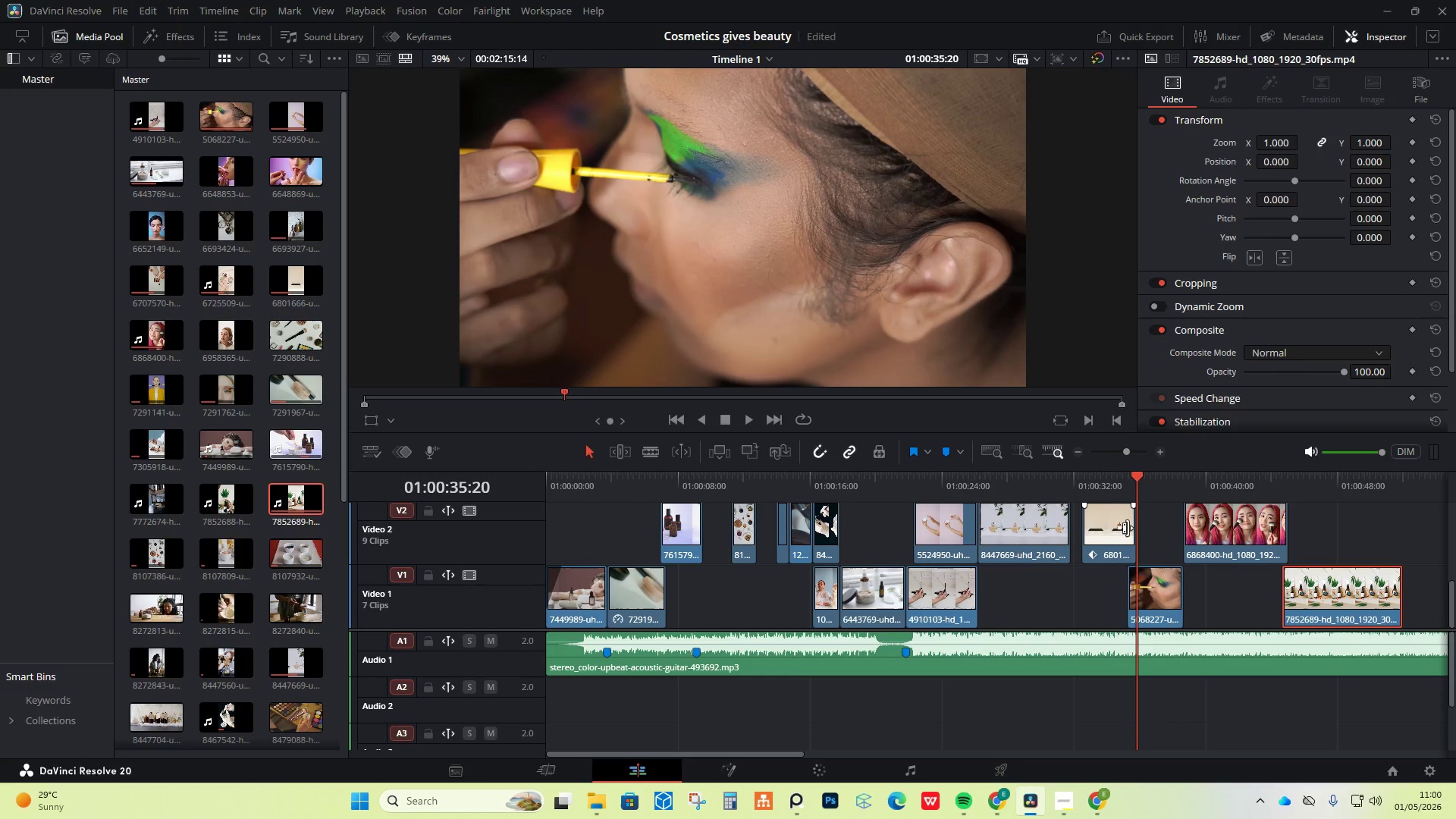 
key(Space)
 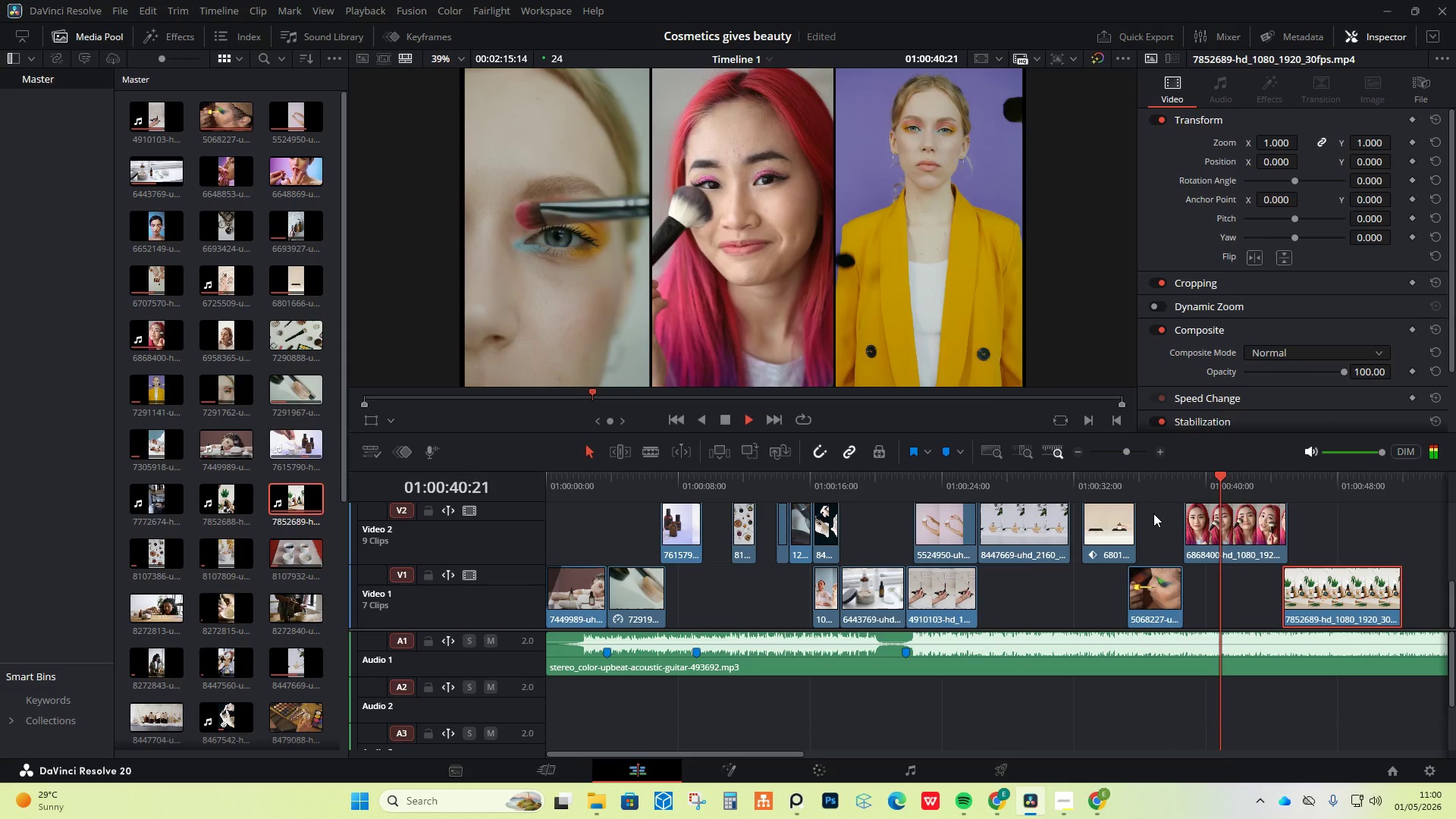 
wait(7.0)
 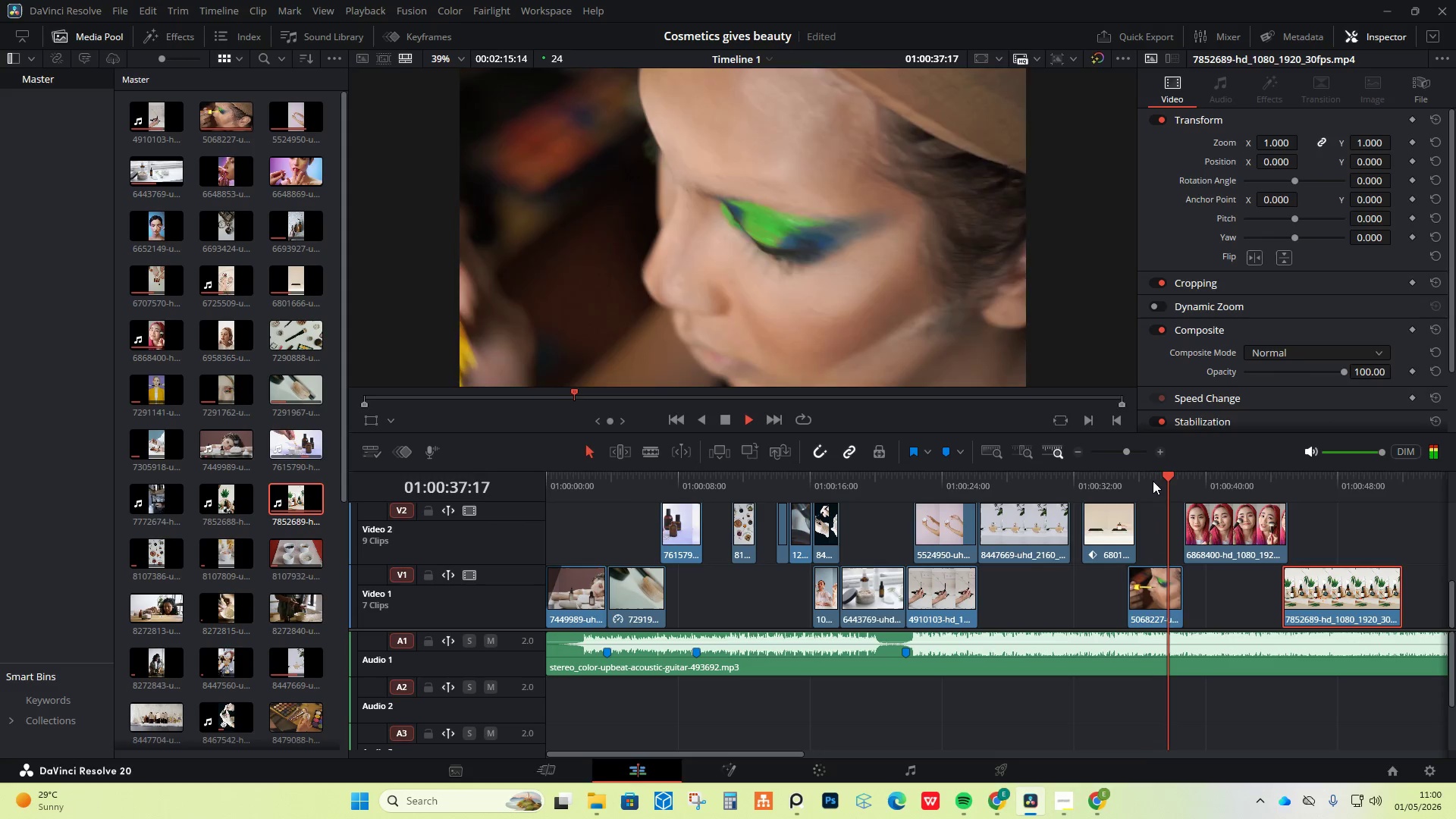 
key(Space)
 